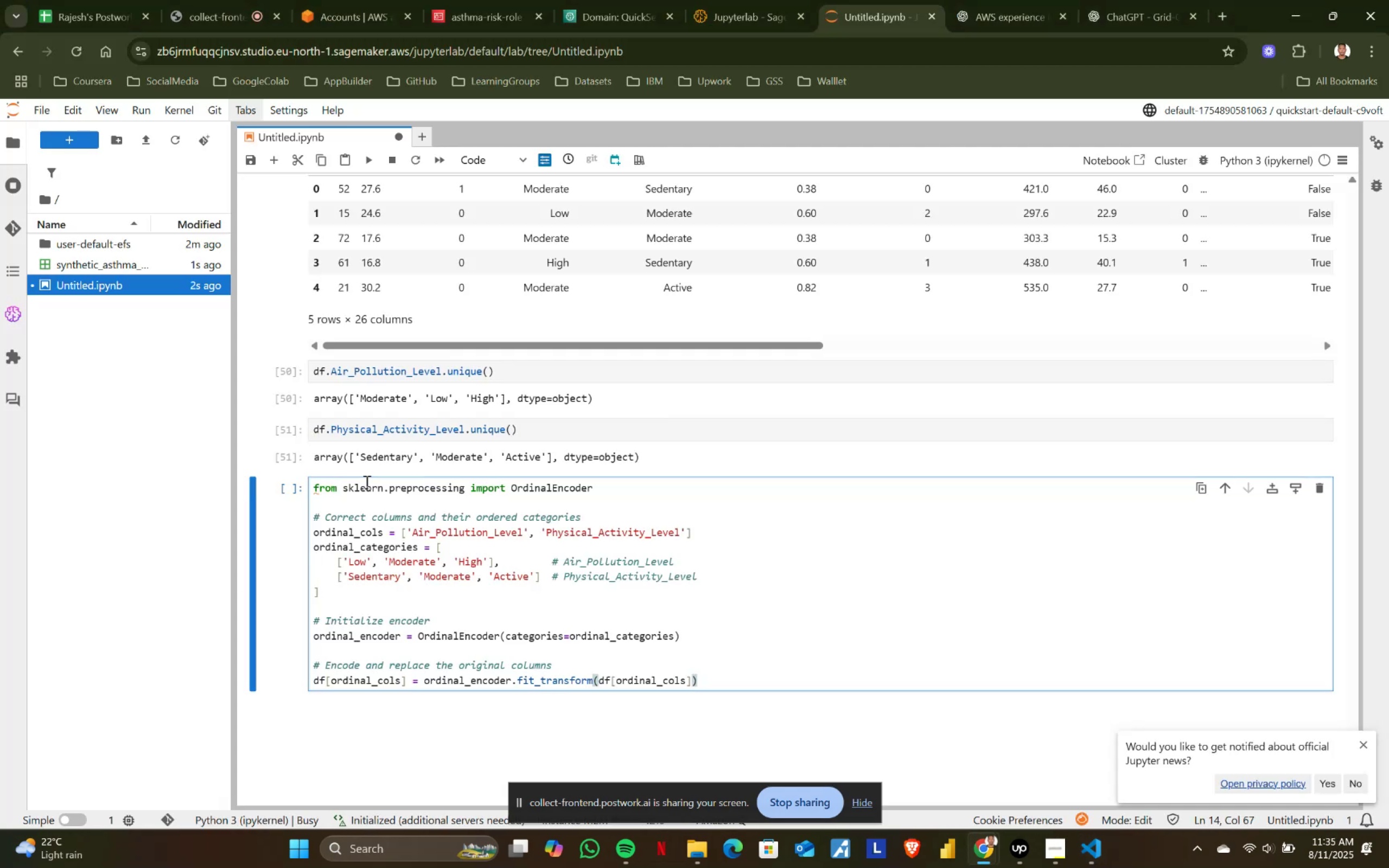 
key(Shift+ShiftRight)
 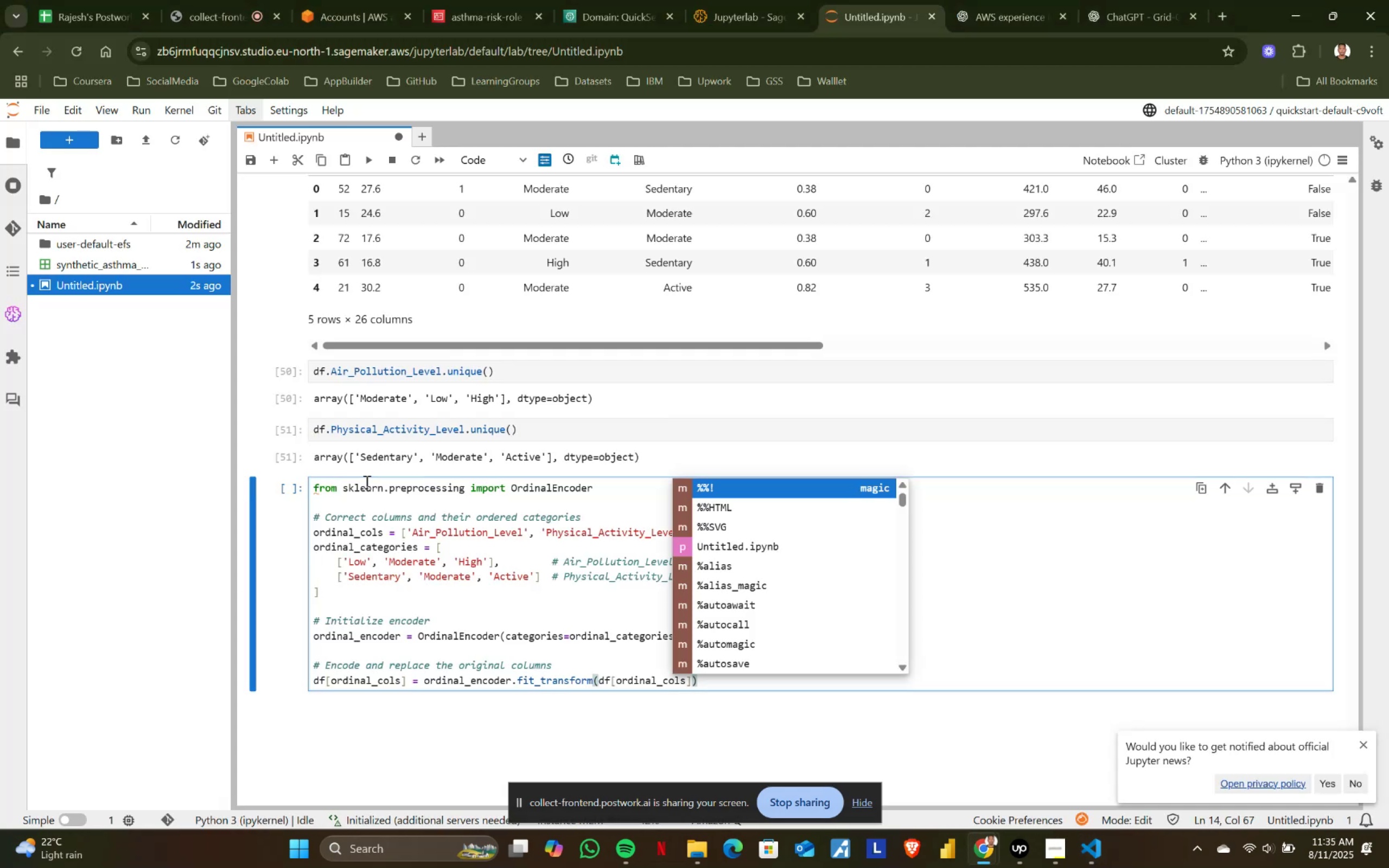 
key(Shift+Enter)
 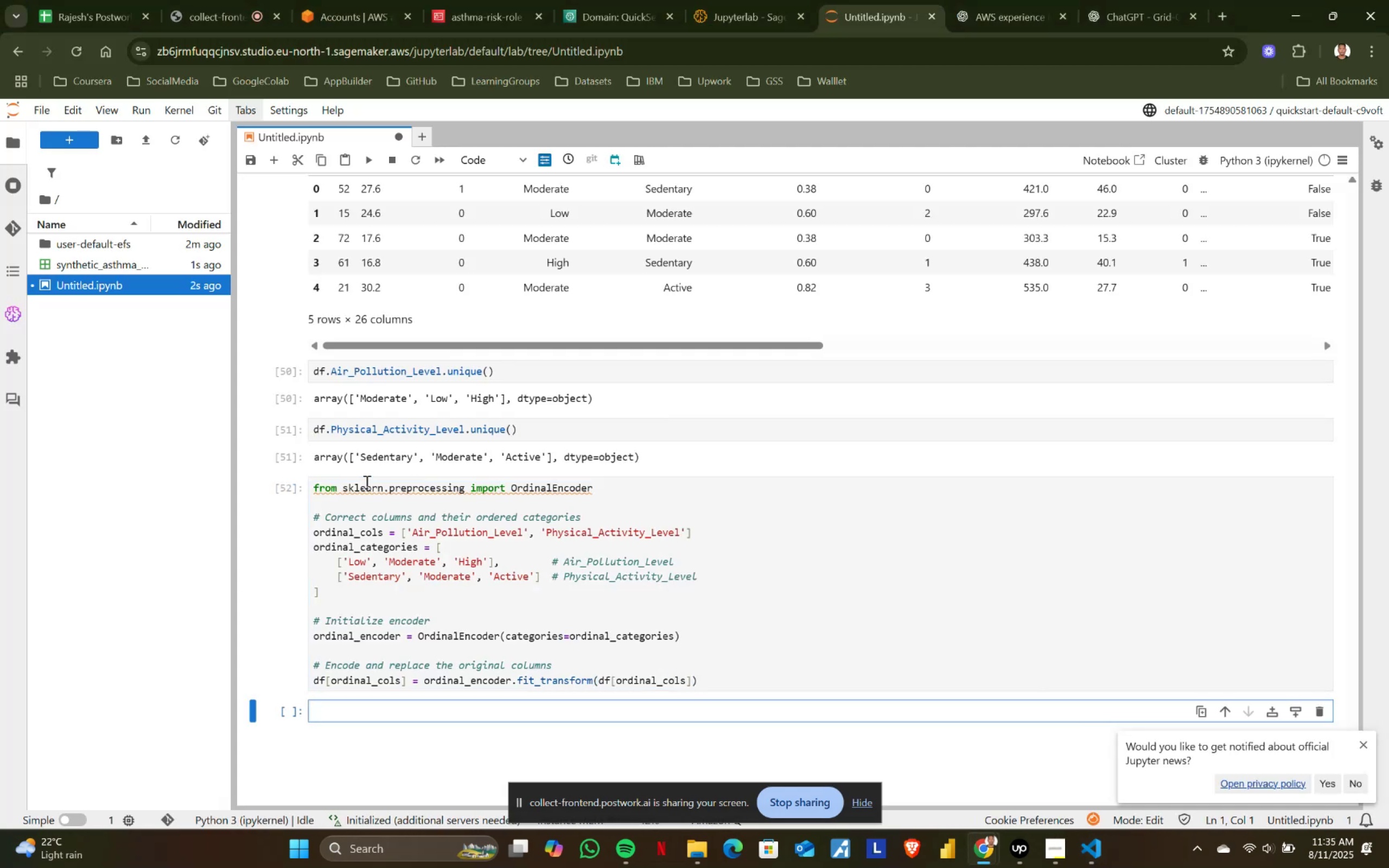 
scroll: coordinate [420, 541], scroll_direction: down, amount: 2.0
 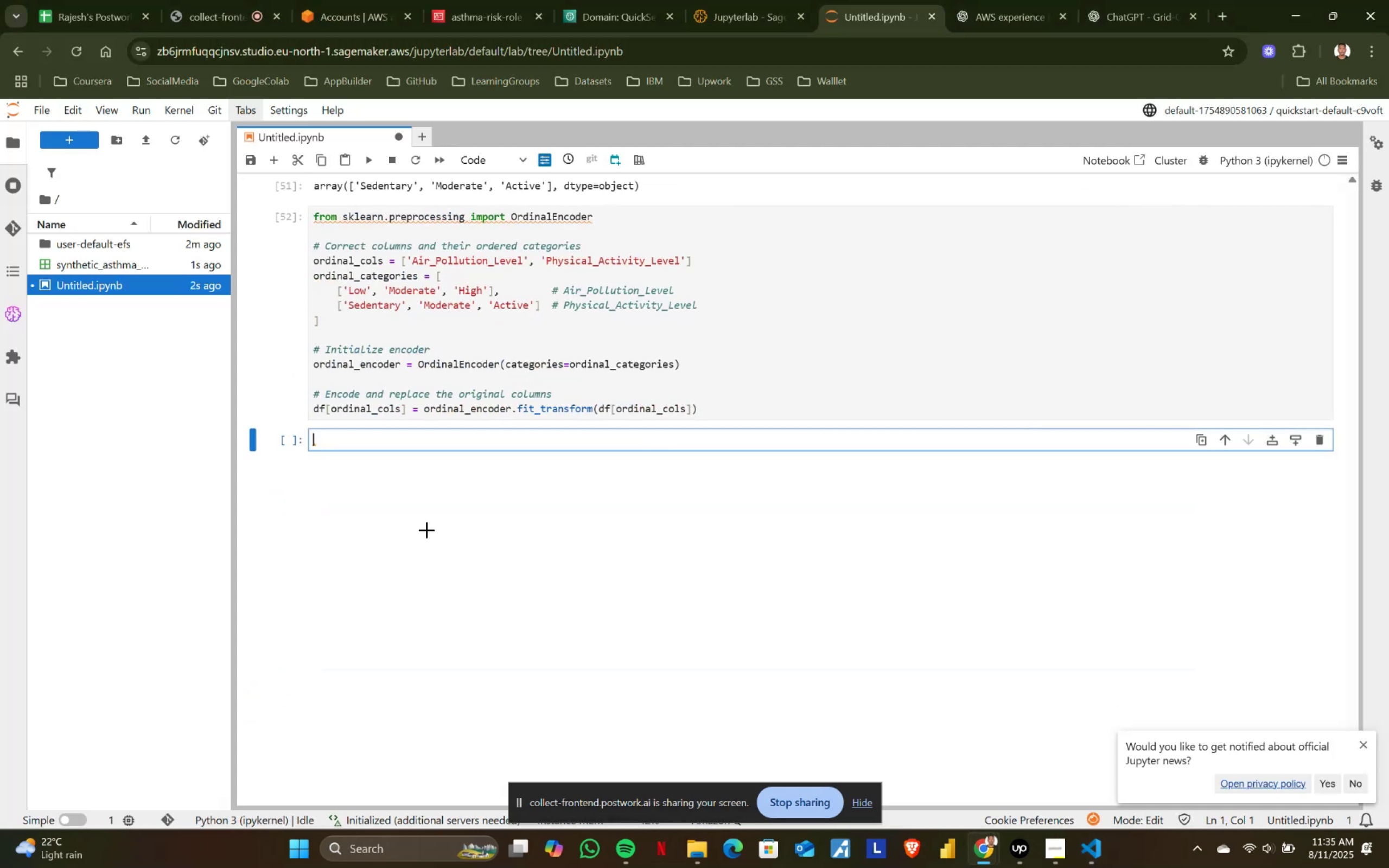 
key(Alt+AltLeft)
 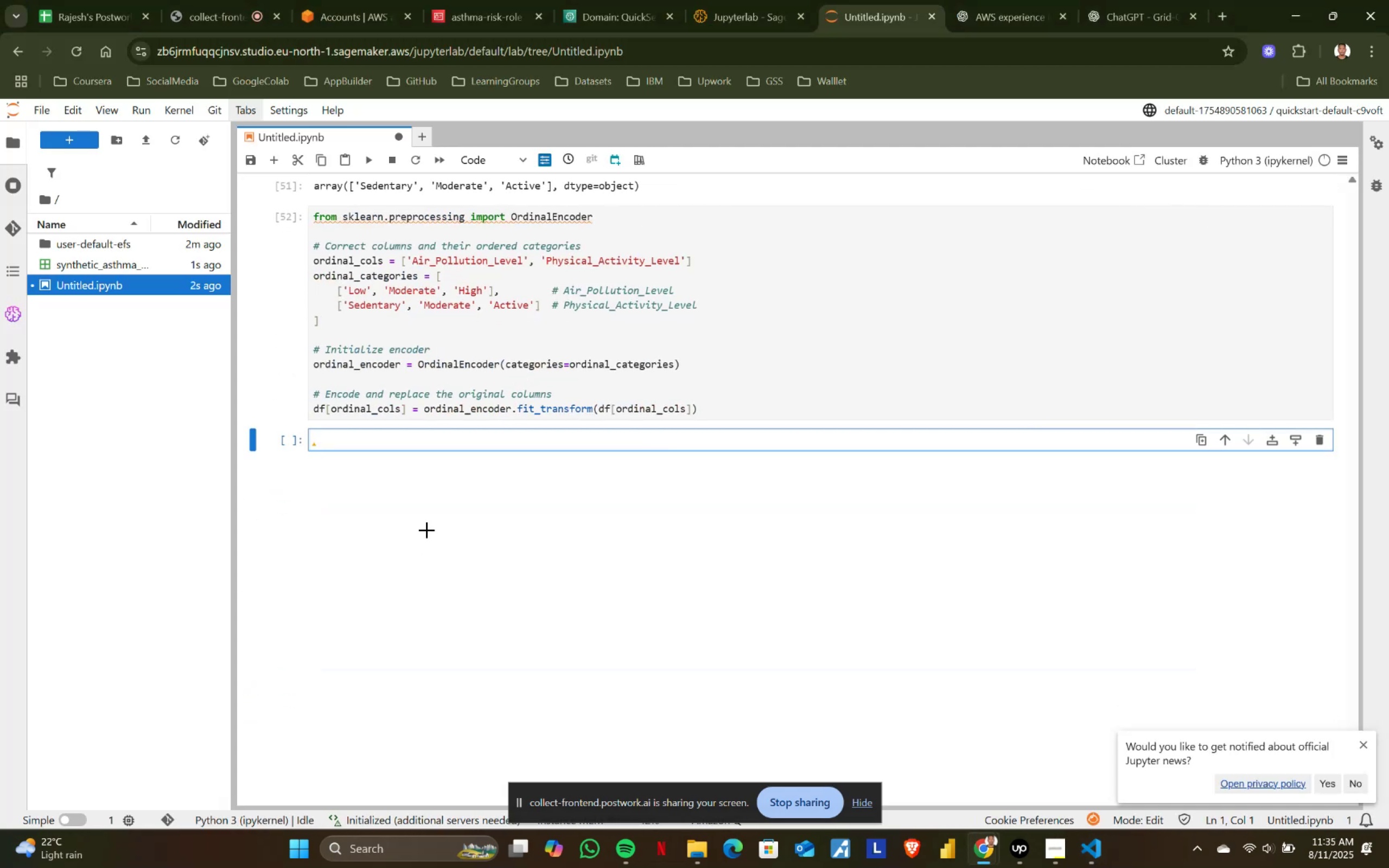 
key(Alt+Tab)
 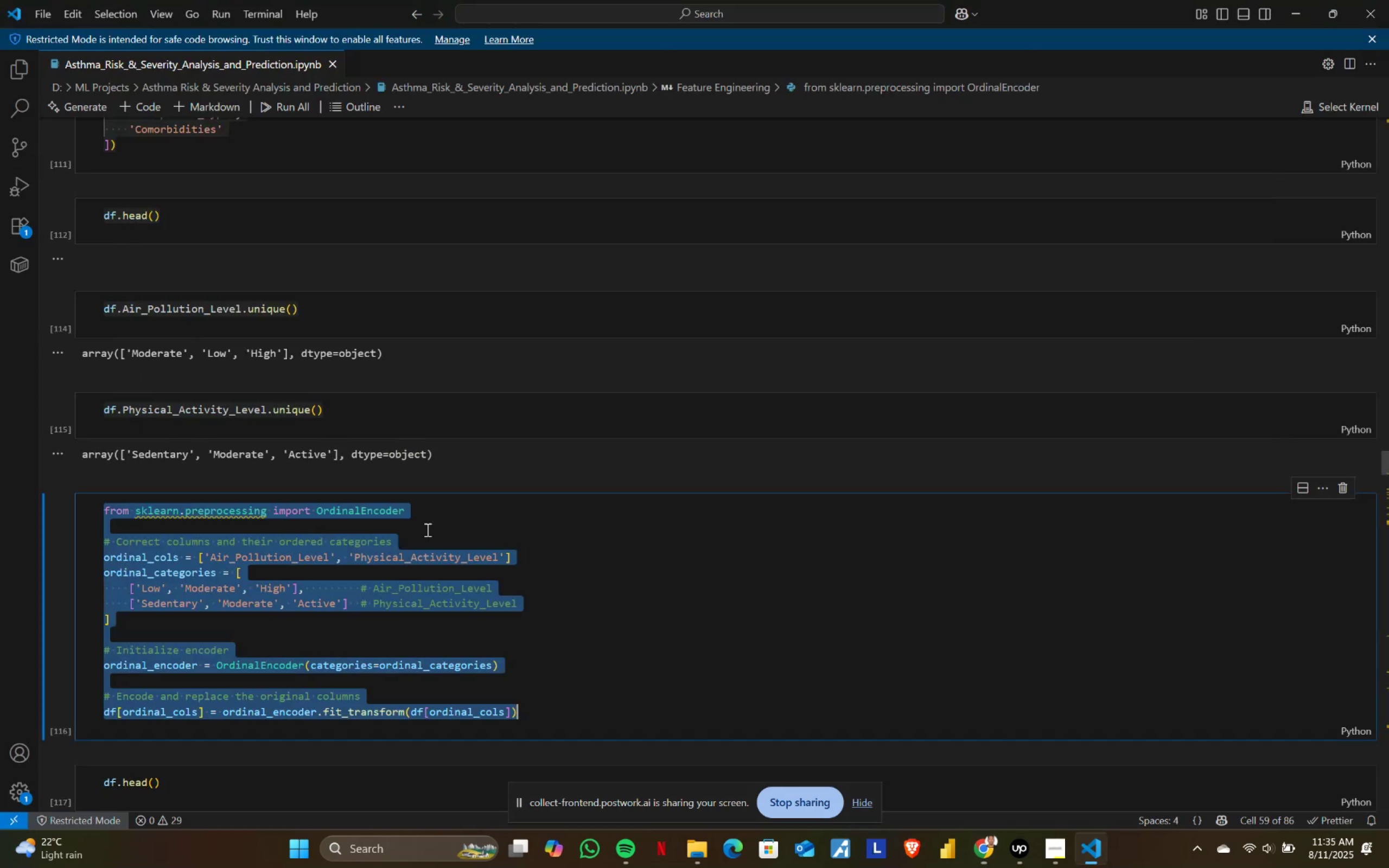 
scroll: coordinate [335, 522], scroll_direction: down, amount: 4.0
 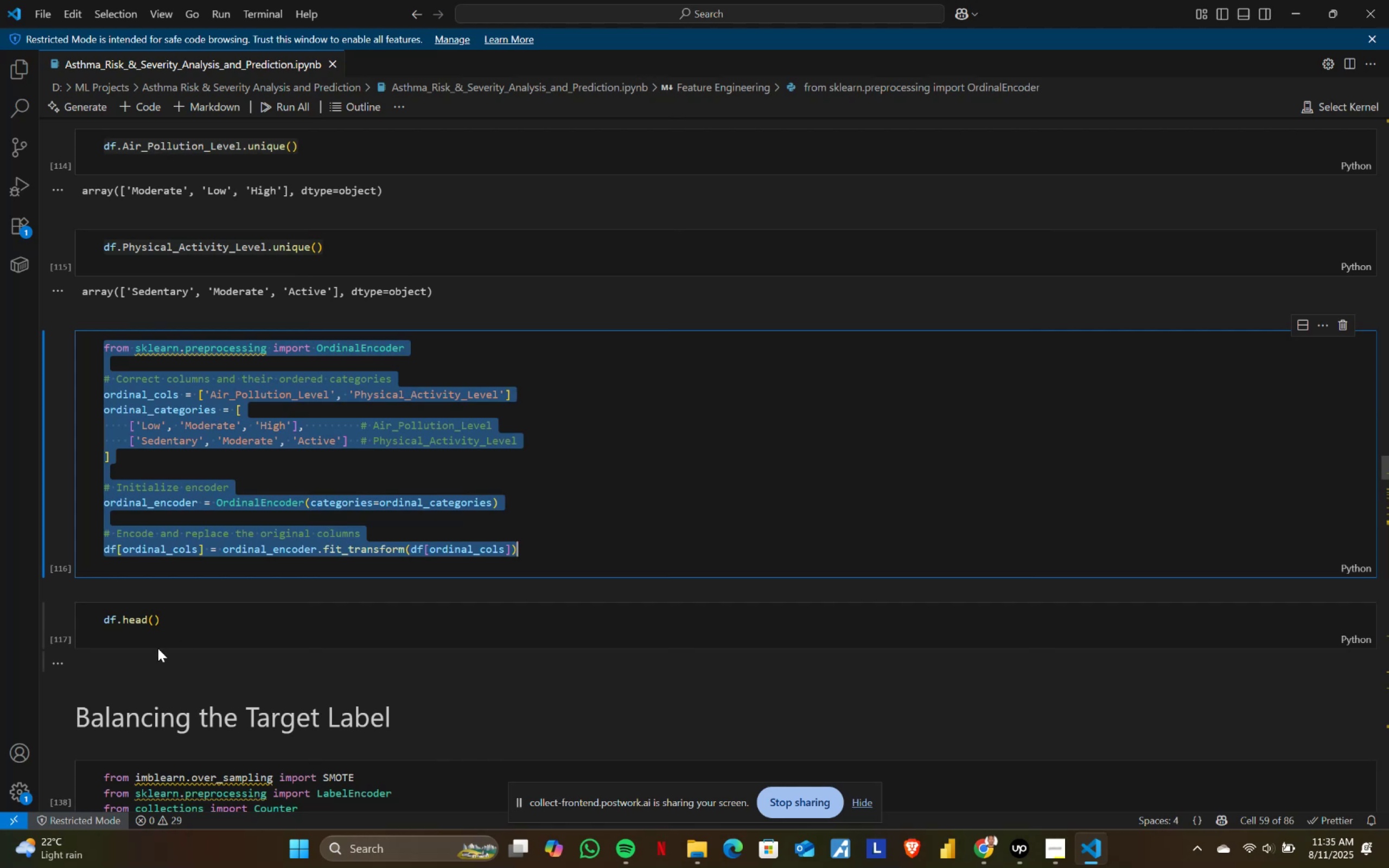 
left_click([199, 619])
 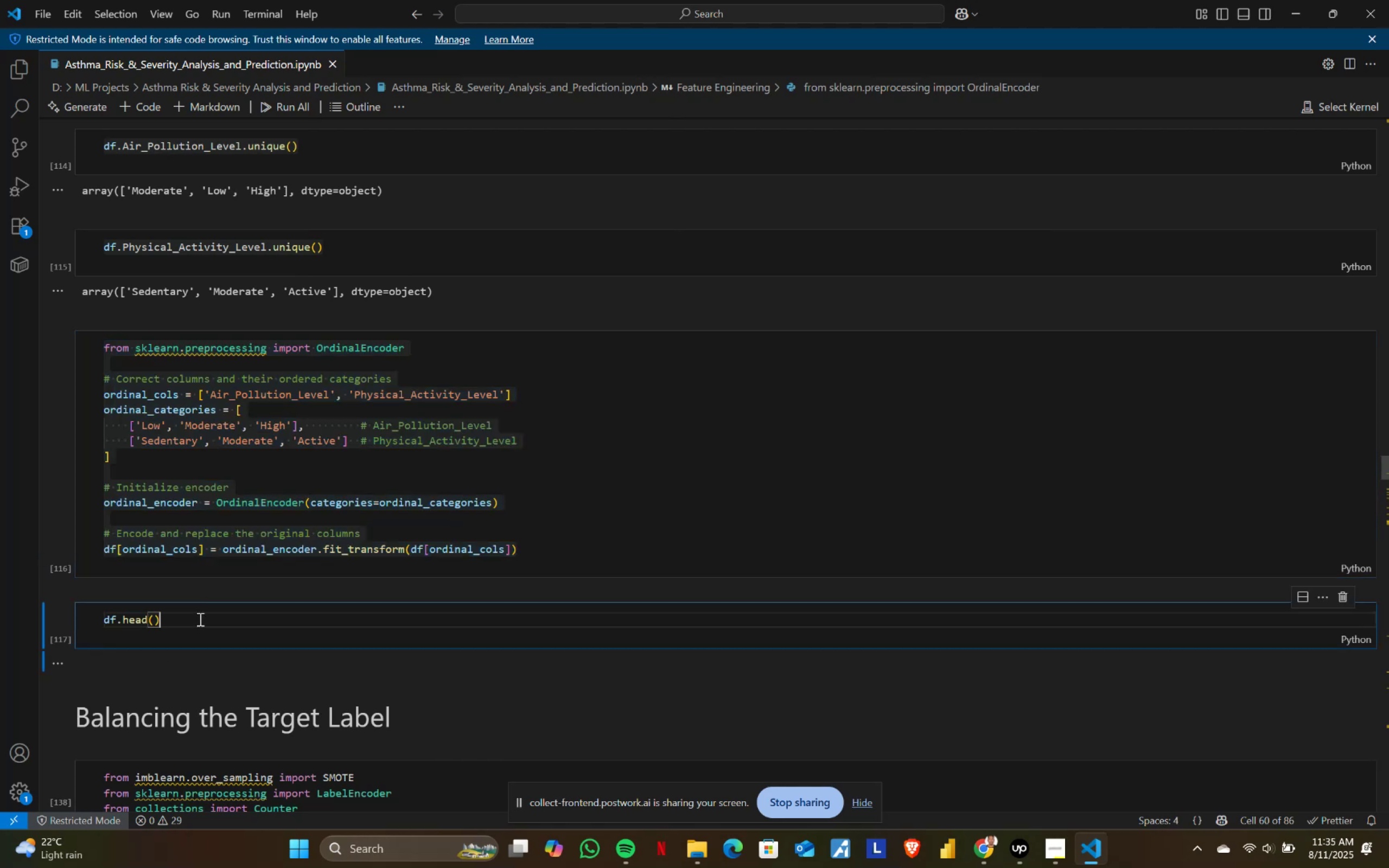 
key(Control+ControlLeft)
 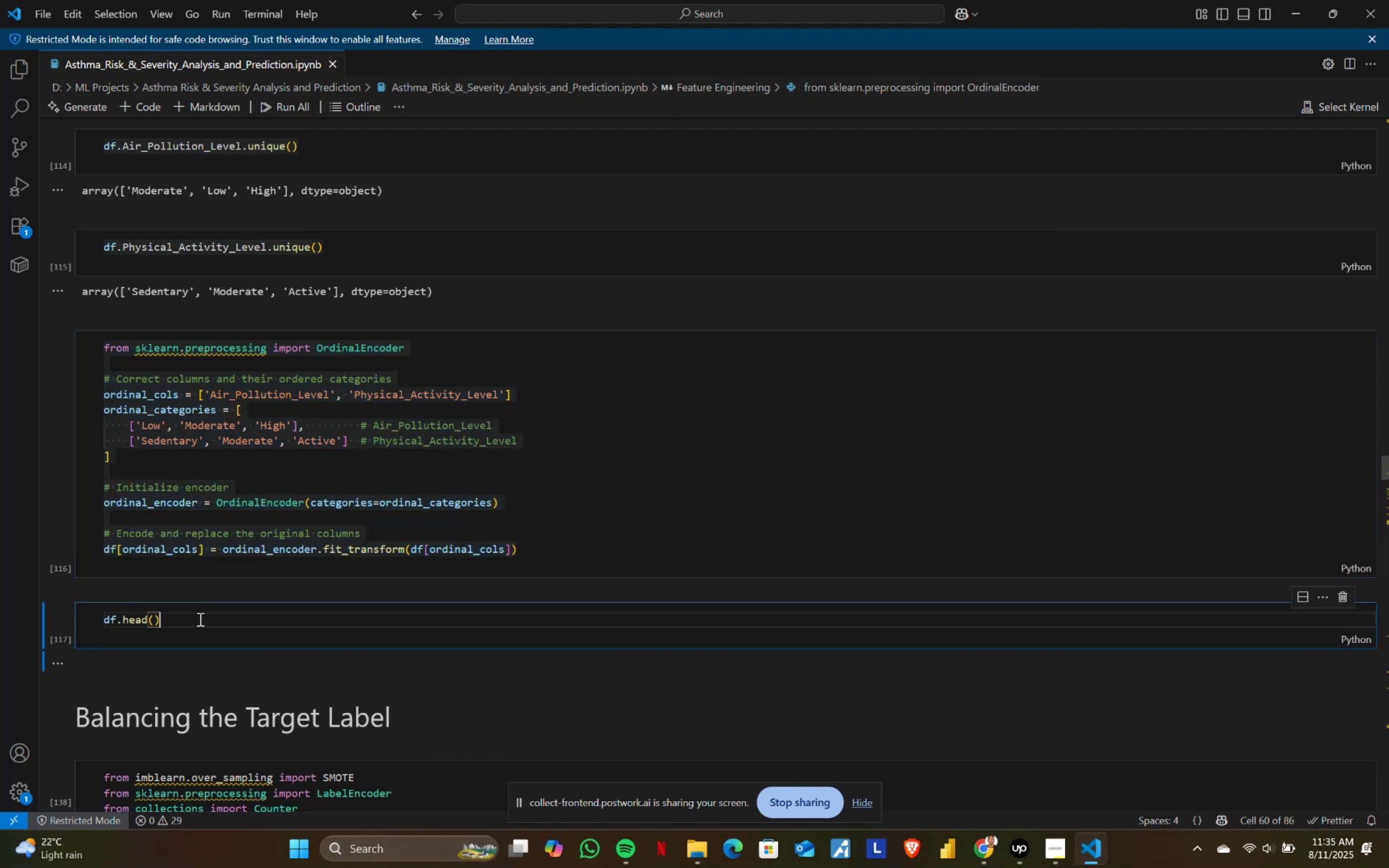 
key(Control+A)
 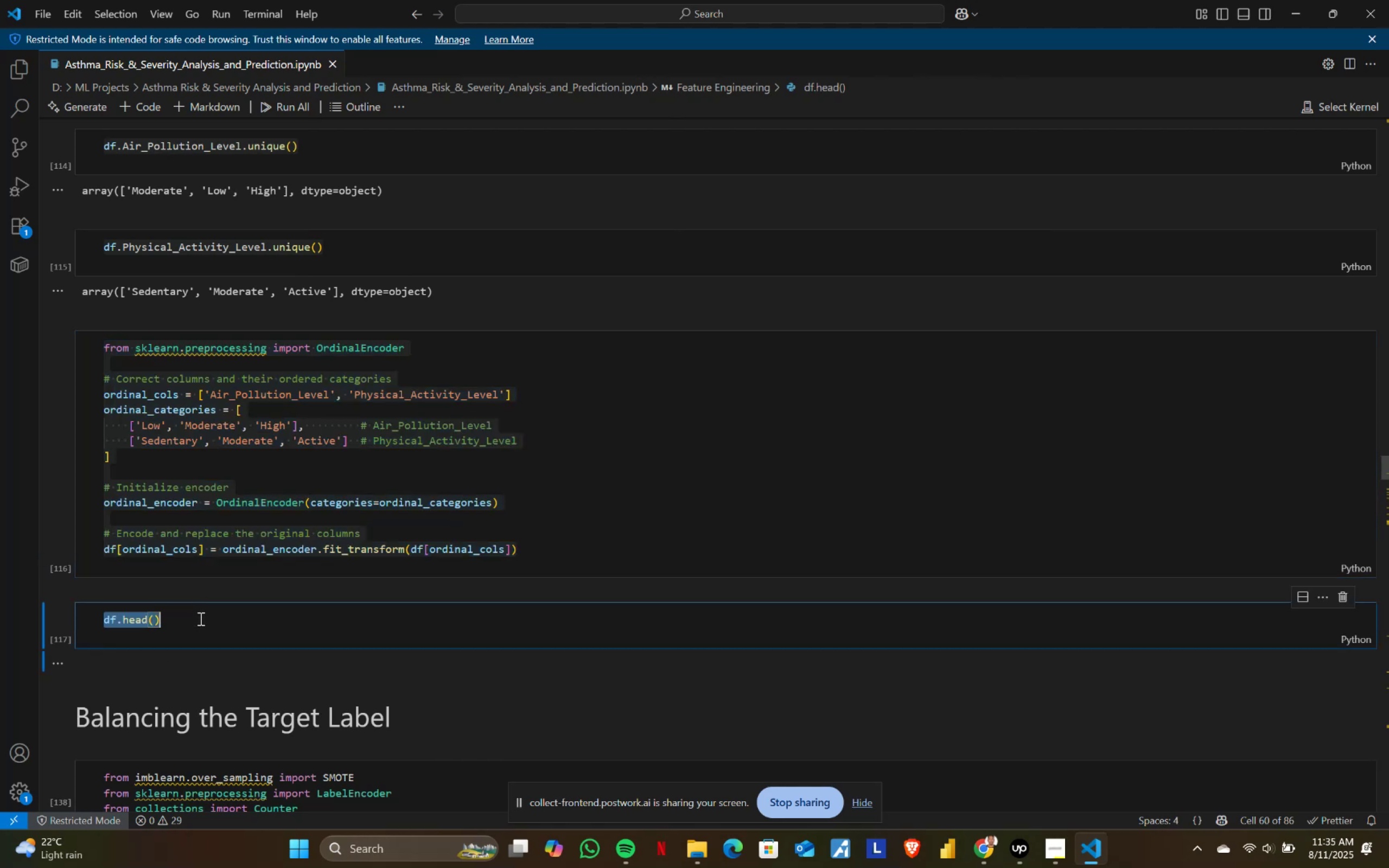 
key(Control+ControlLeft)
 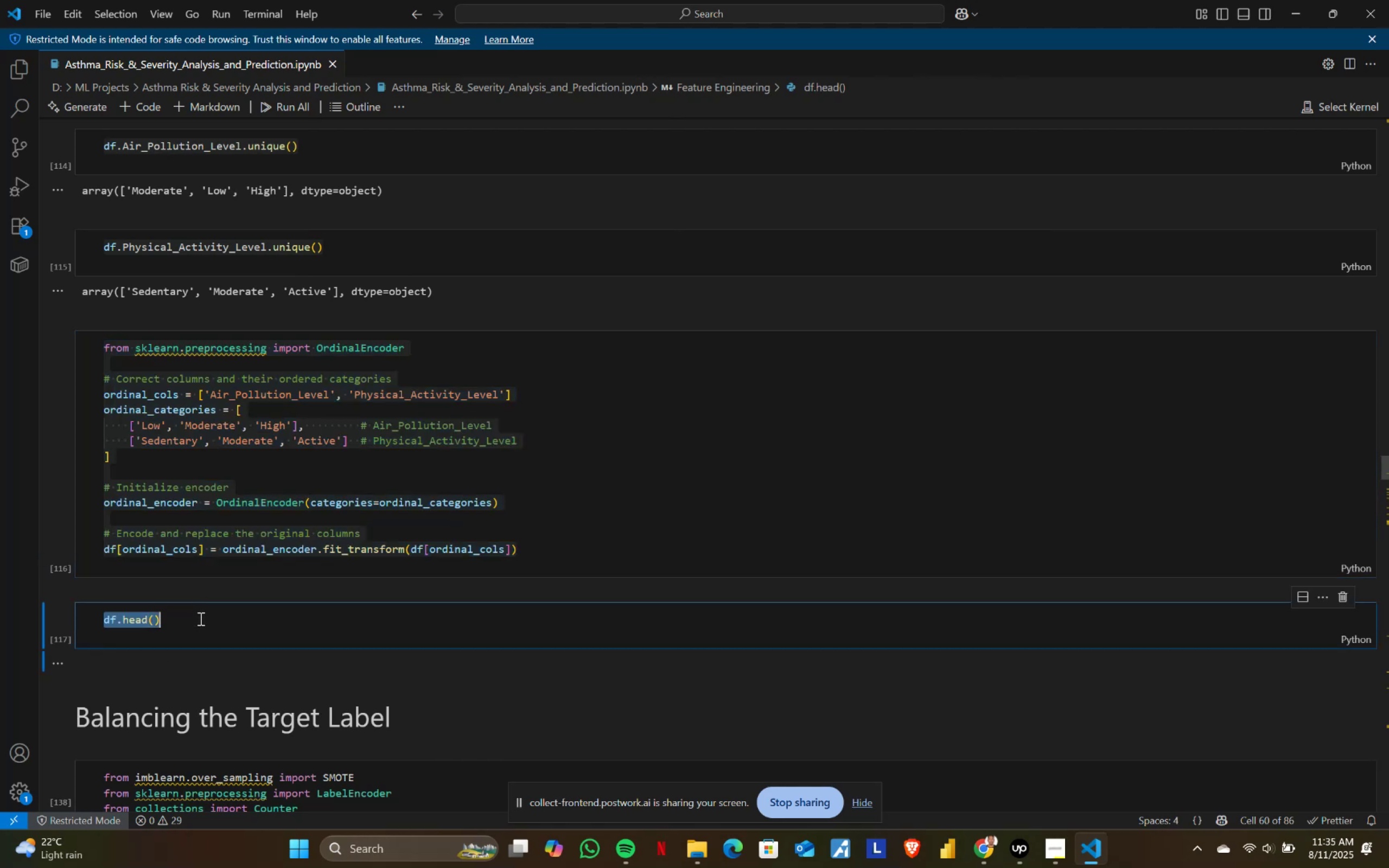 
key(Control+C)
 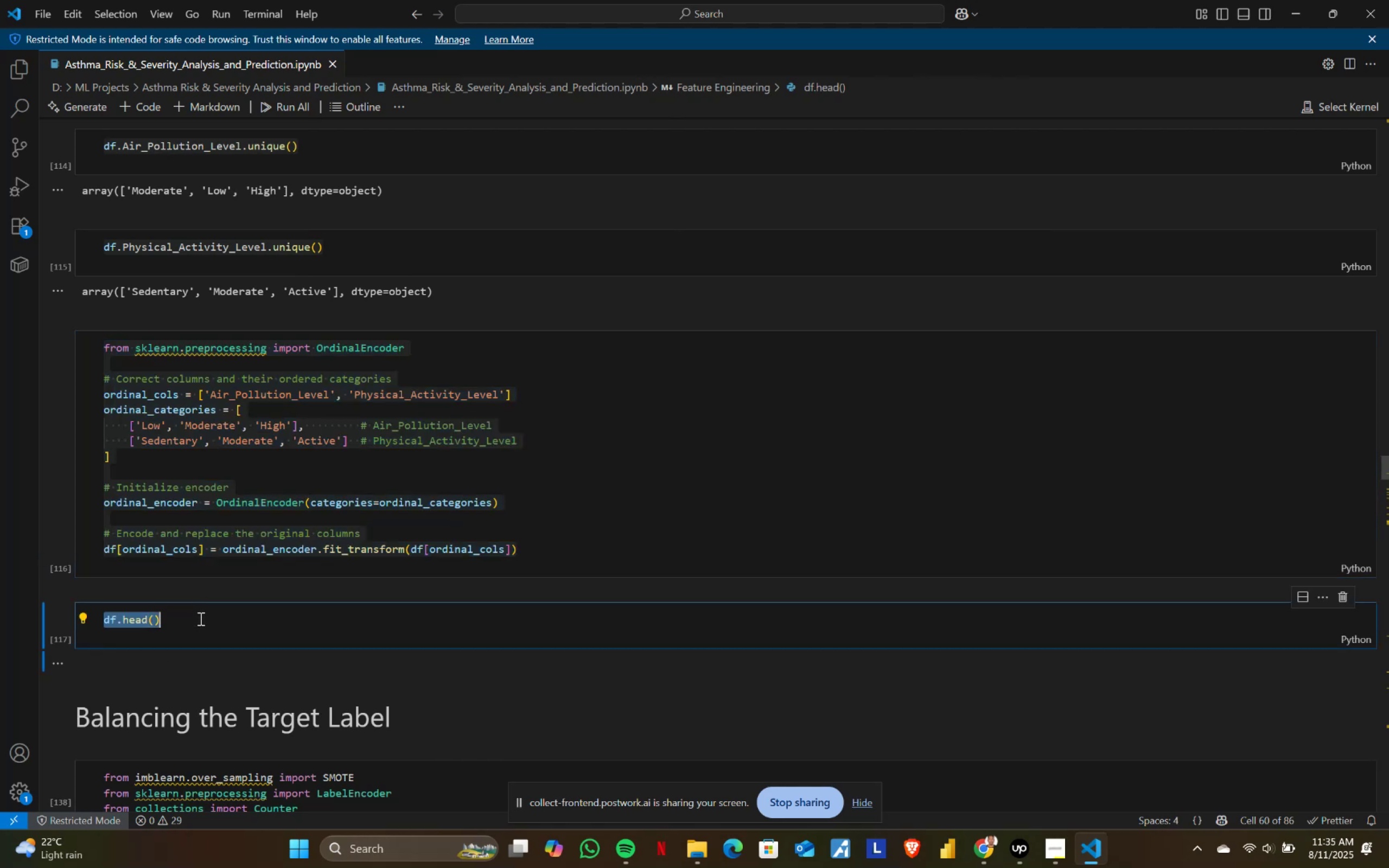 
key(Alt+AltLeft)
 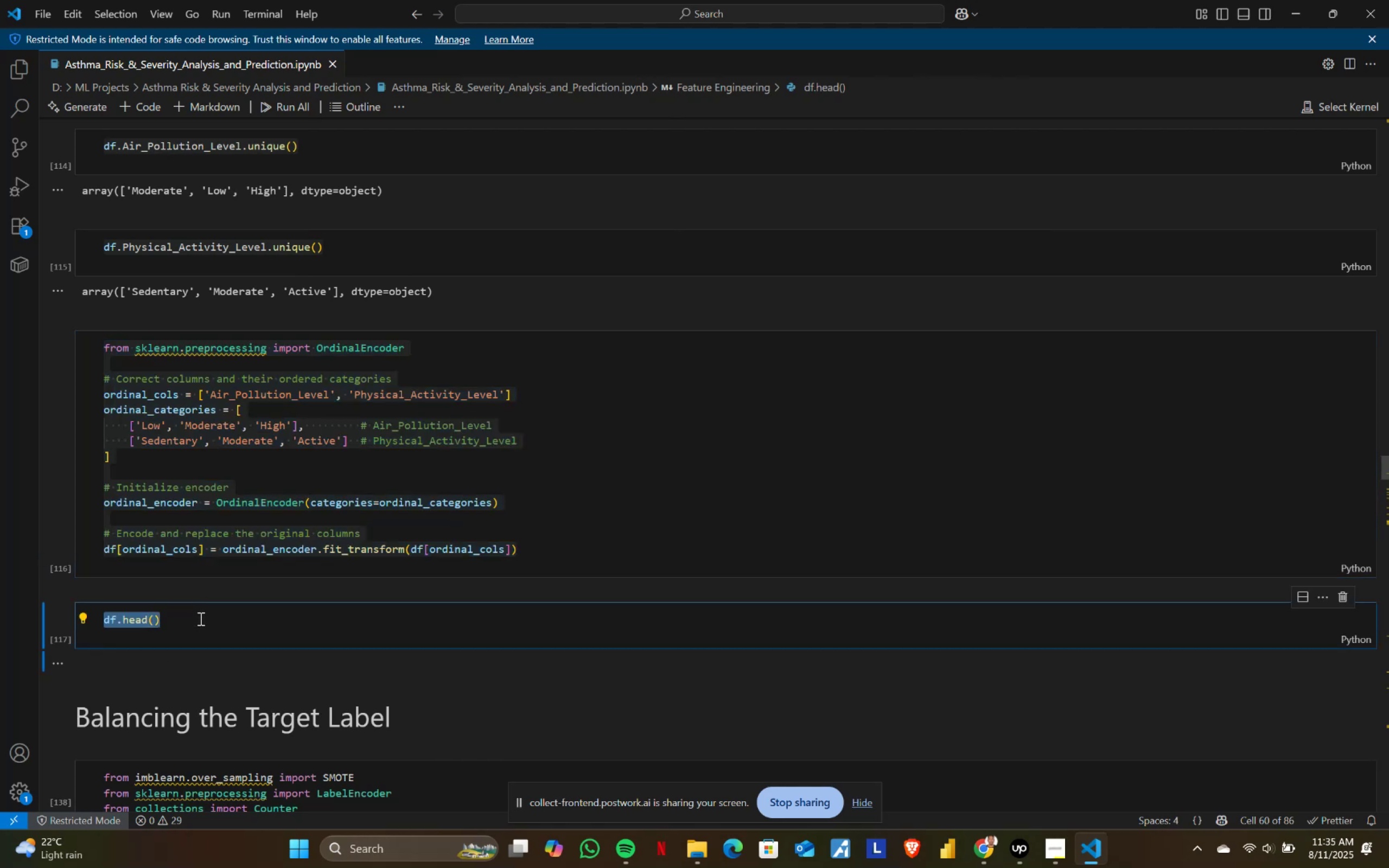 
key(Alt+Tab)
 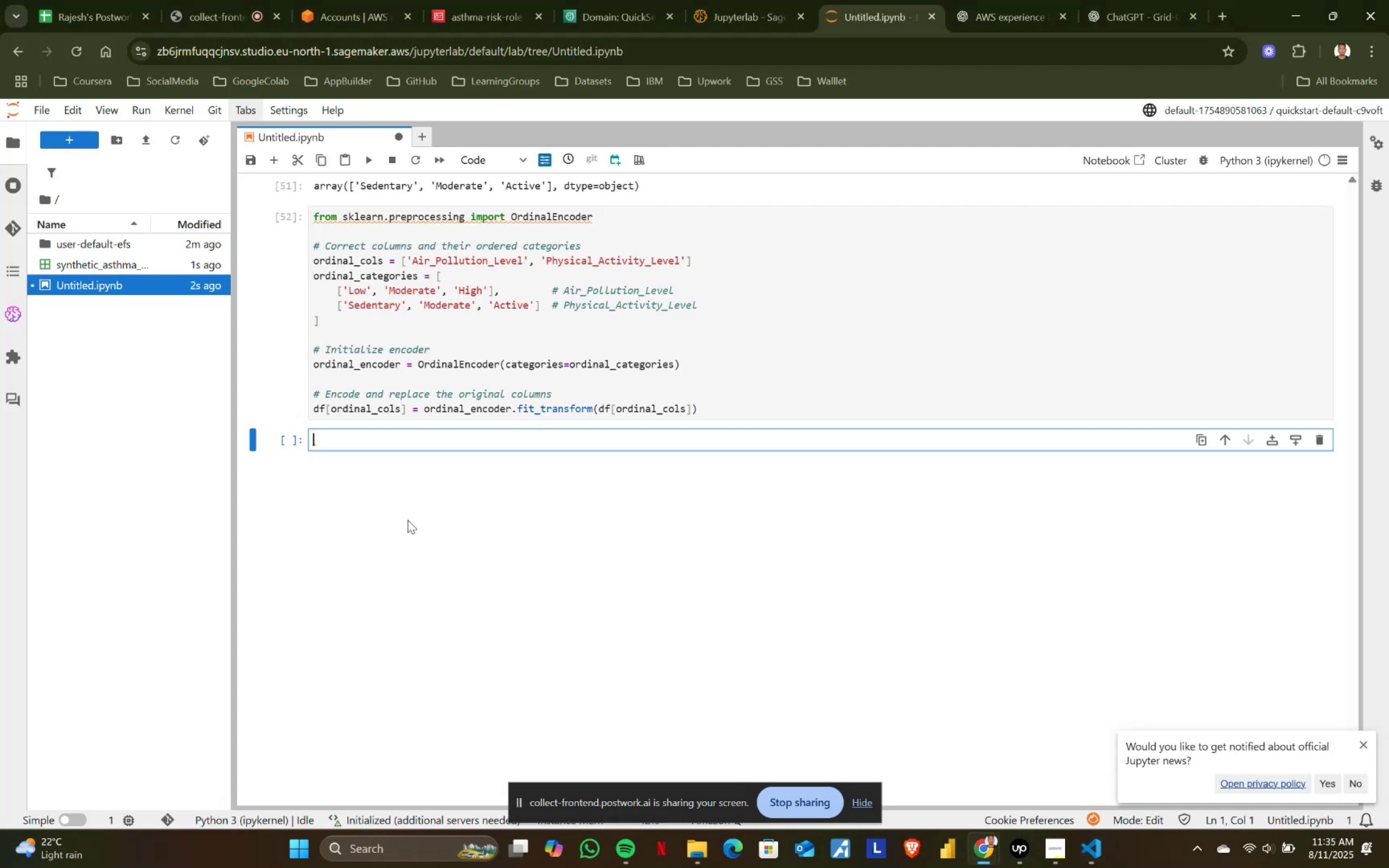 
key(Control+ControlLeft)
 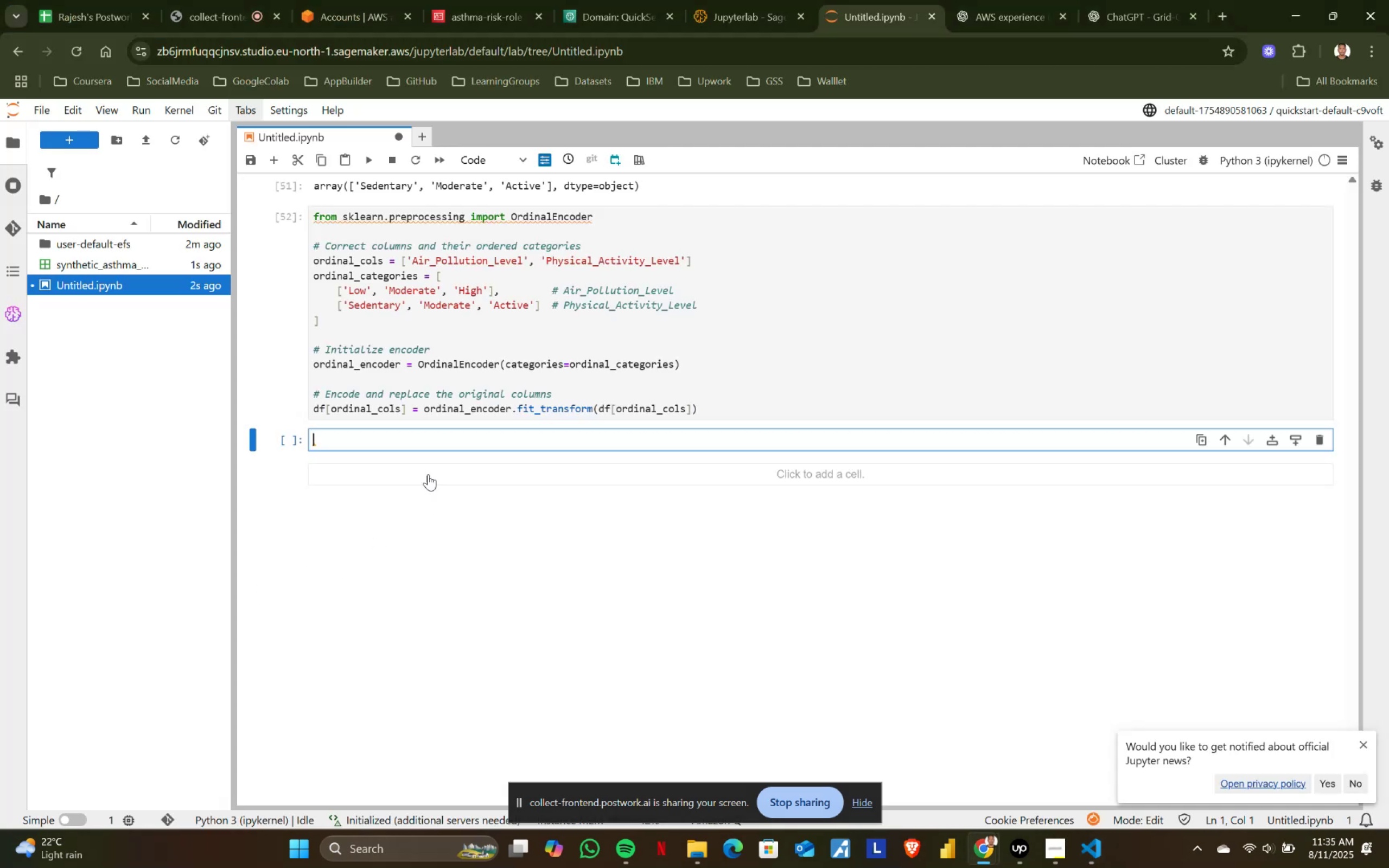 
key(Control+V)
 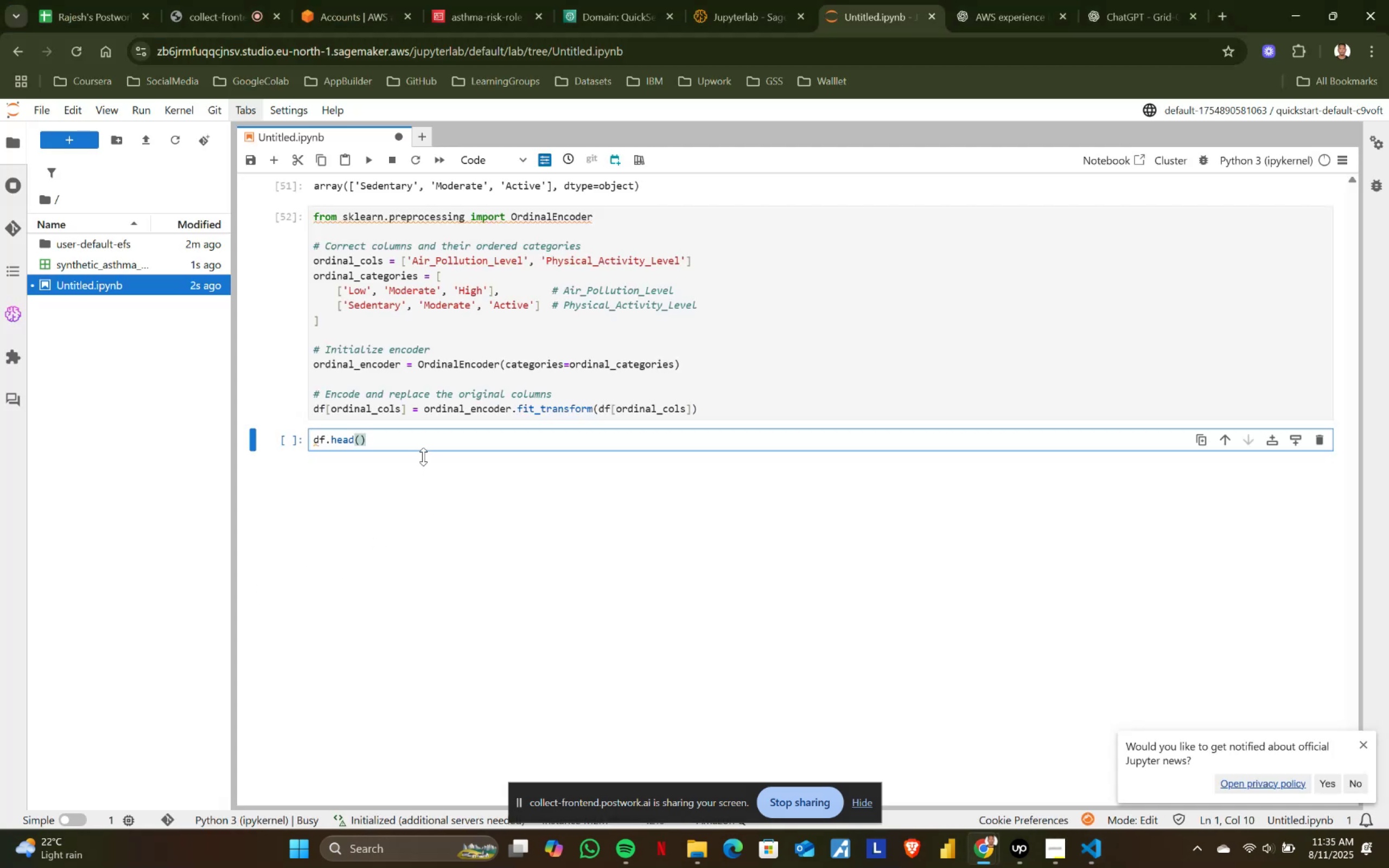 
key(Shift+ShiftRight)
 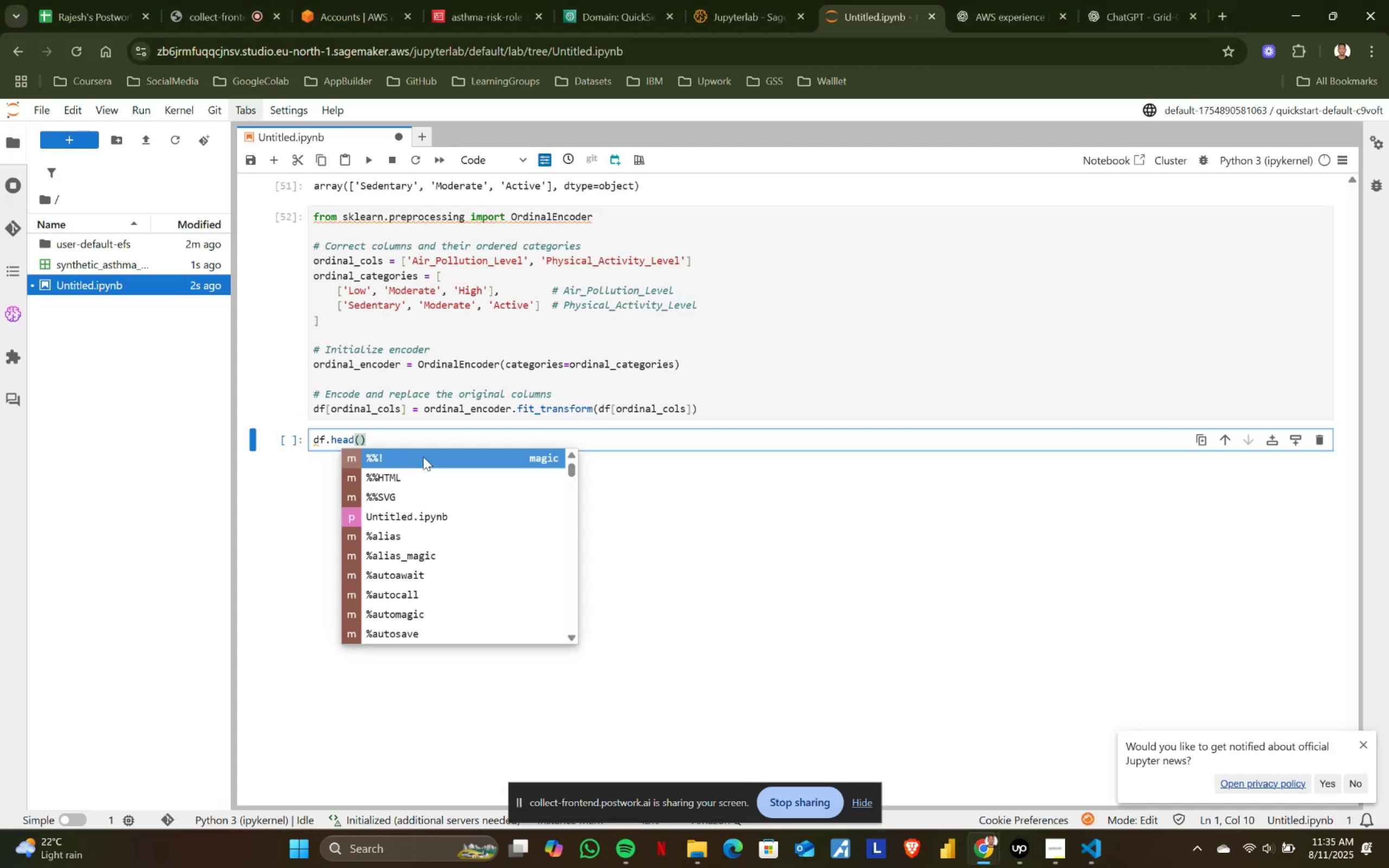 
key(Shift+Enter)
 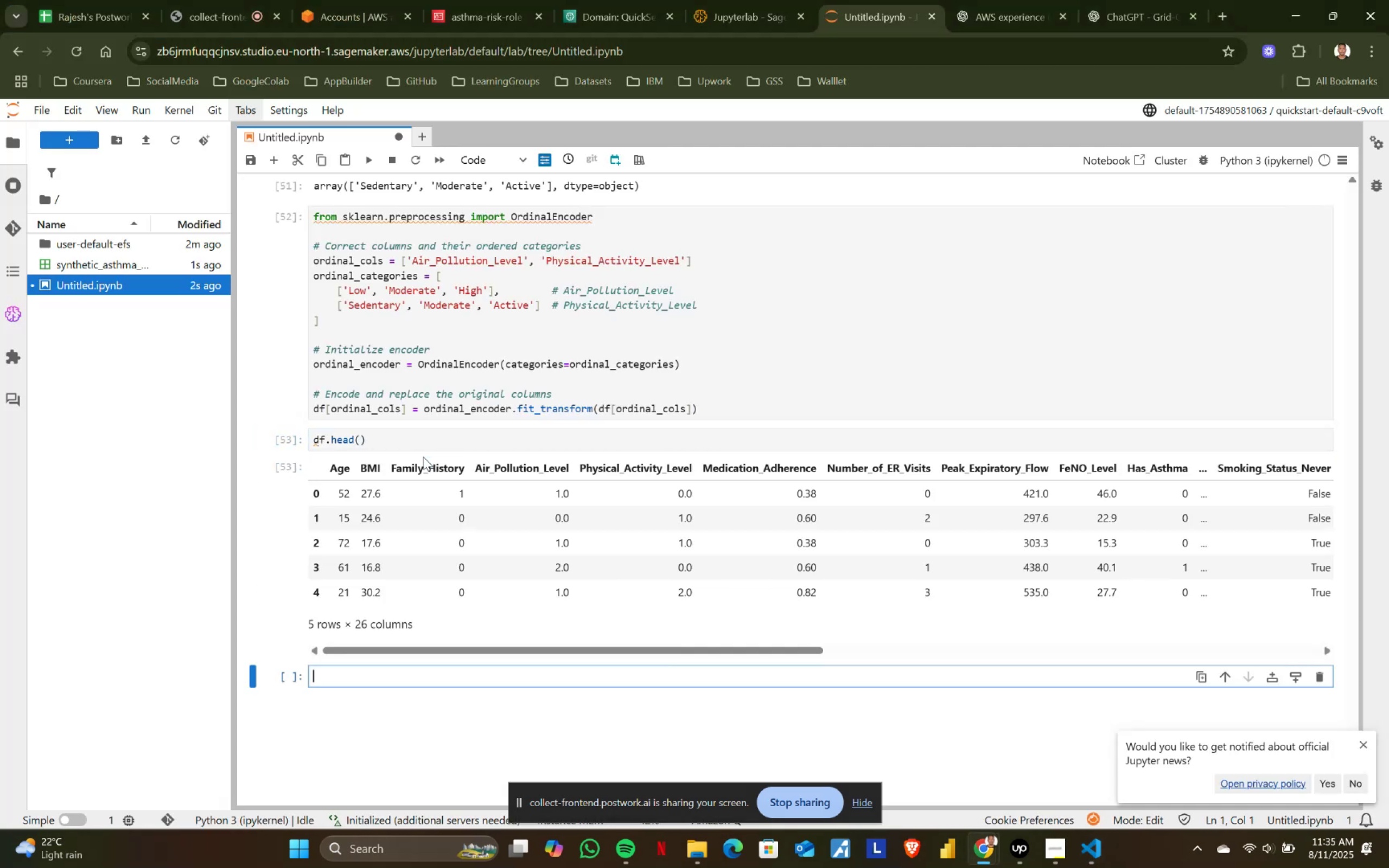 
scroll: coordinate [494, 376], scroll_direction: down, amount: 1.0
 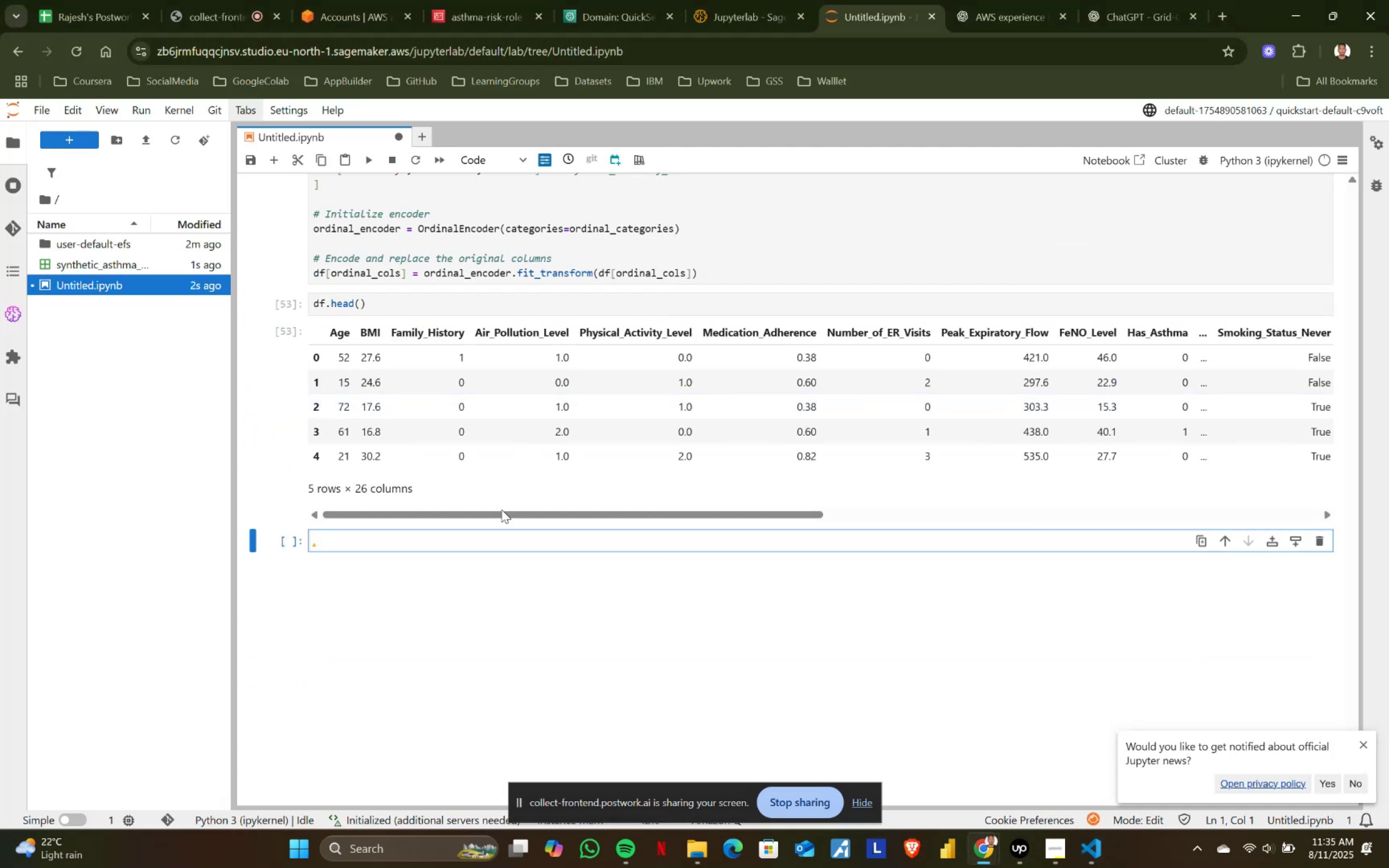 
left_click_drag(start_coordinate=[501, 510], to_coordinate=[1085, 508])
 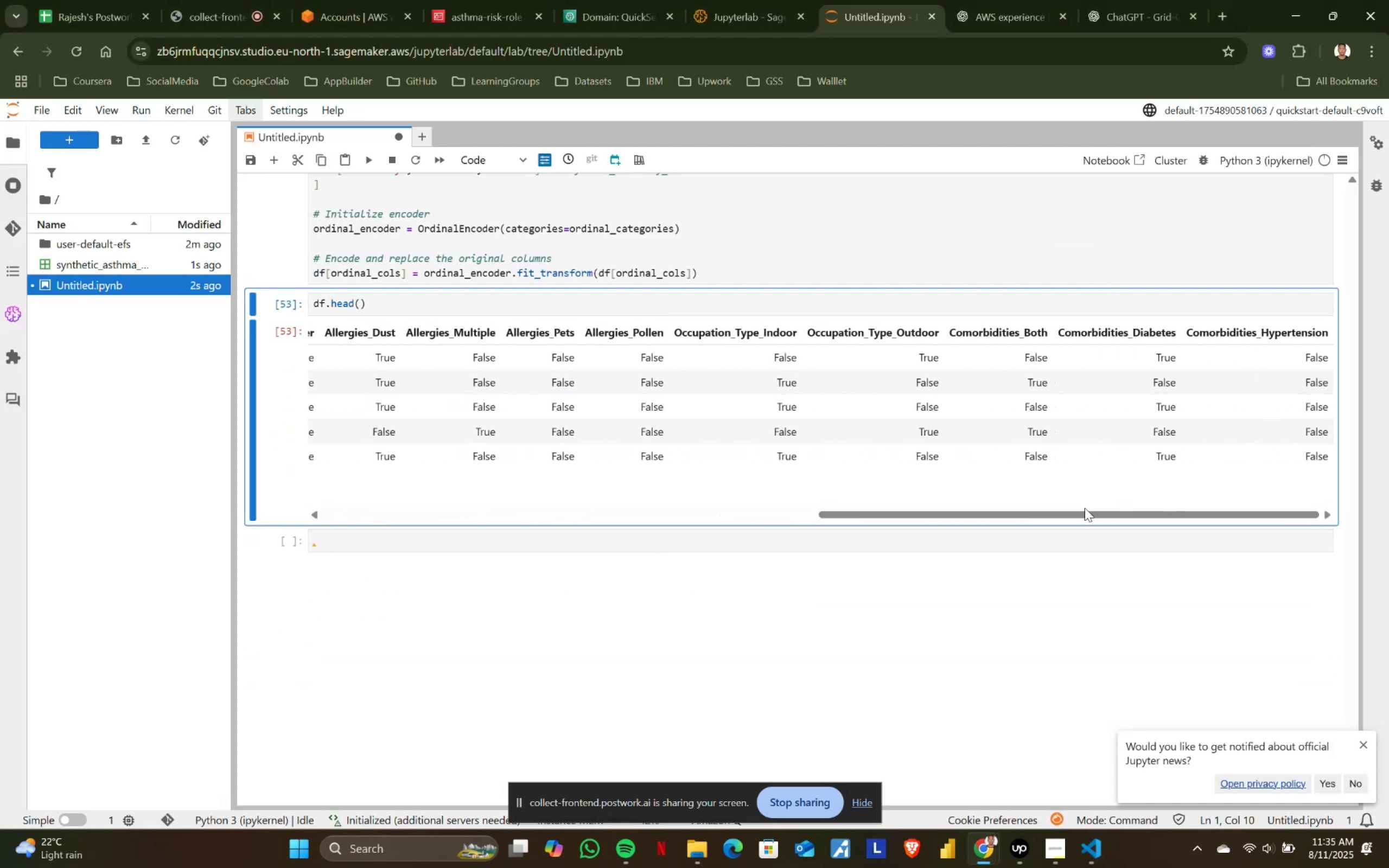 
key(Alt+AltLeft)
 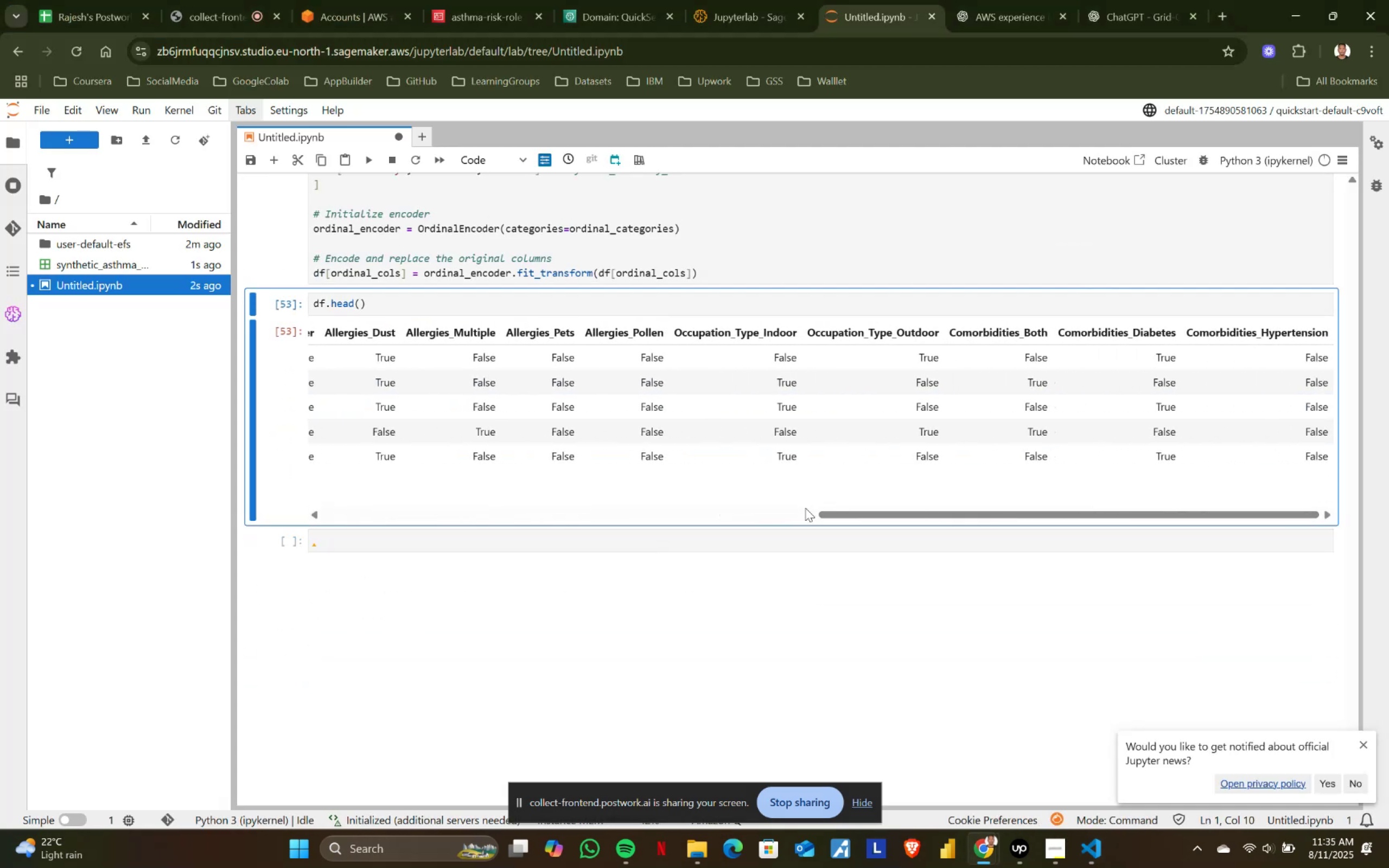 
key(Alt+Tab)
 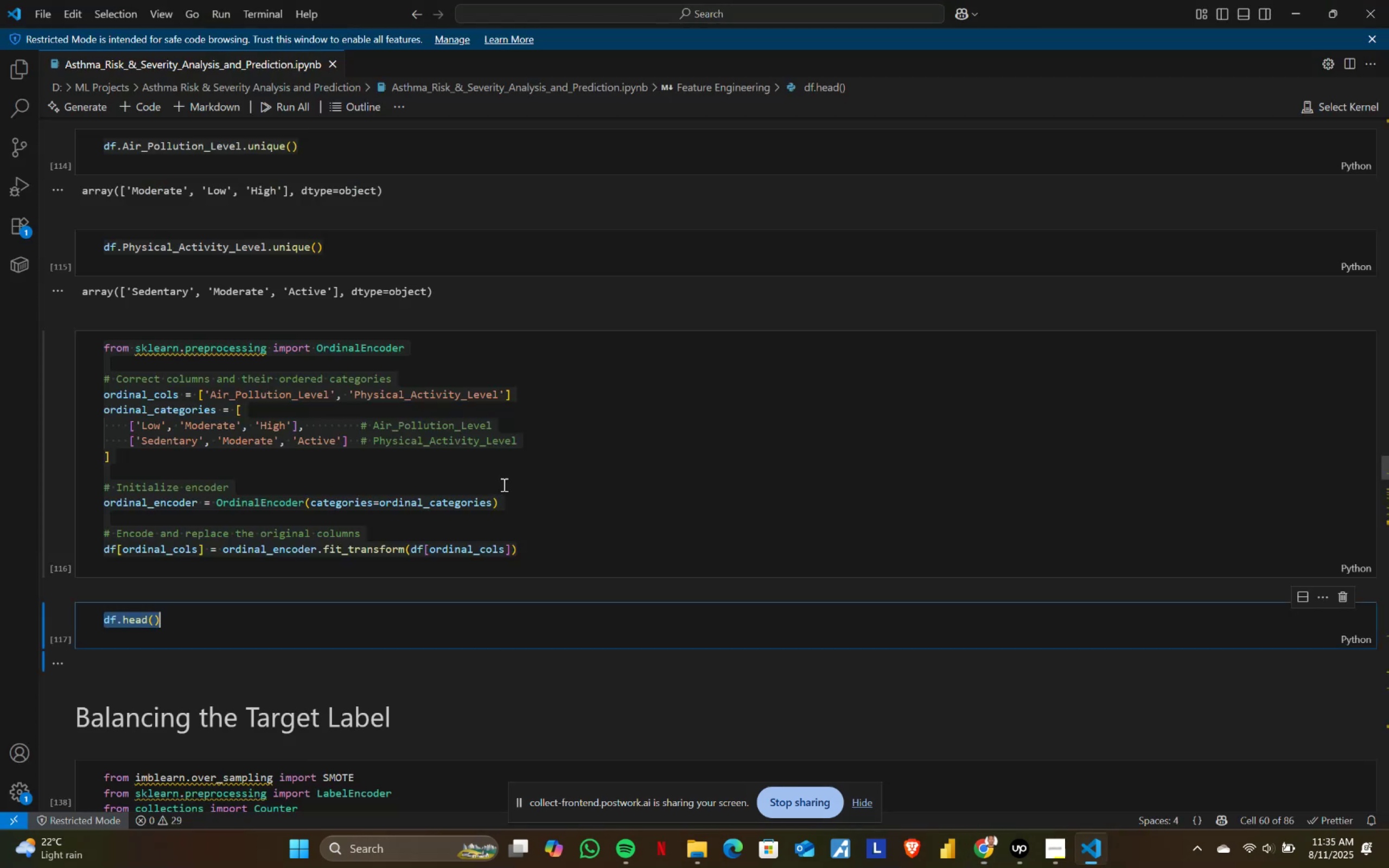 
scroll: coordinate [361, 493], scroll_direction: down, amount: 5.0
 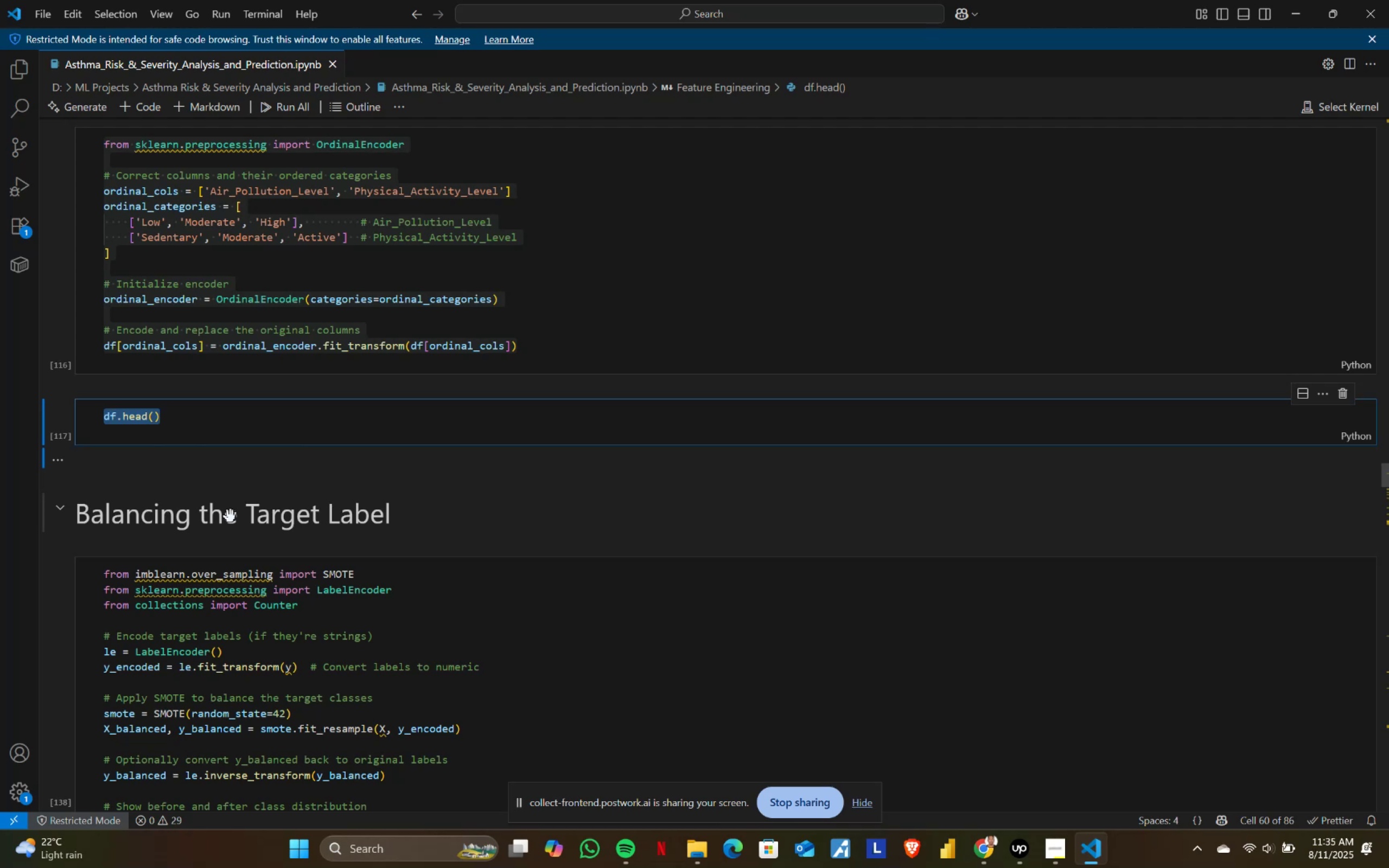 
left_click([231, 516])
 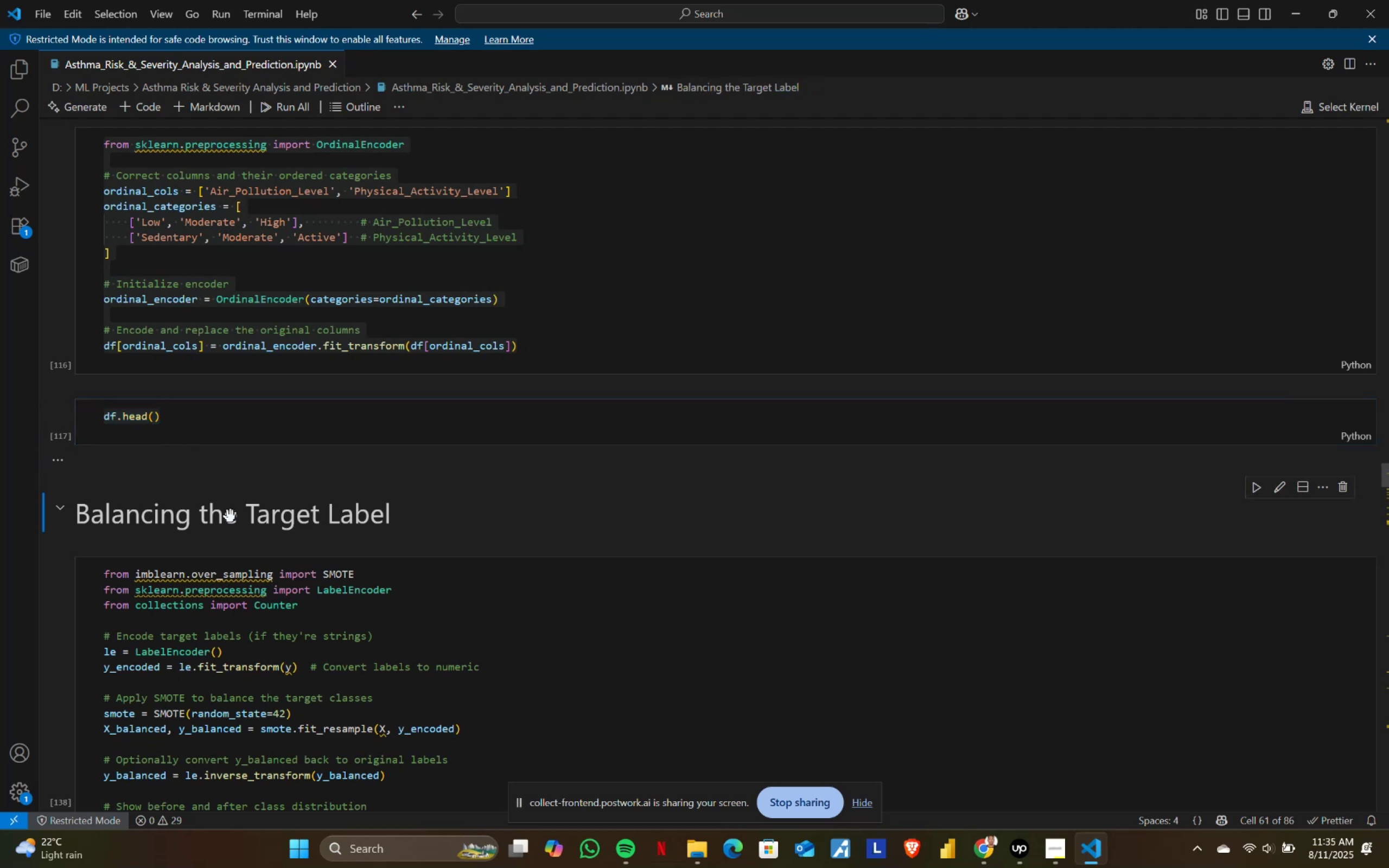 
double_click([231, 516])
 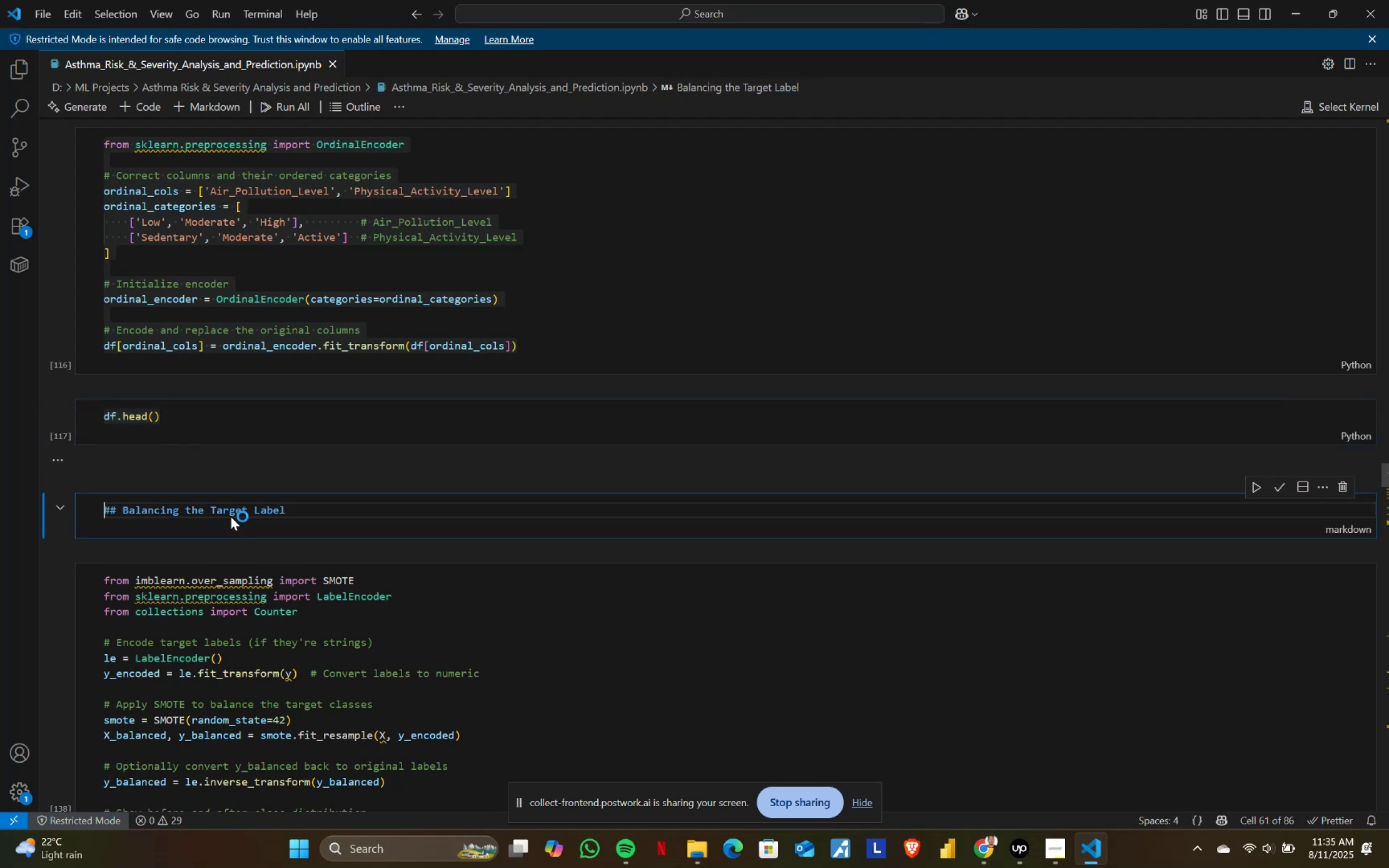 
key(Control+ControlLeft)
 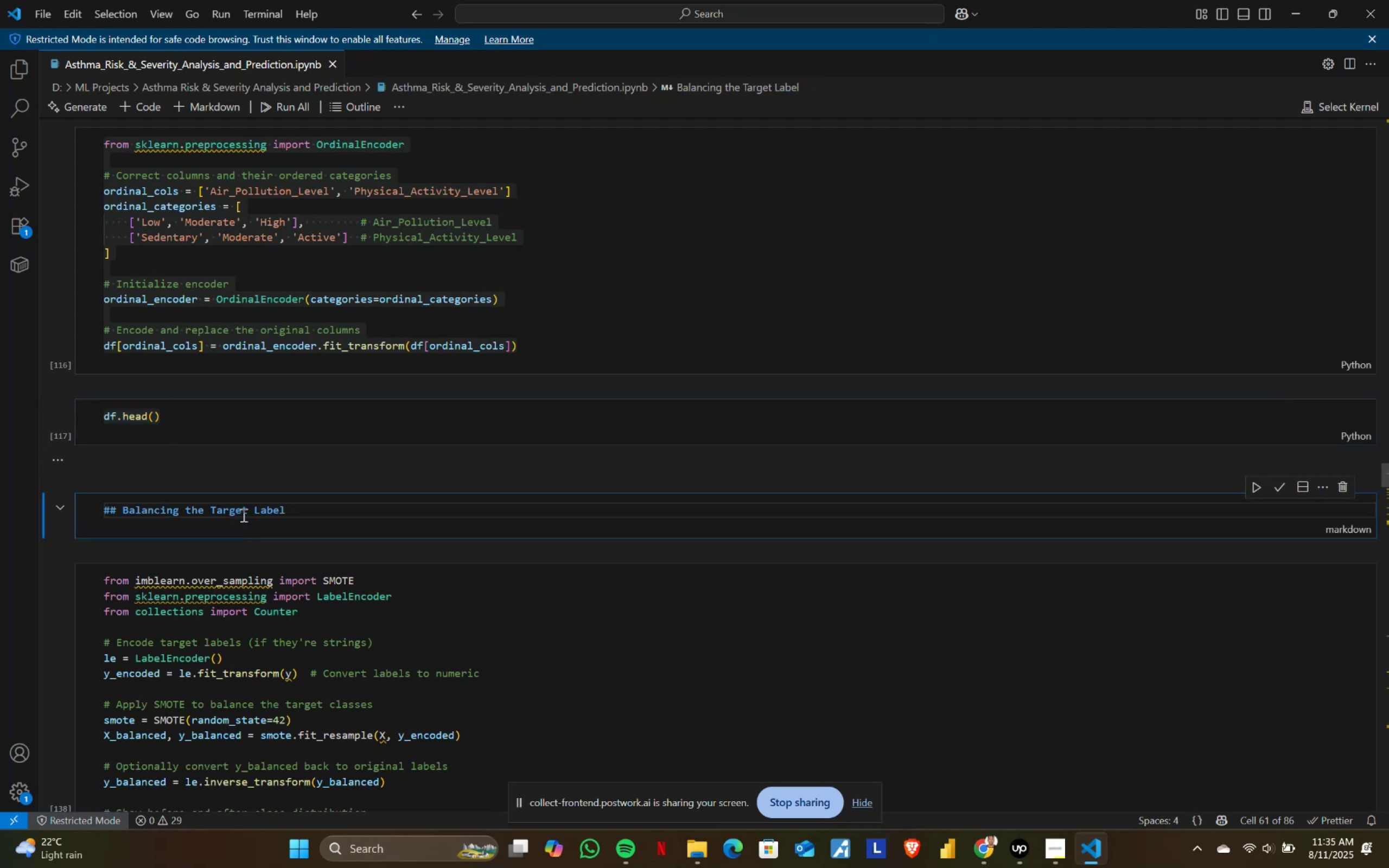 
key(Control+A)
 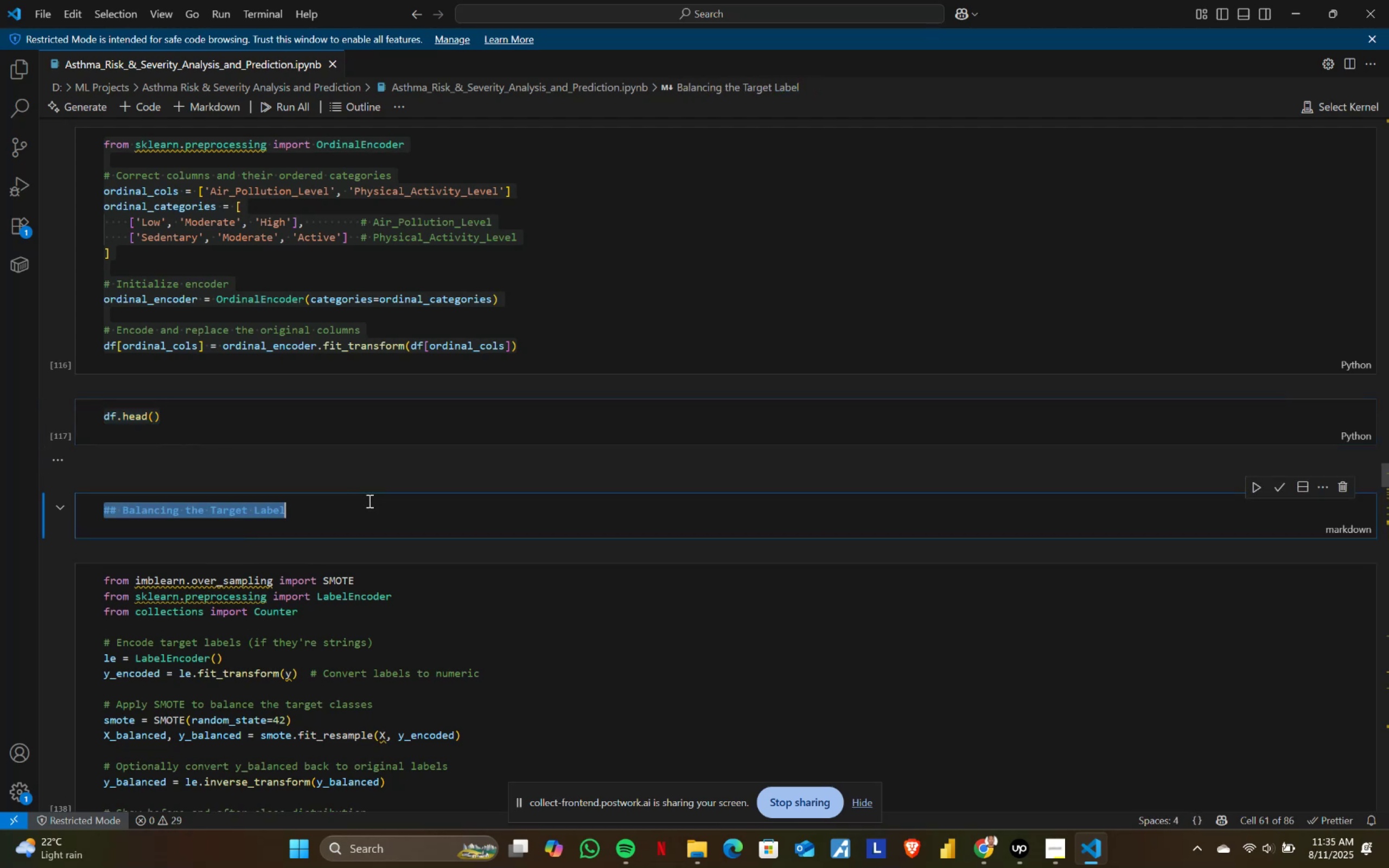 
key(Control+ControlLeft)
 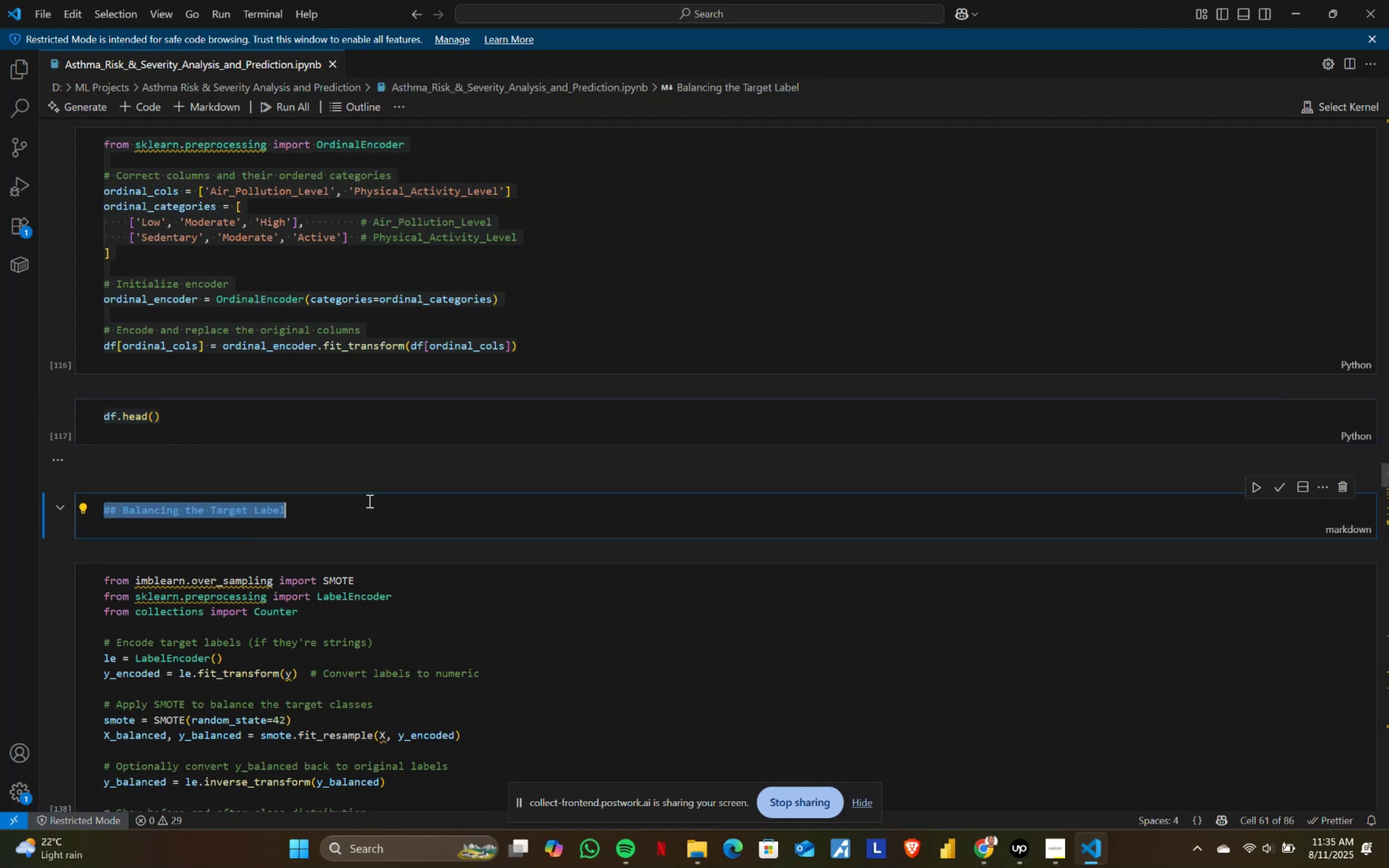 
key(Control+C)
 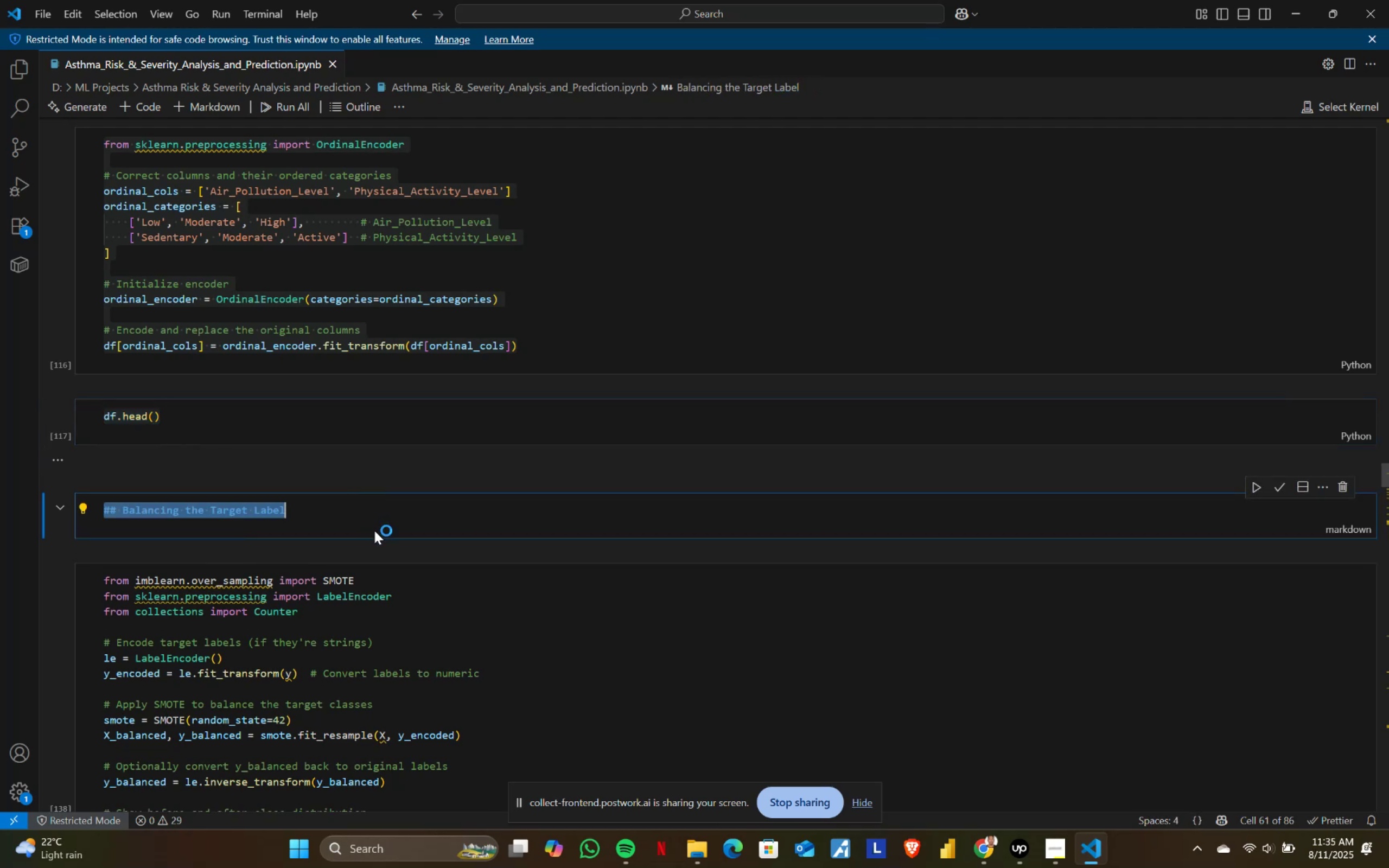 
key(Shift+ShiftRight)
 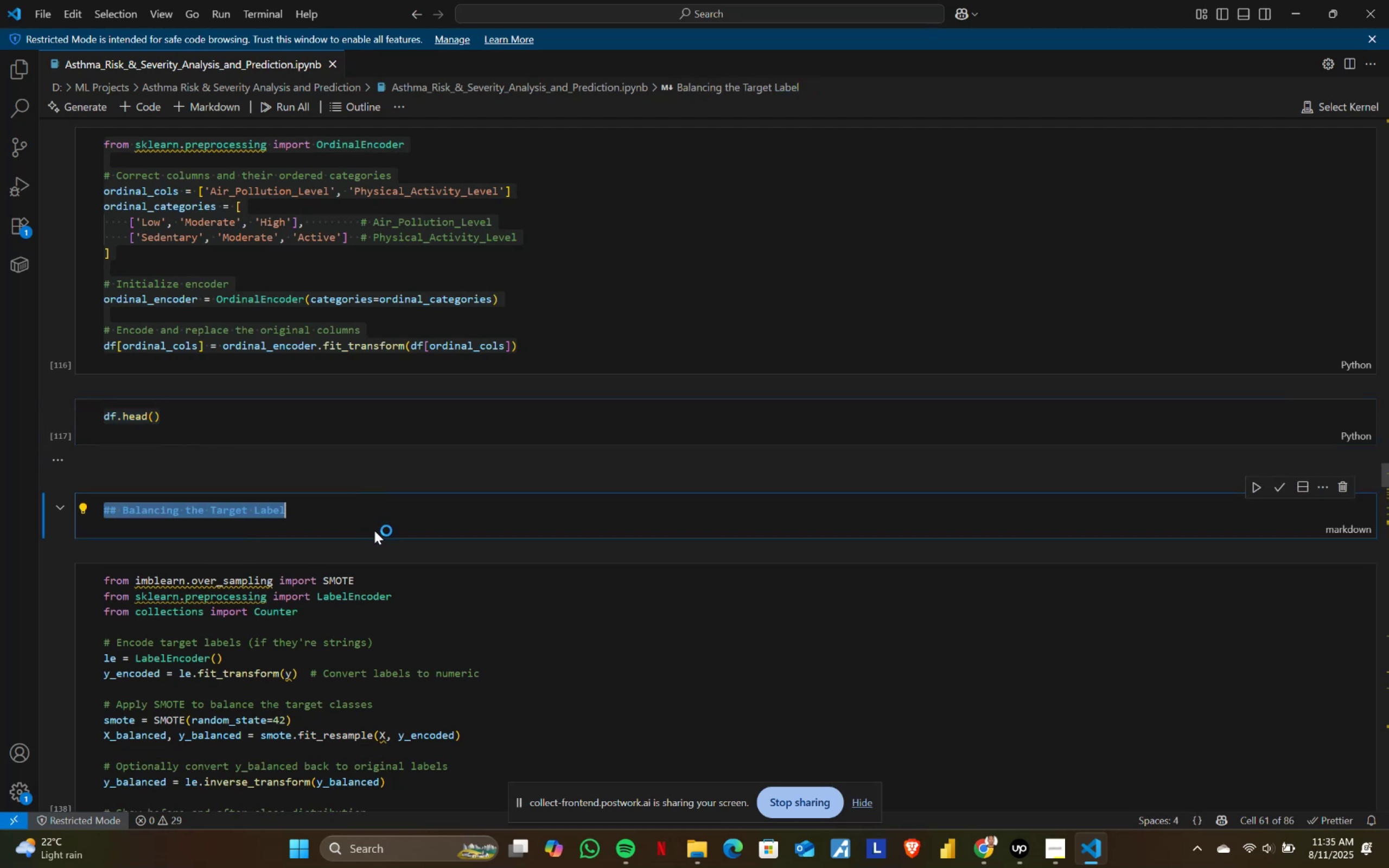 
key(Shift+Enter)
 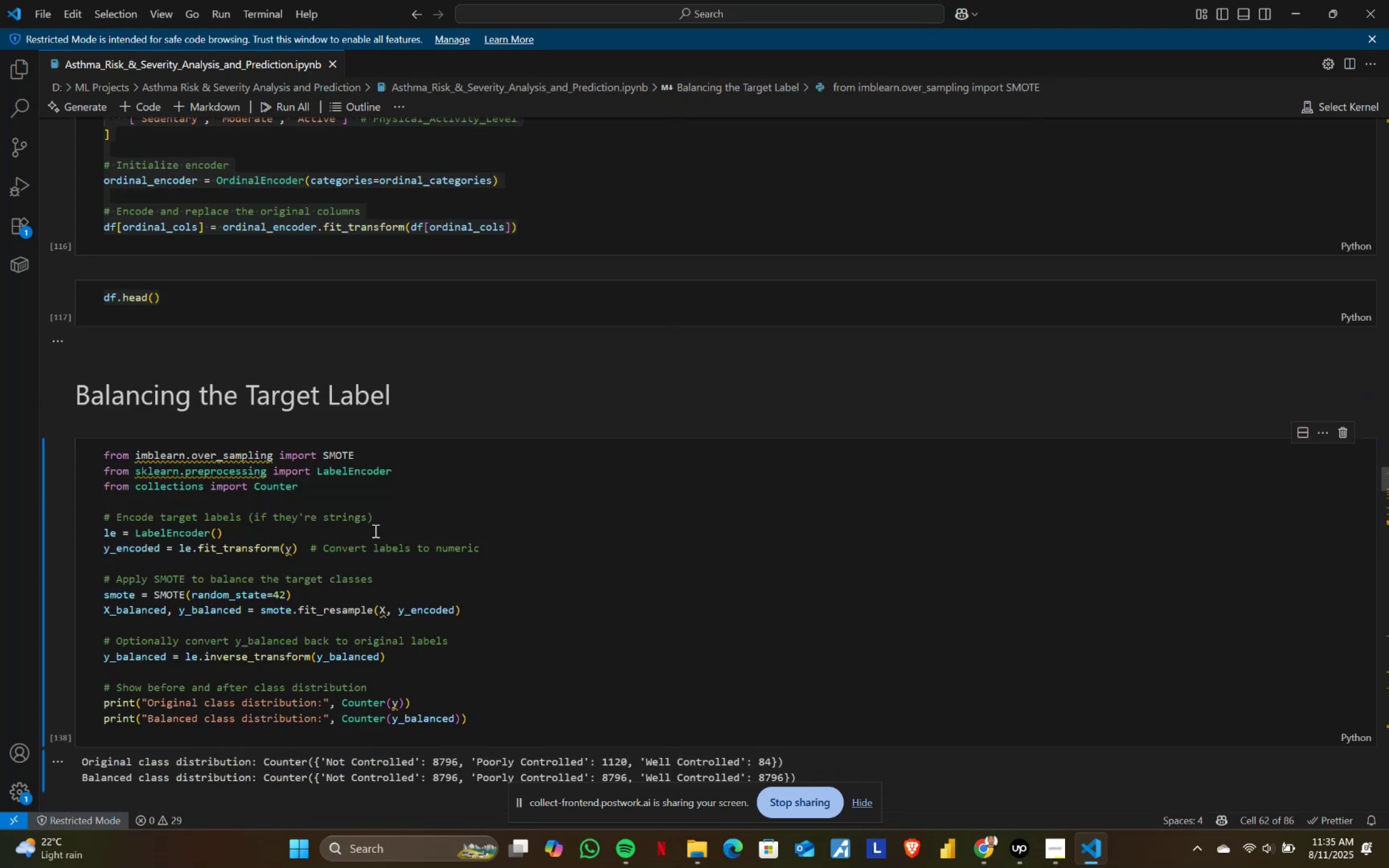 
key(Alt+AltLeft)
 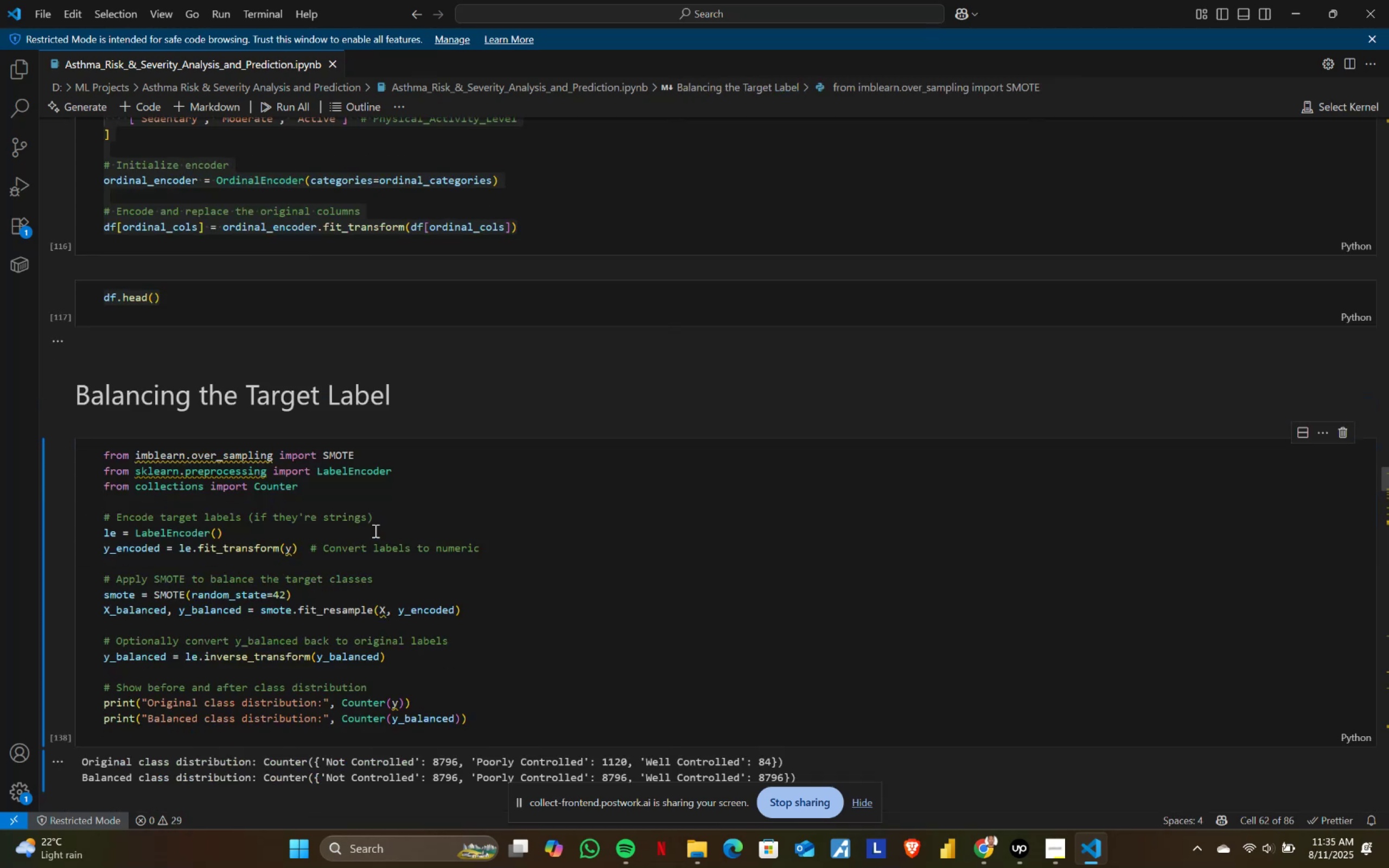 
key(Alt+Tab)
 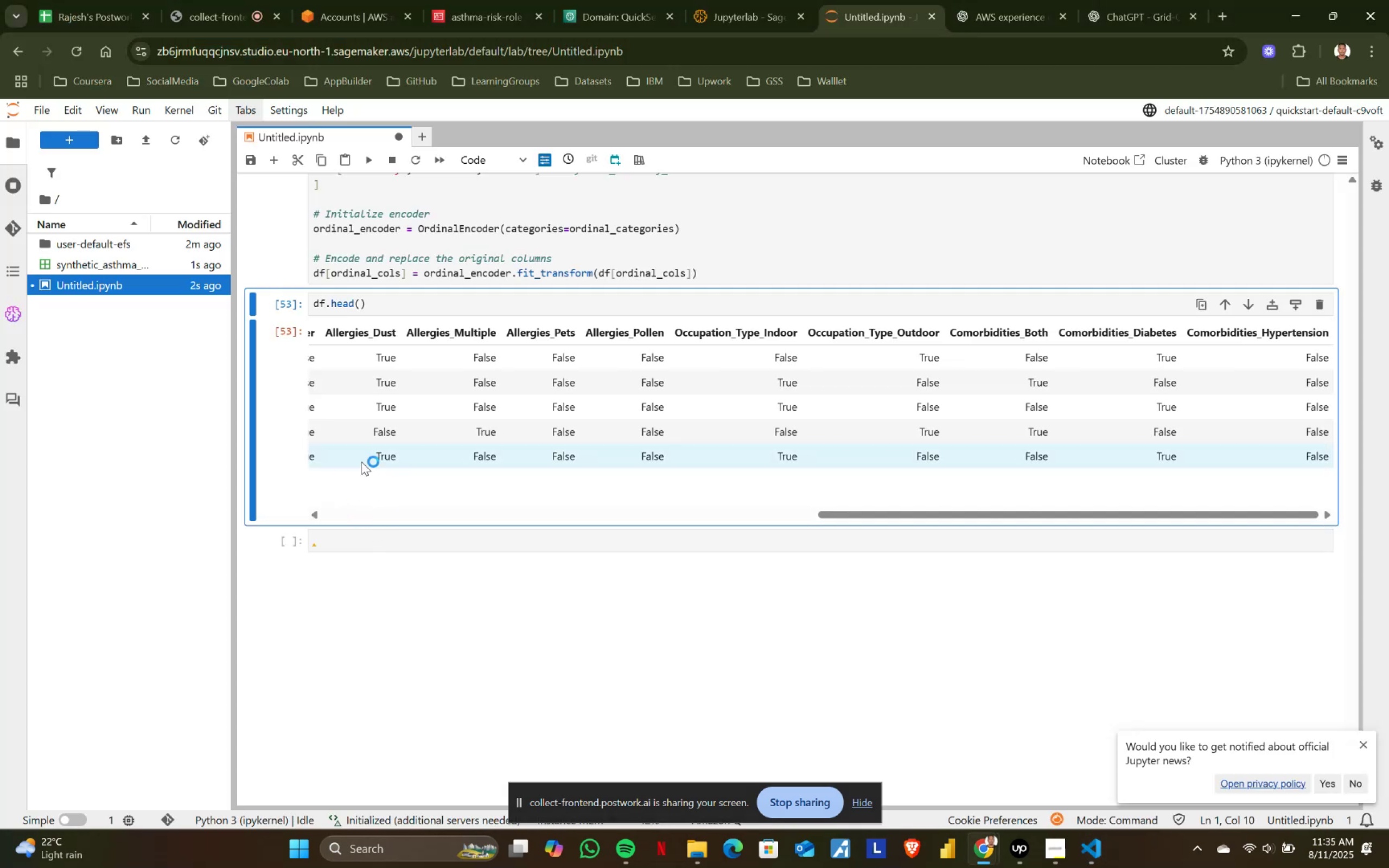 
left_click([353, 536])
 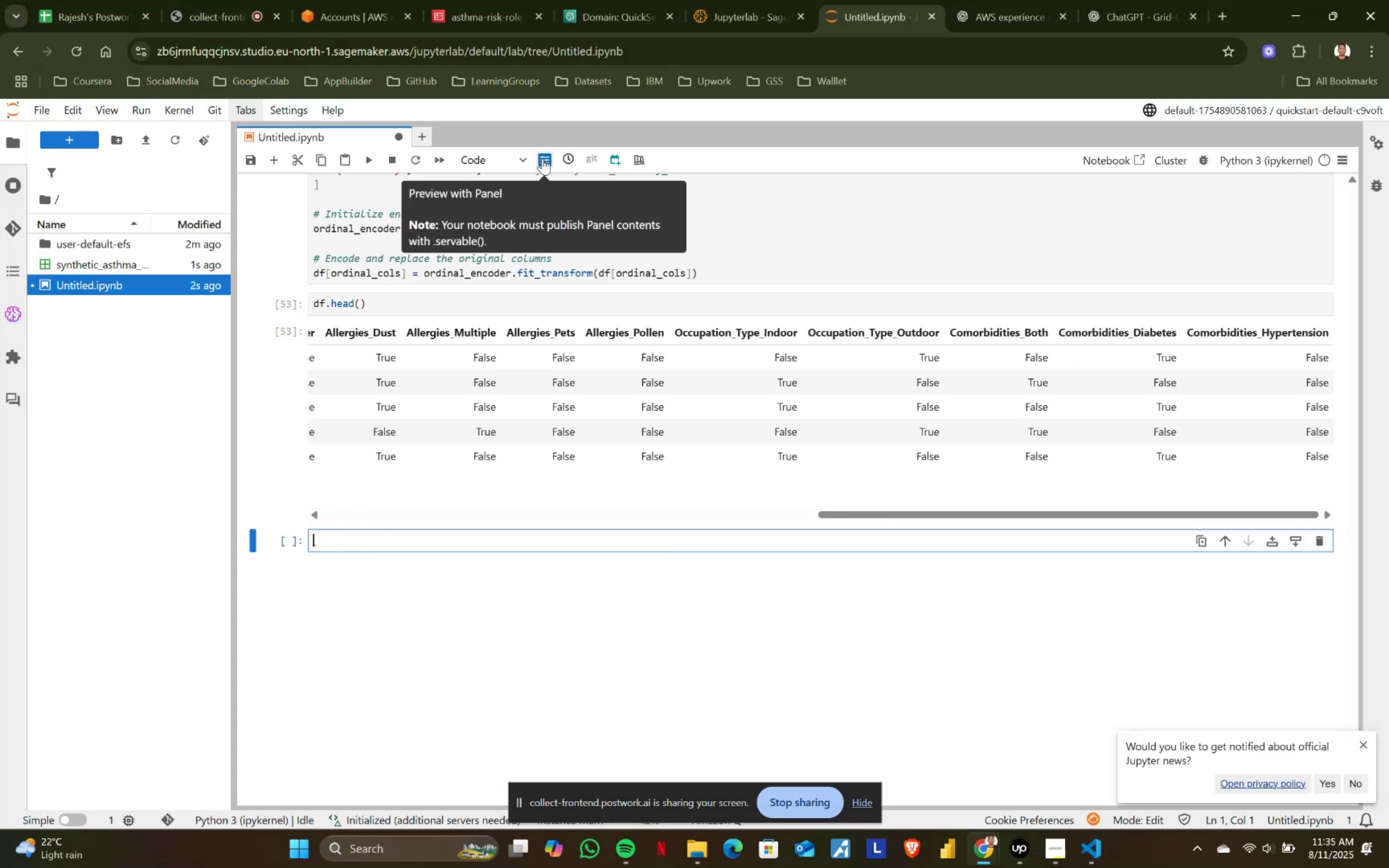 
left_click([493, 156])
 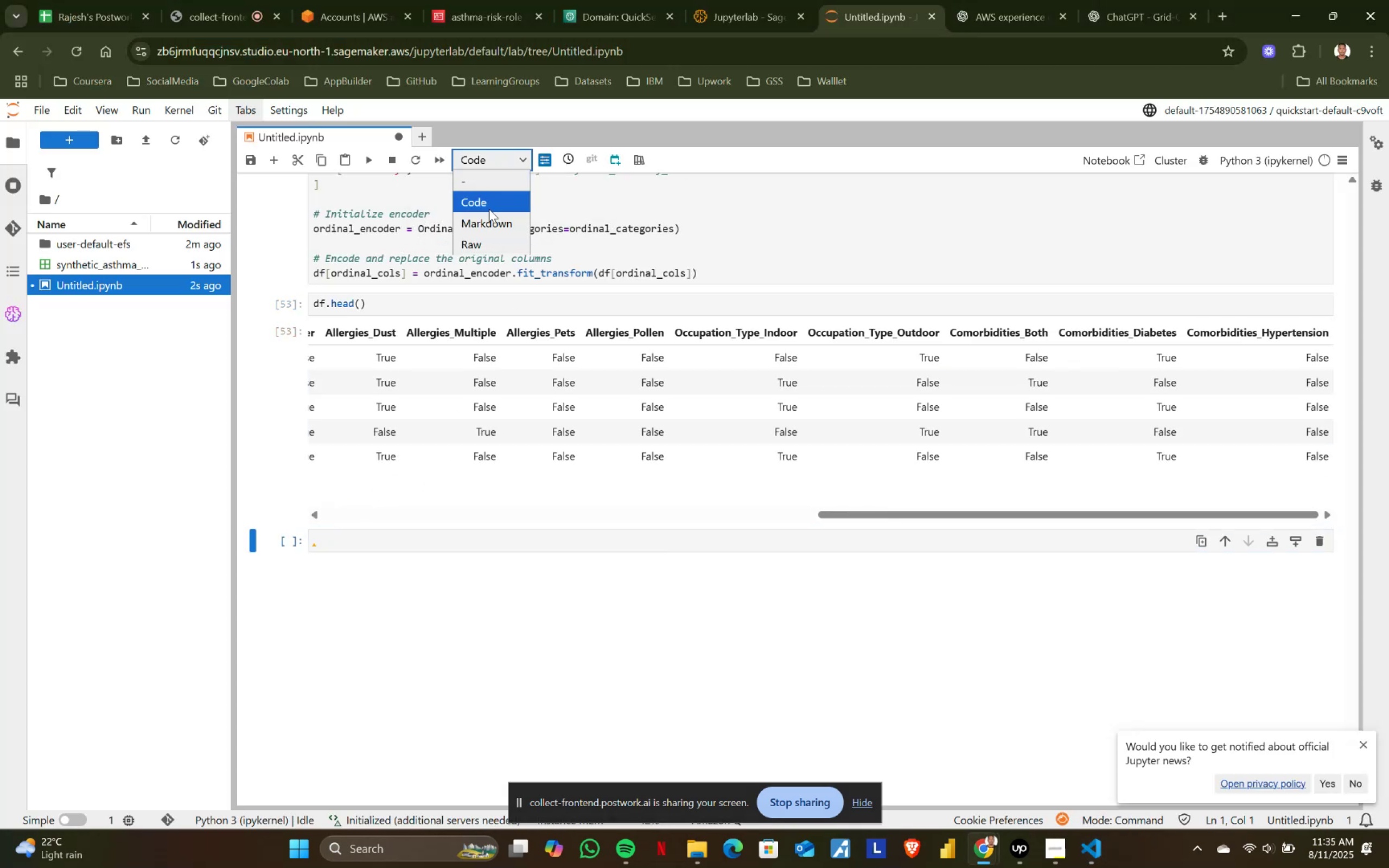 
left_click([482, 227])
 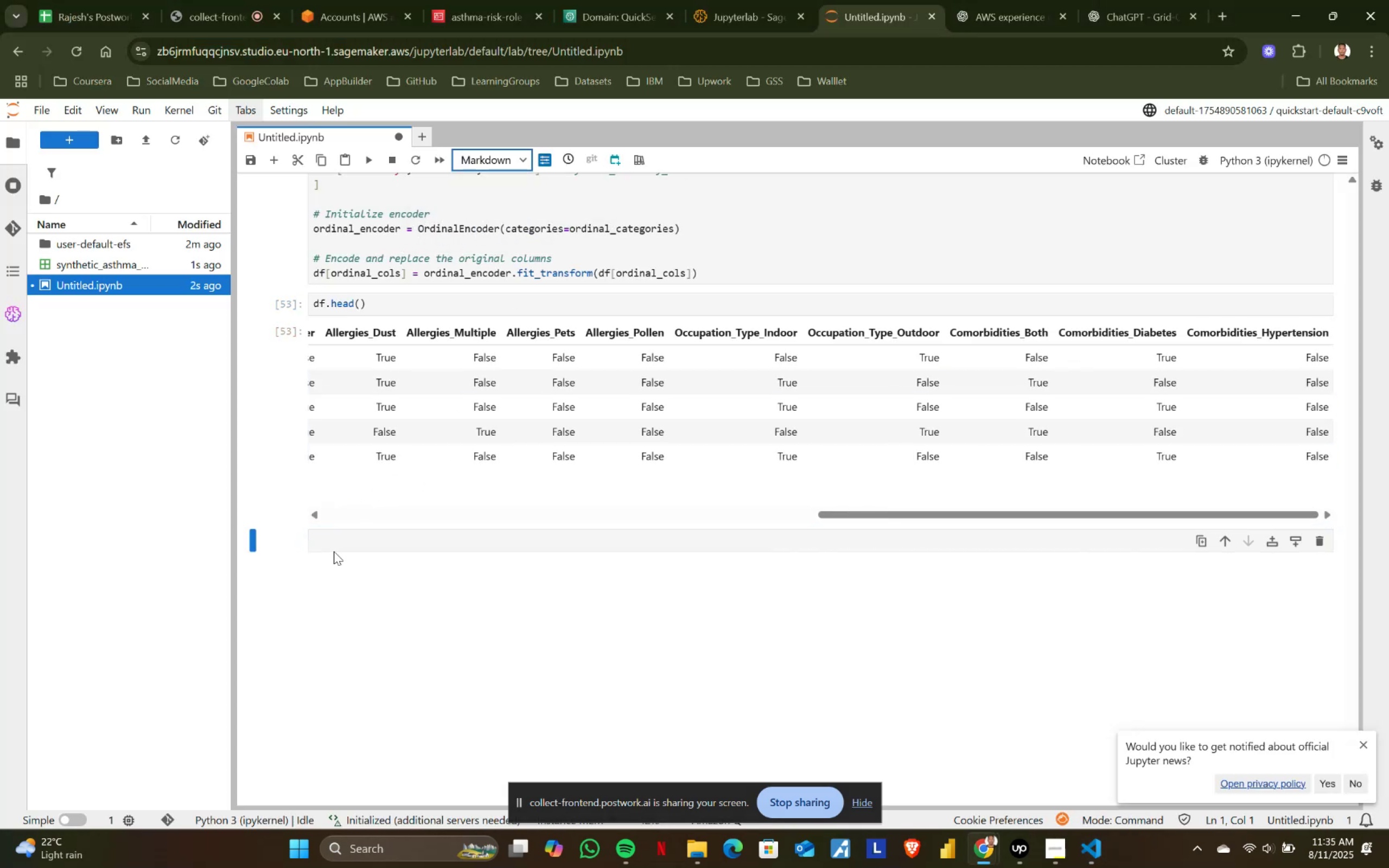 
left_click([362, 540])
 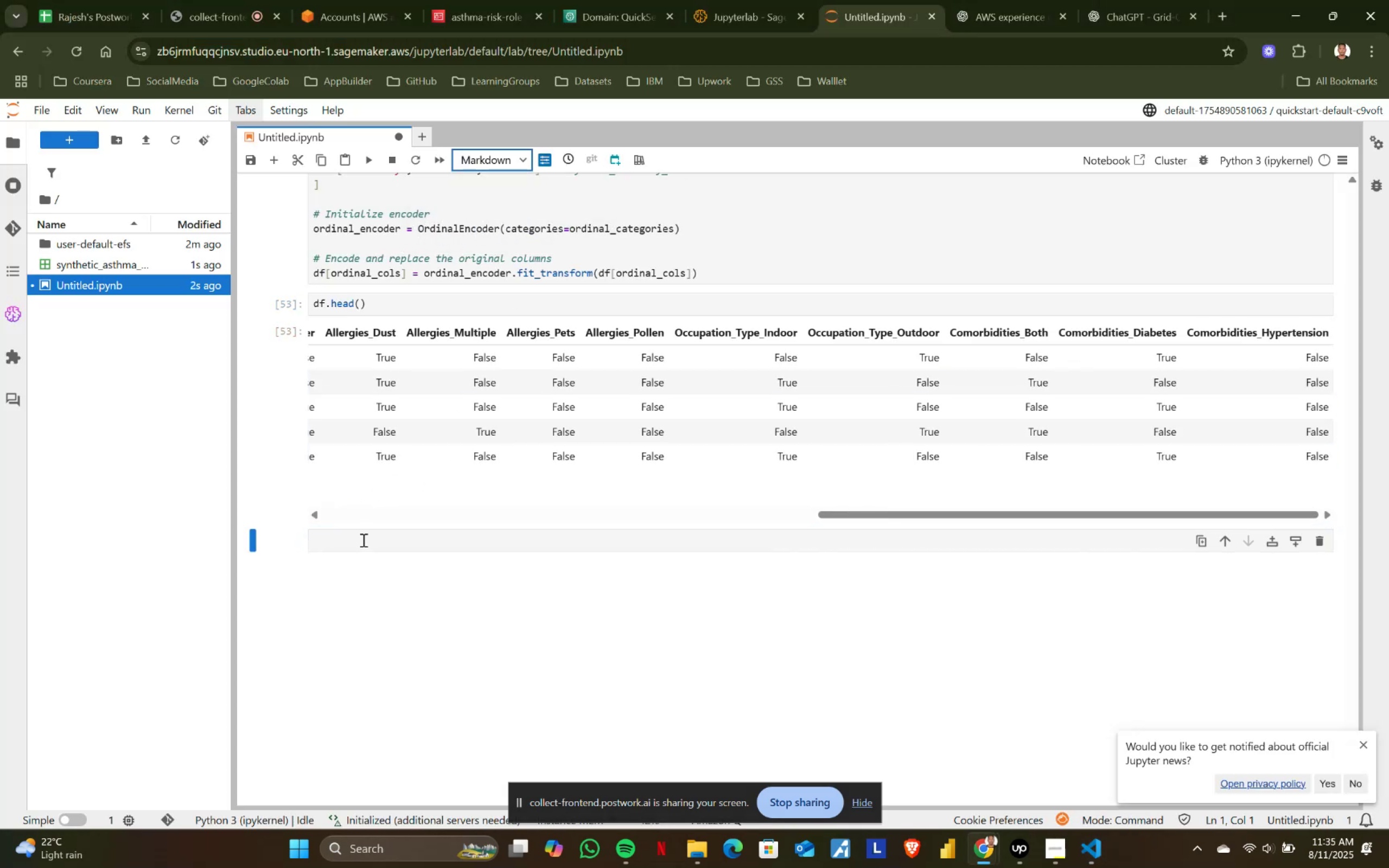 
key(Control+ControlLeft)
 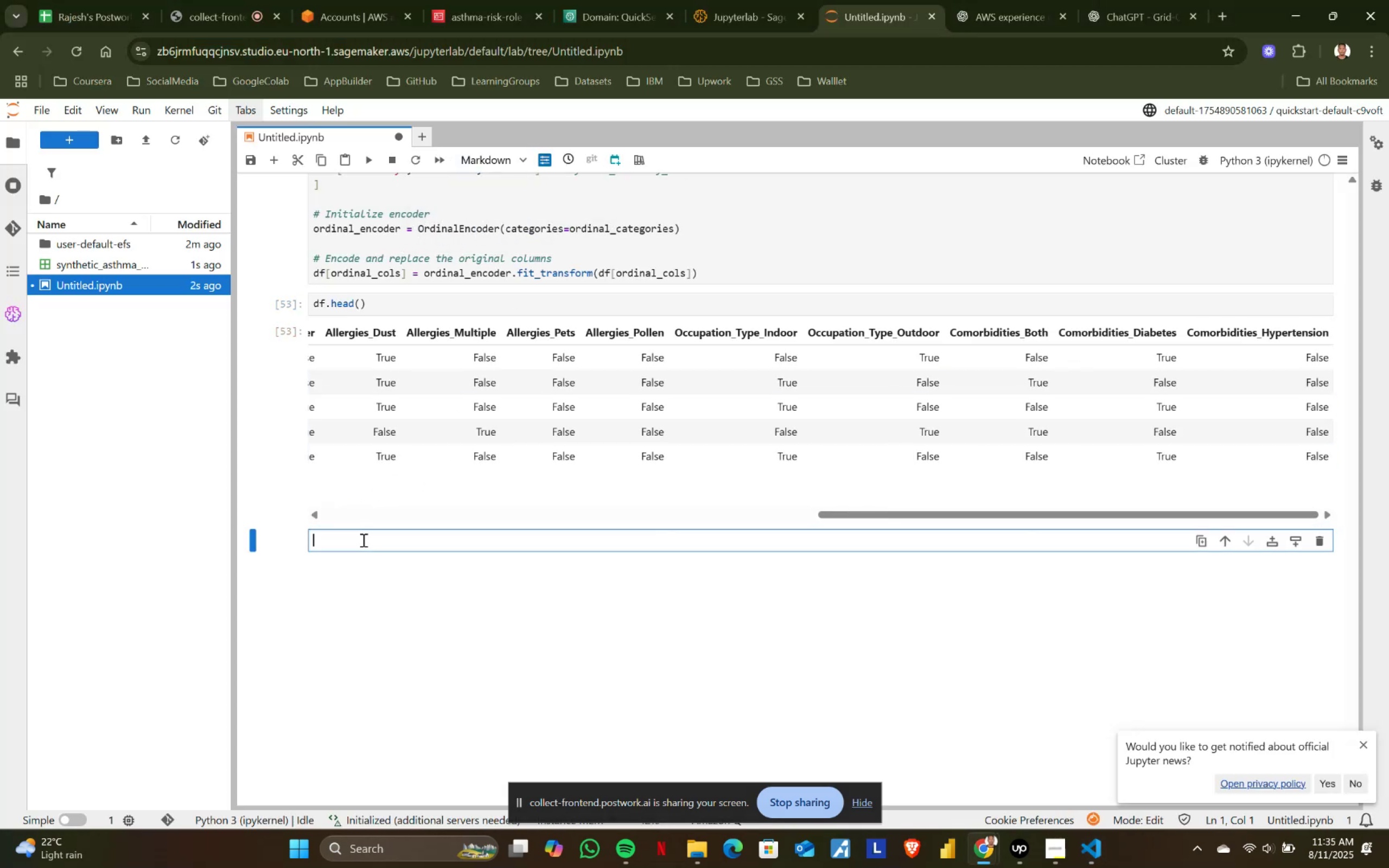 
key(Control+V)
 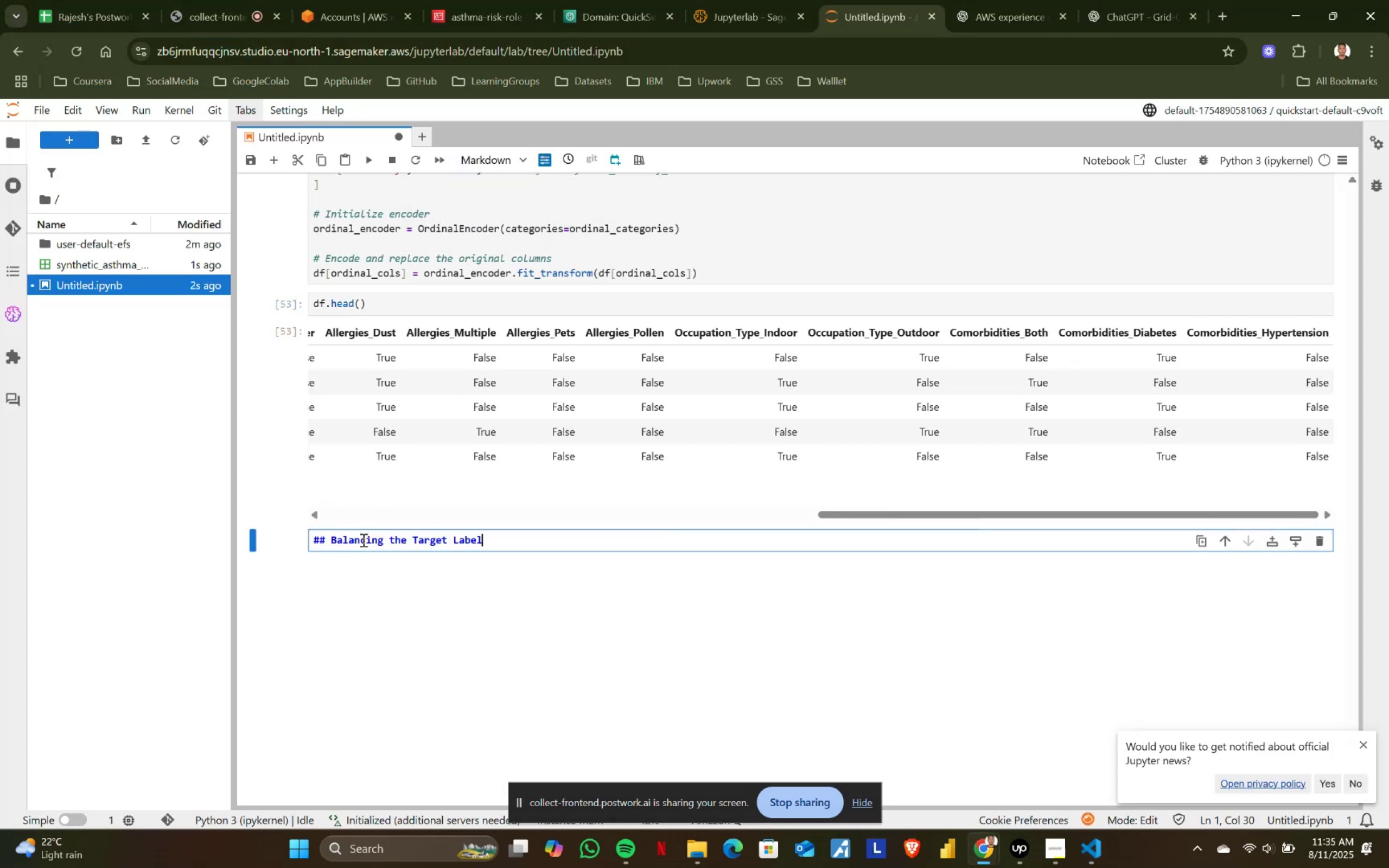 
key(Shift+ShiftRight)
 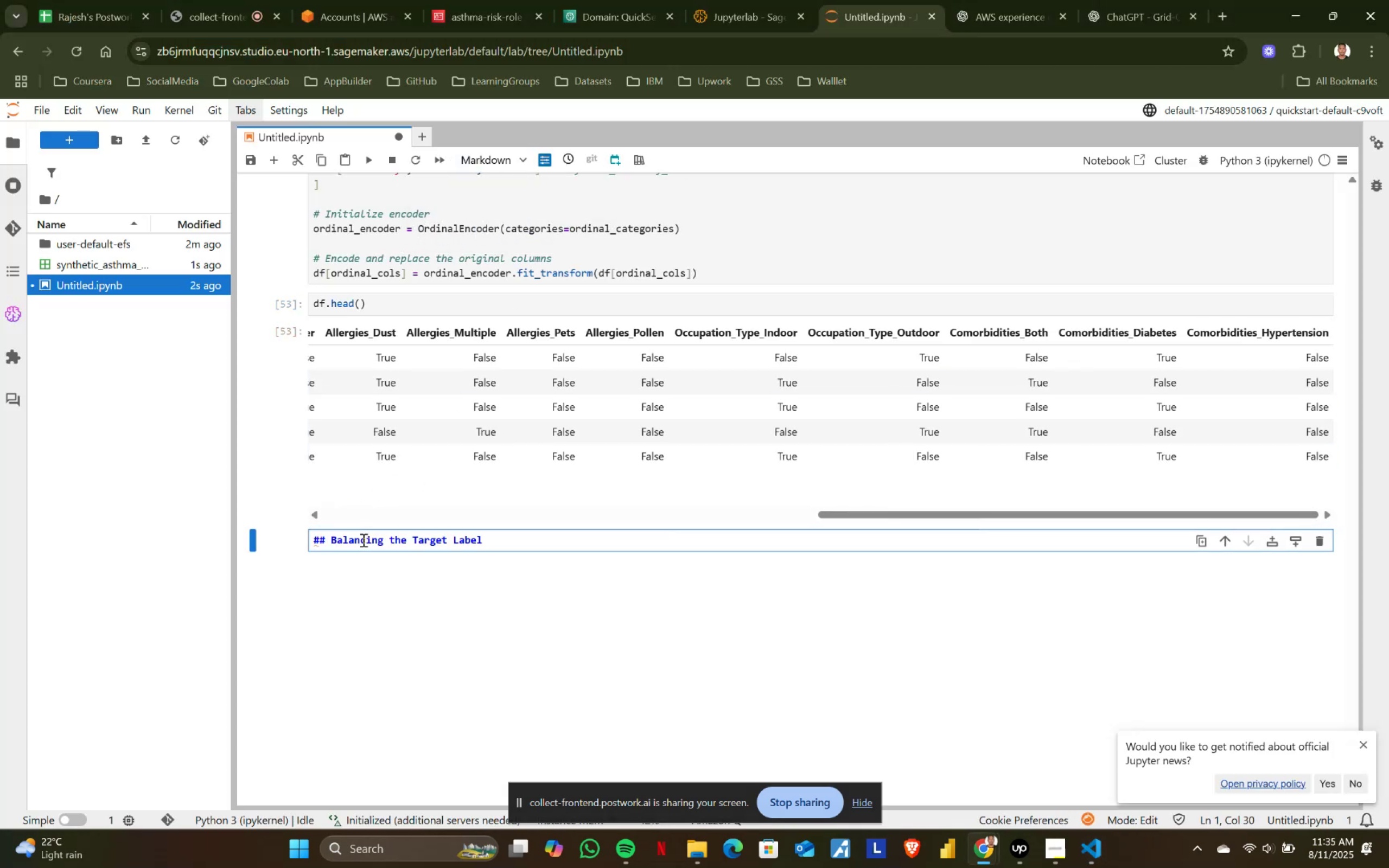 
key(Shift+Enter)
 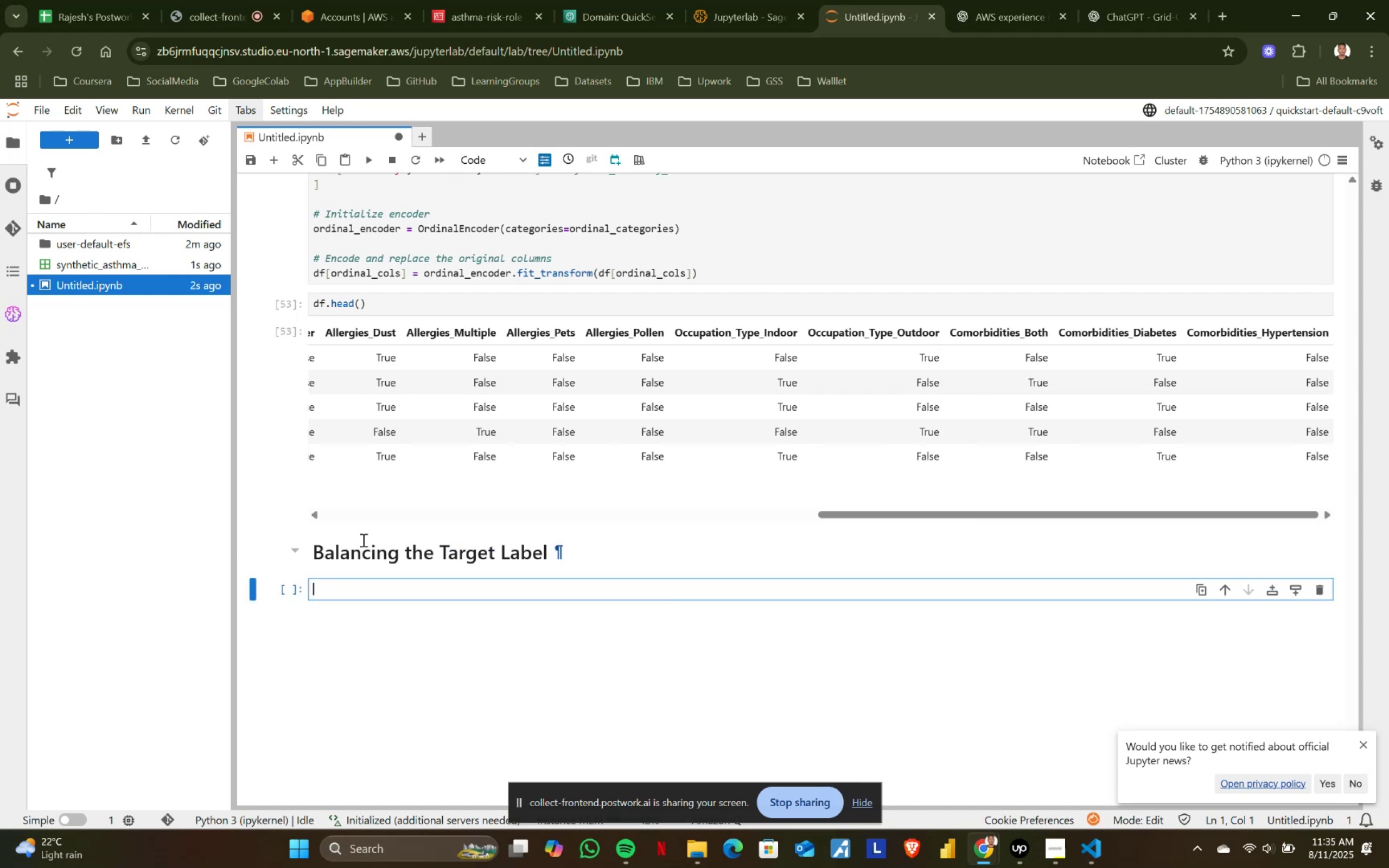 
scroll: coordinate [362, 540], scroll_direction: down, amount: 2.0
 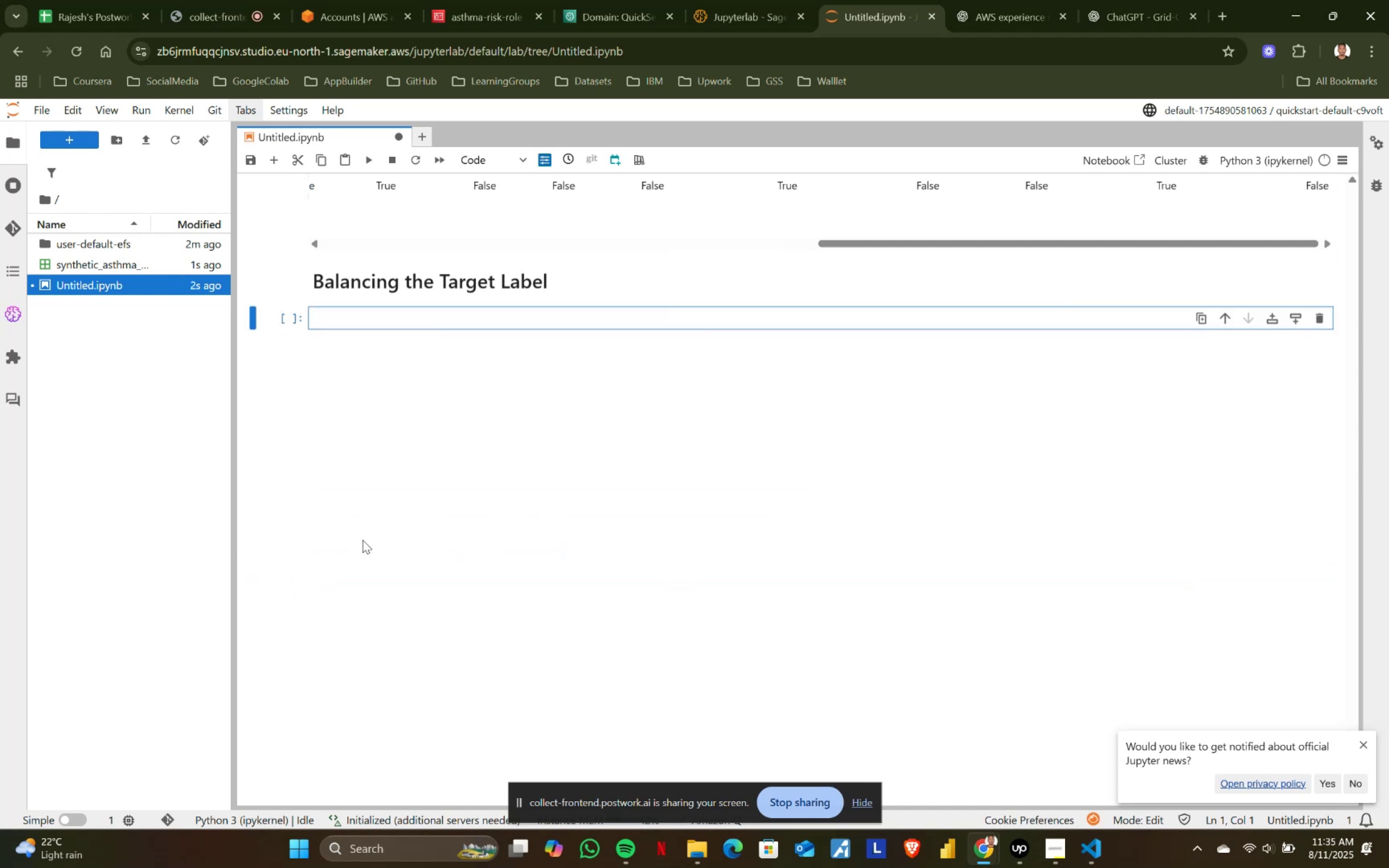 
key(Alt+AltLeft)
 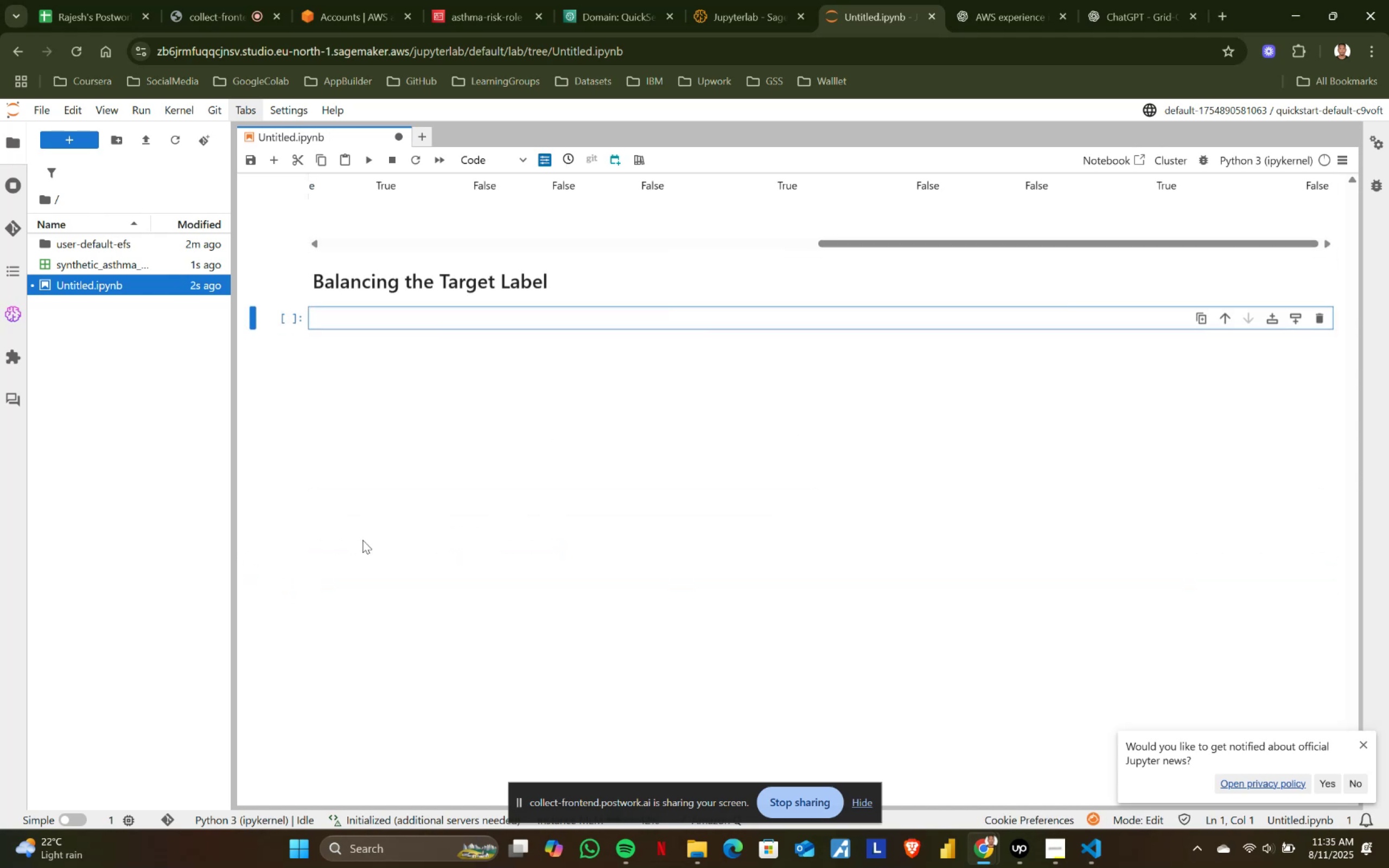 
key(Alt+Tab)
 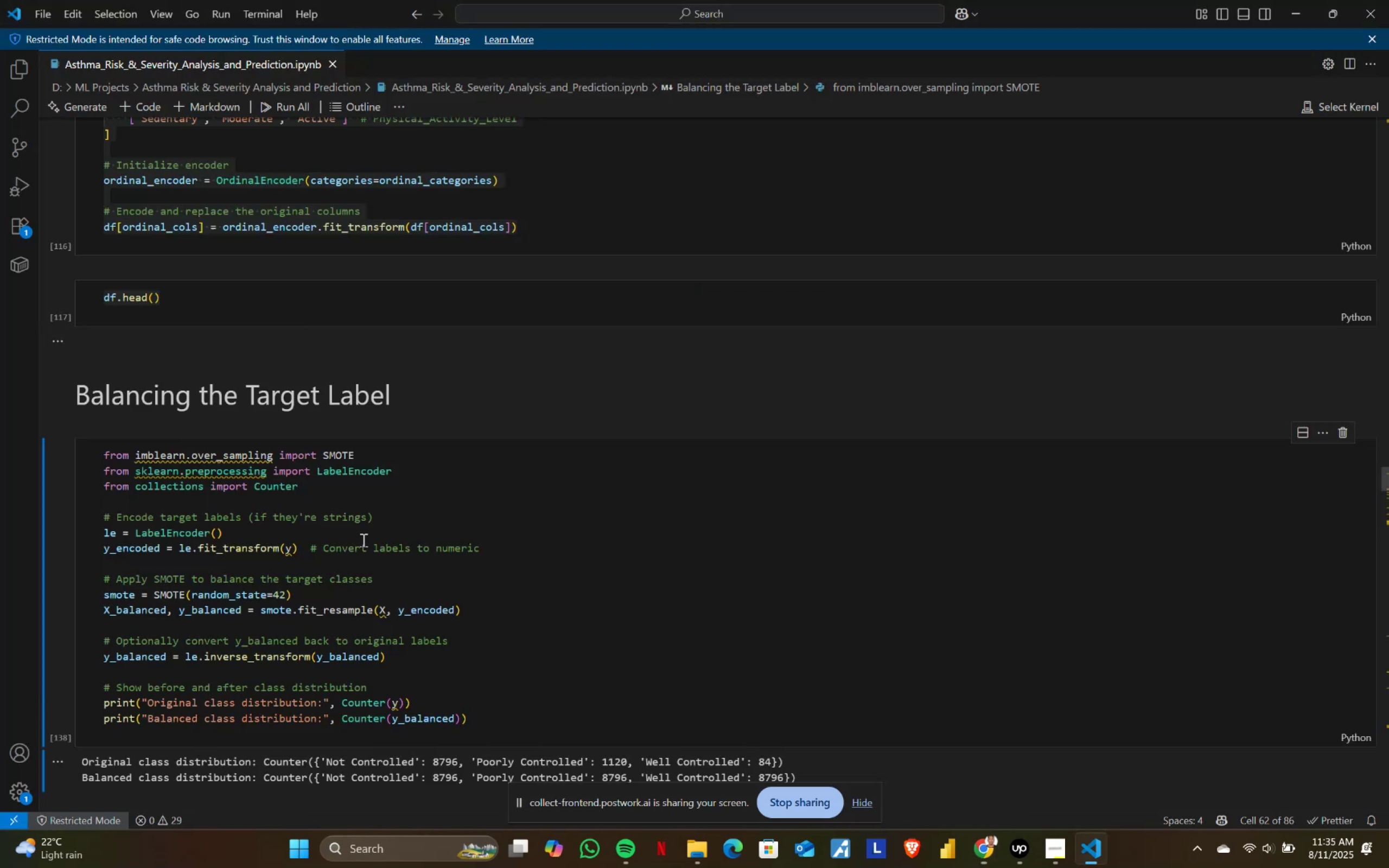 
scroll: coordinate [348, 537], scroll_direction: down, amount: 2.0
 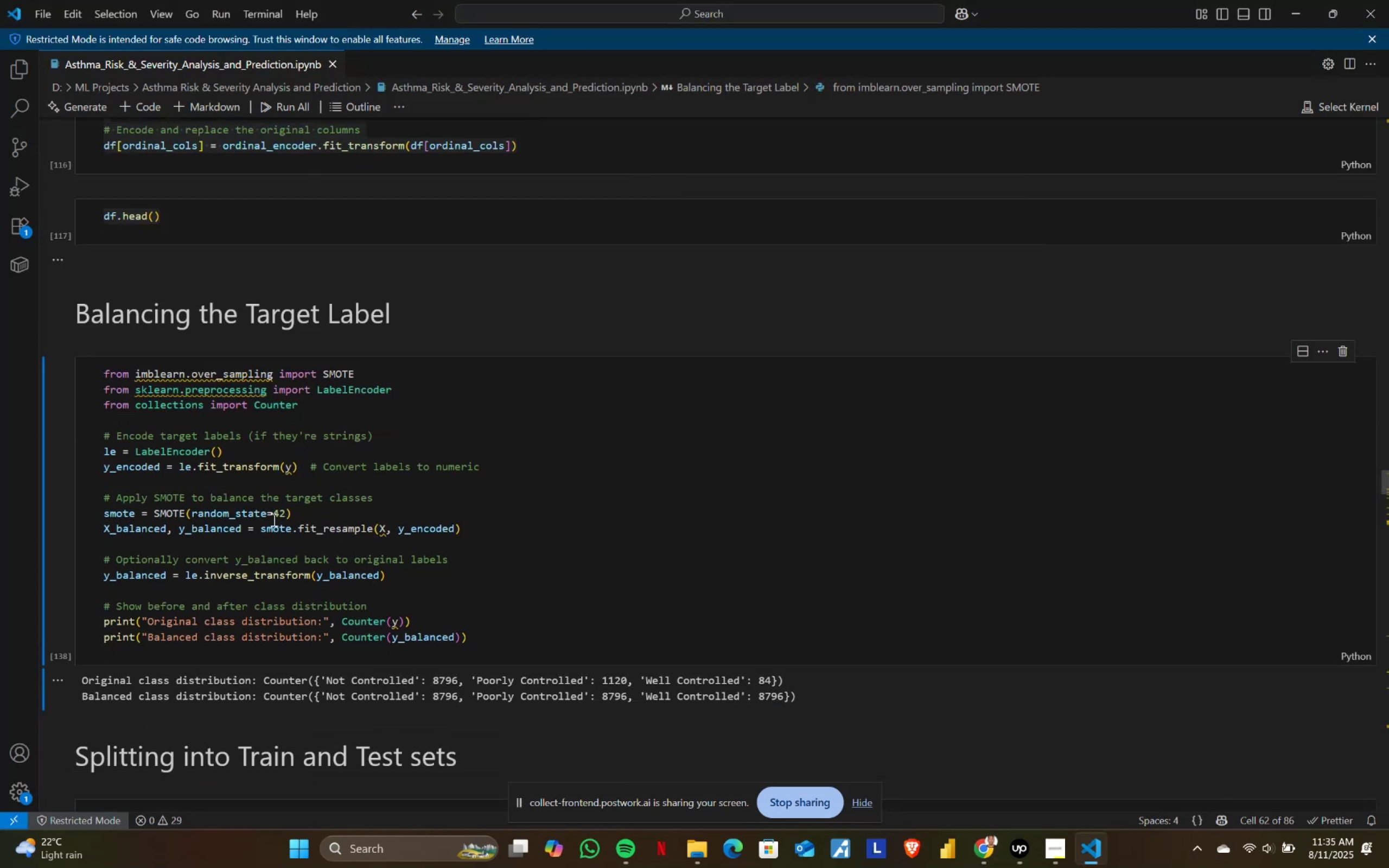 
left_click([265, 516])
 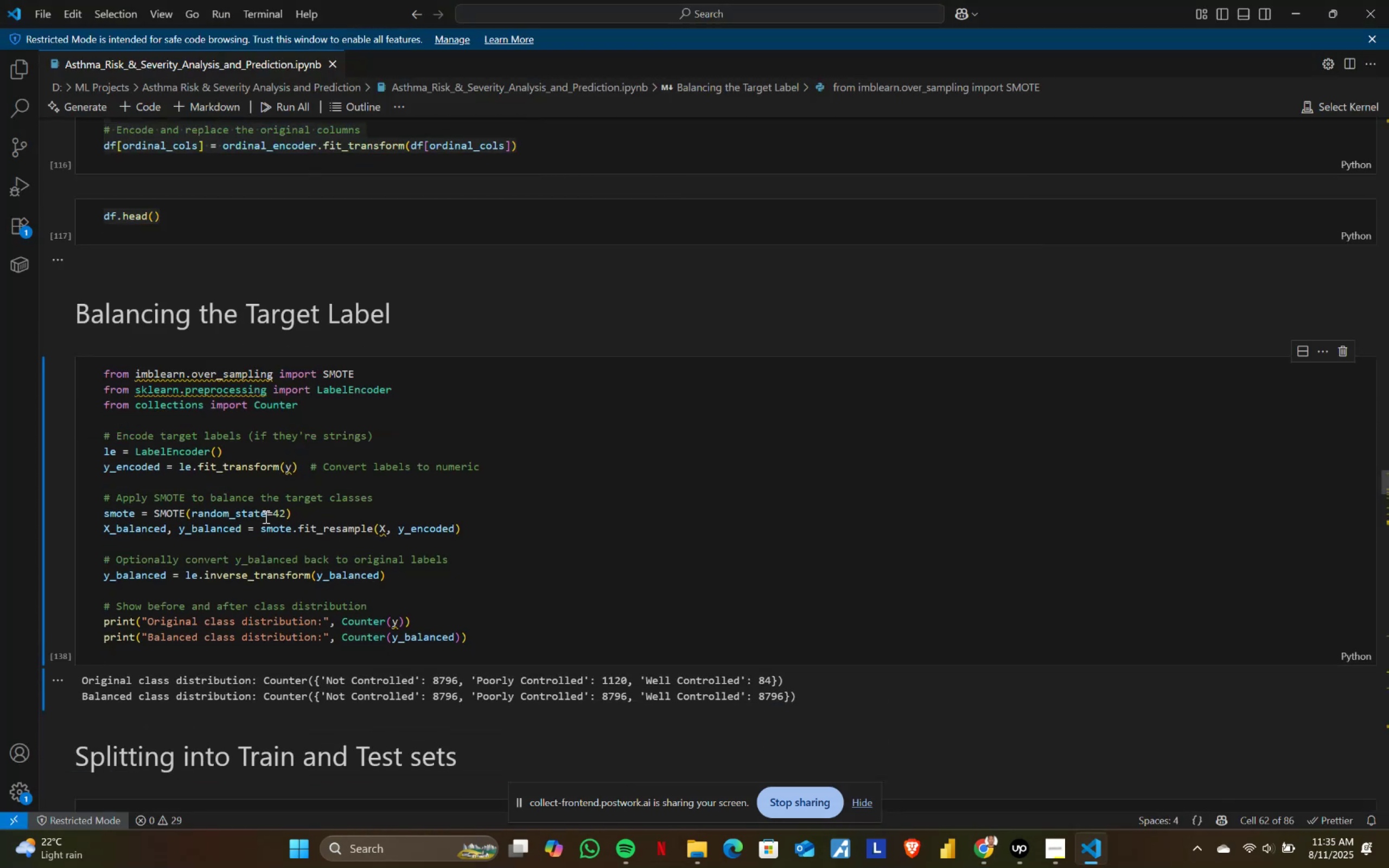 
key(Control+ControlLeft)
 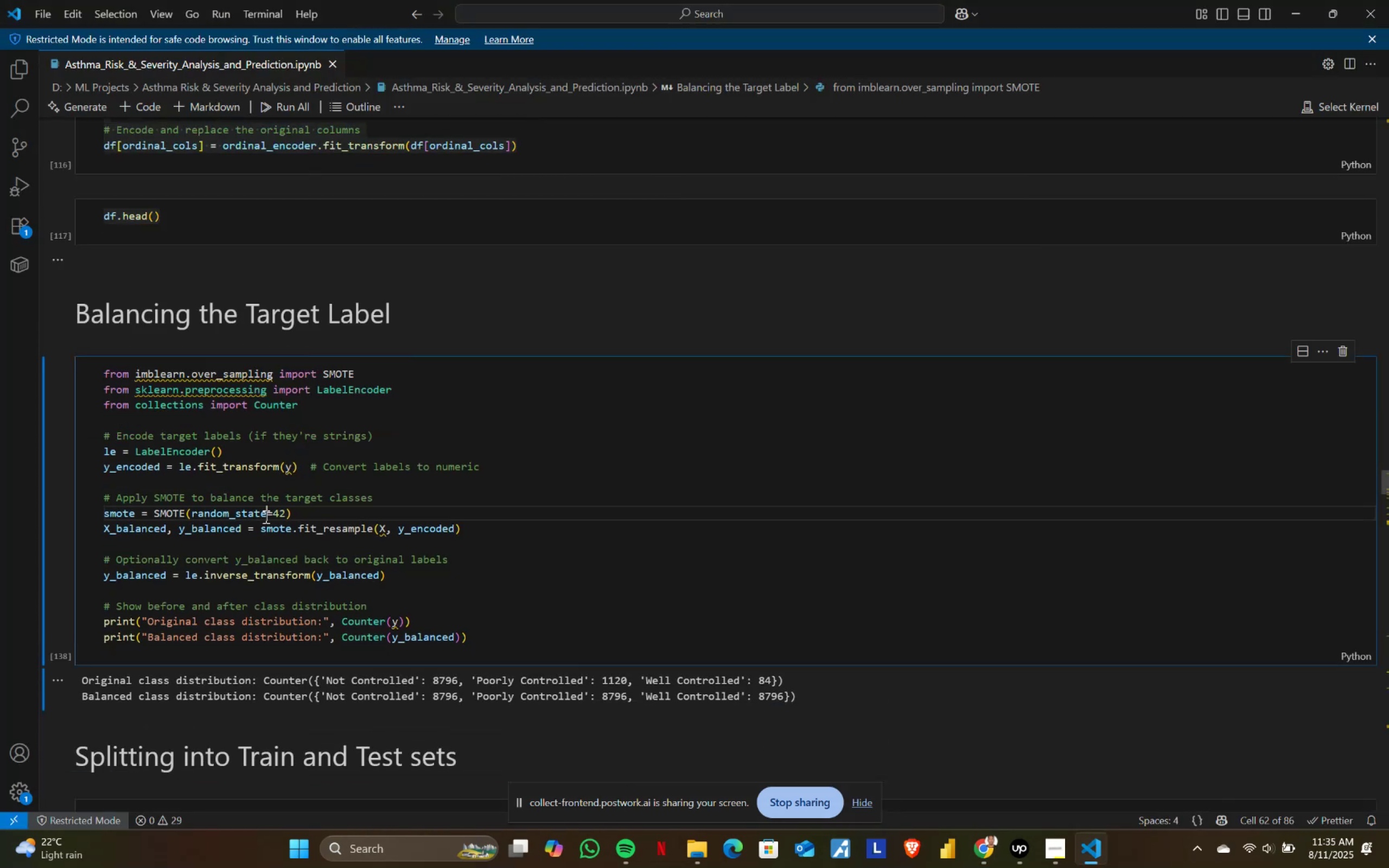 
key(Control+A)
 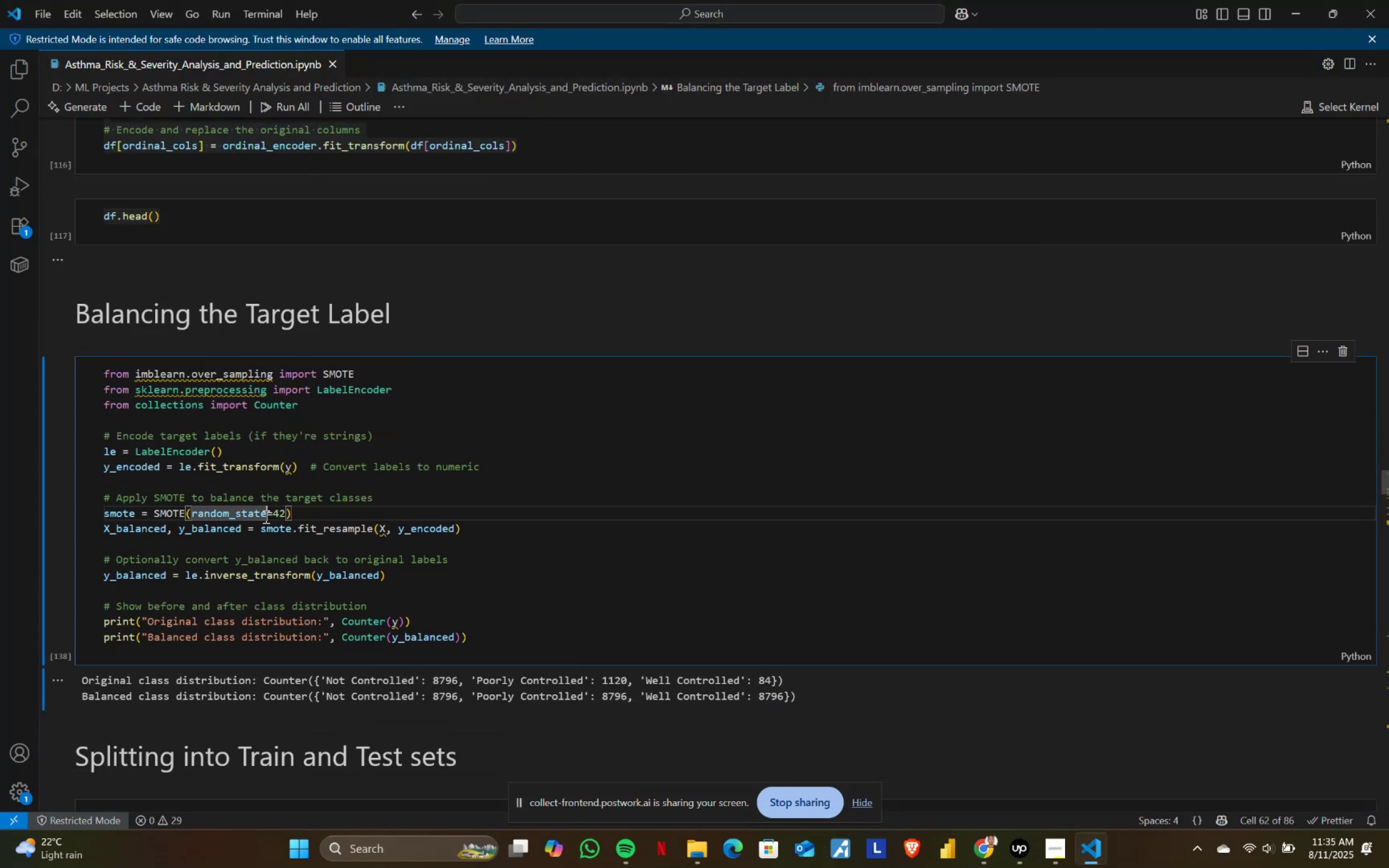 
key(Control+ControlLeft)
 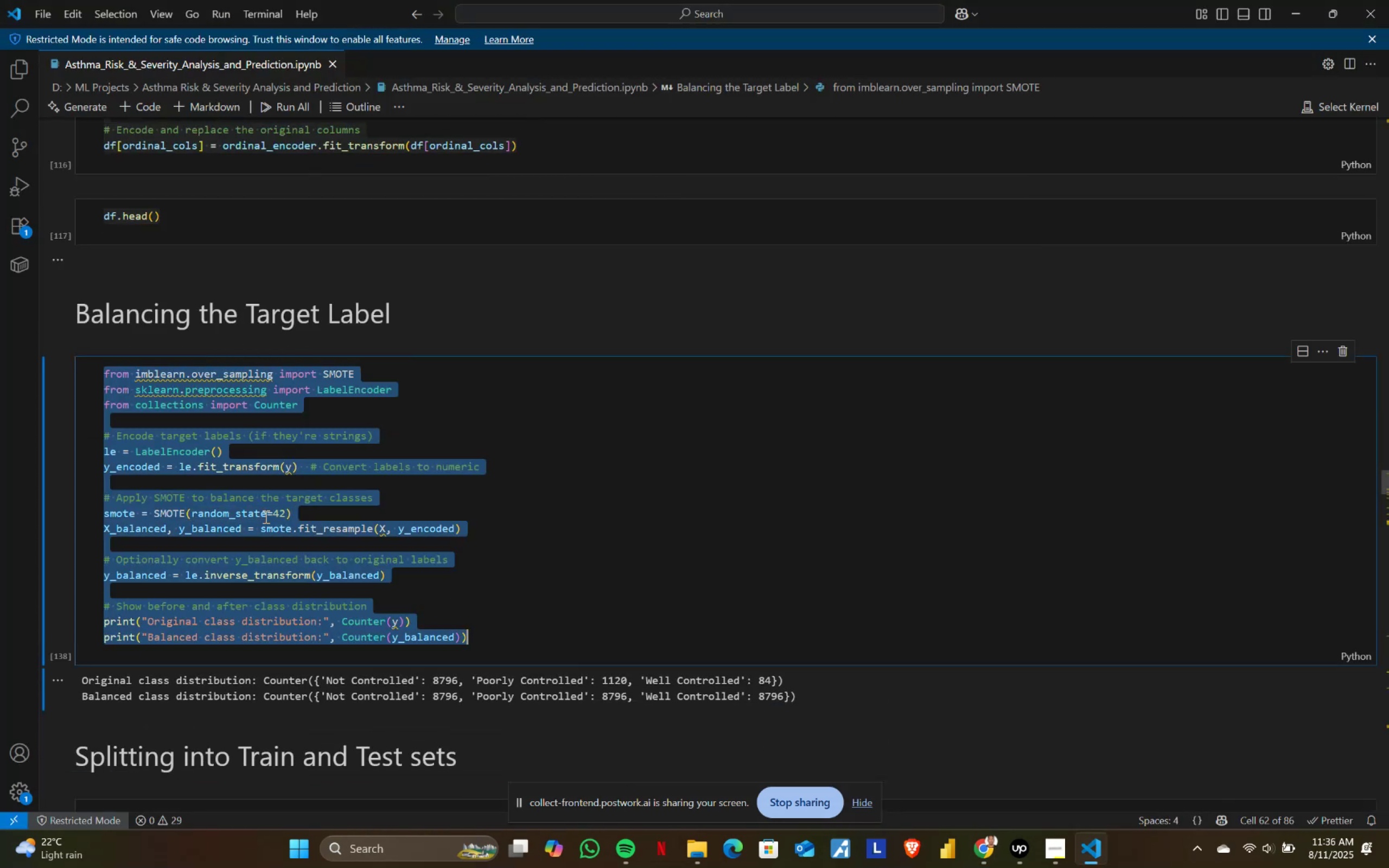 
key(Control+C)
 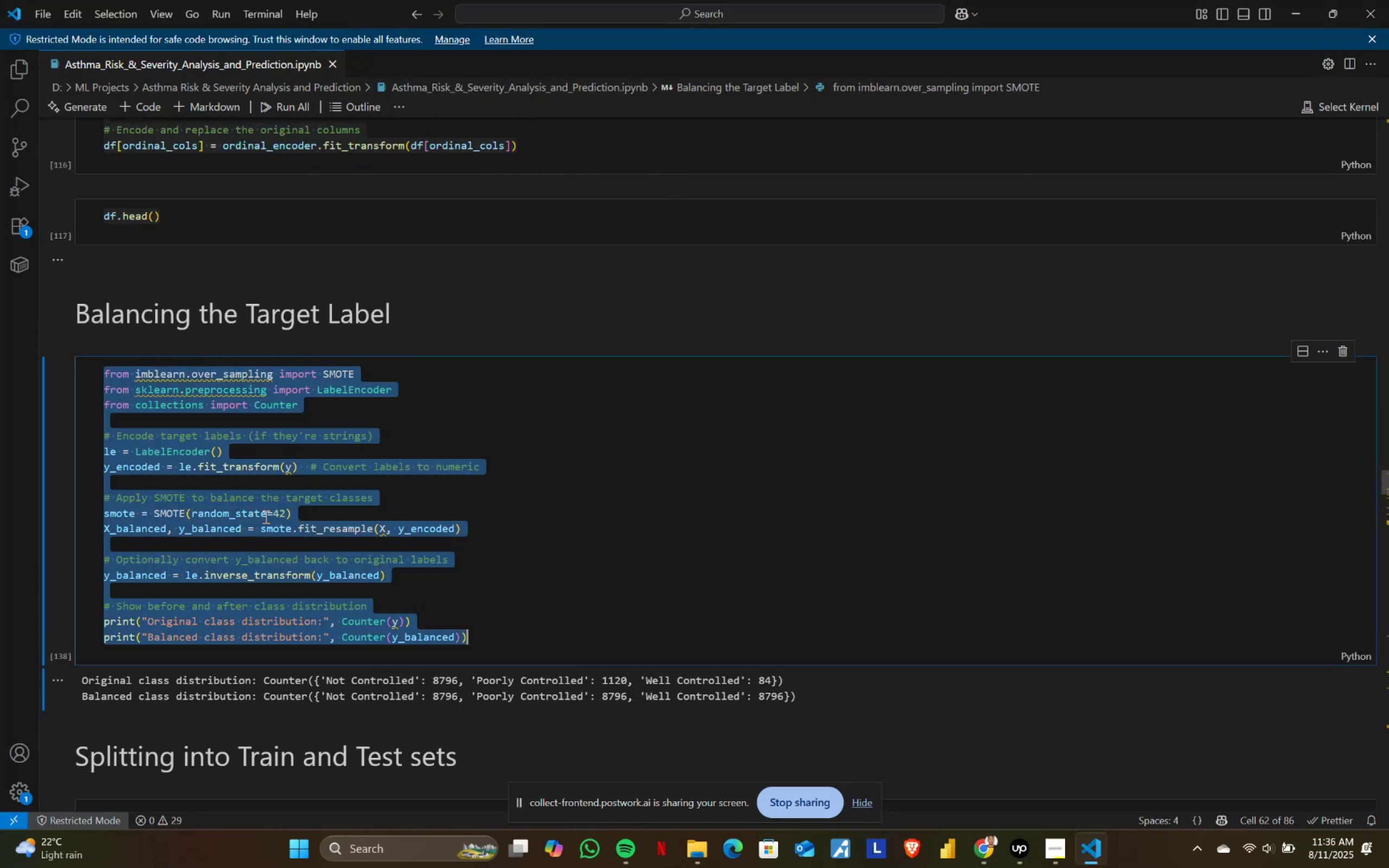 
key(Alt+AltLeft)
 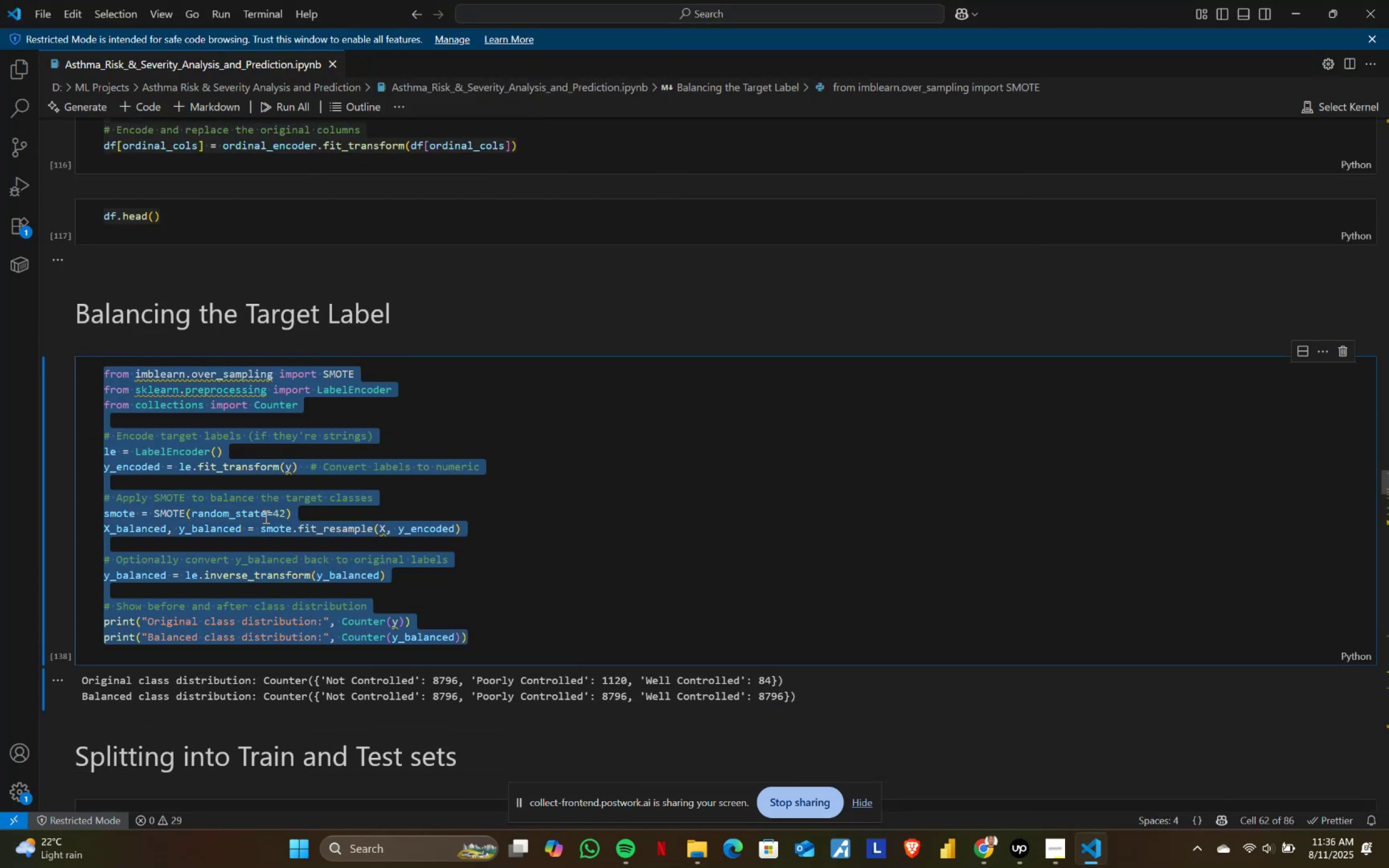 
key(Alt+Tab)
 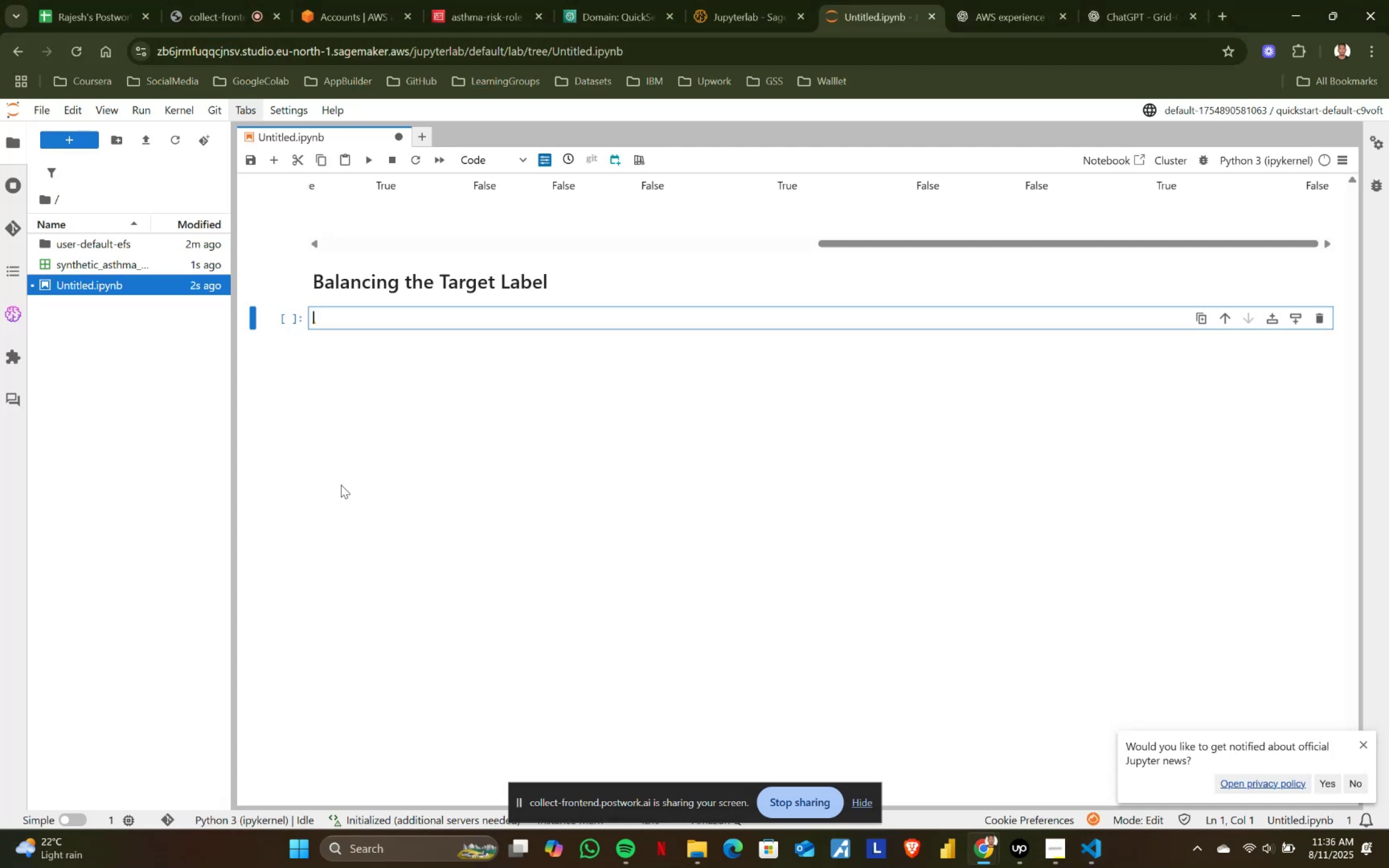 
key(Control+ControlLeft)
 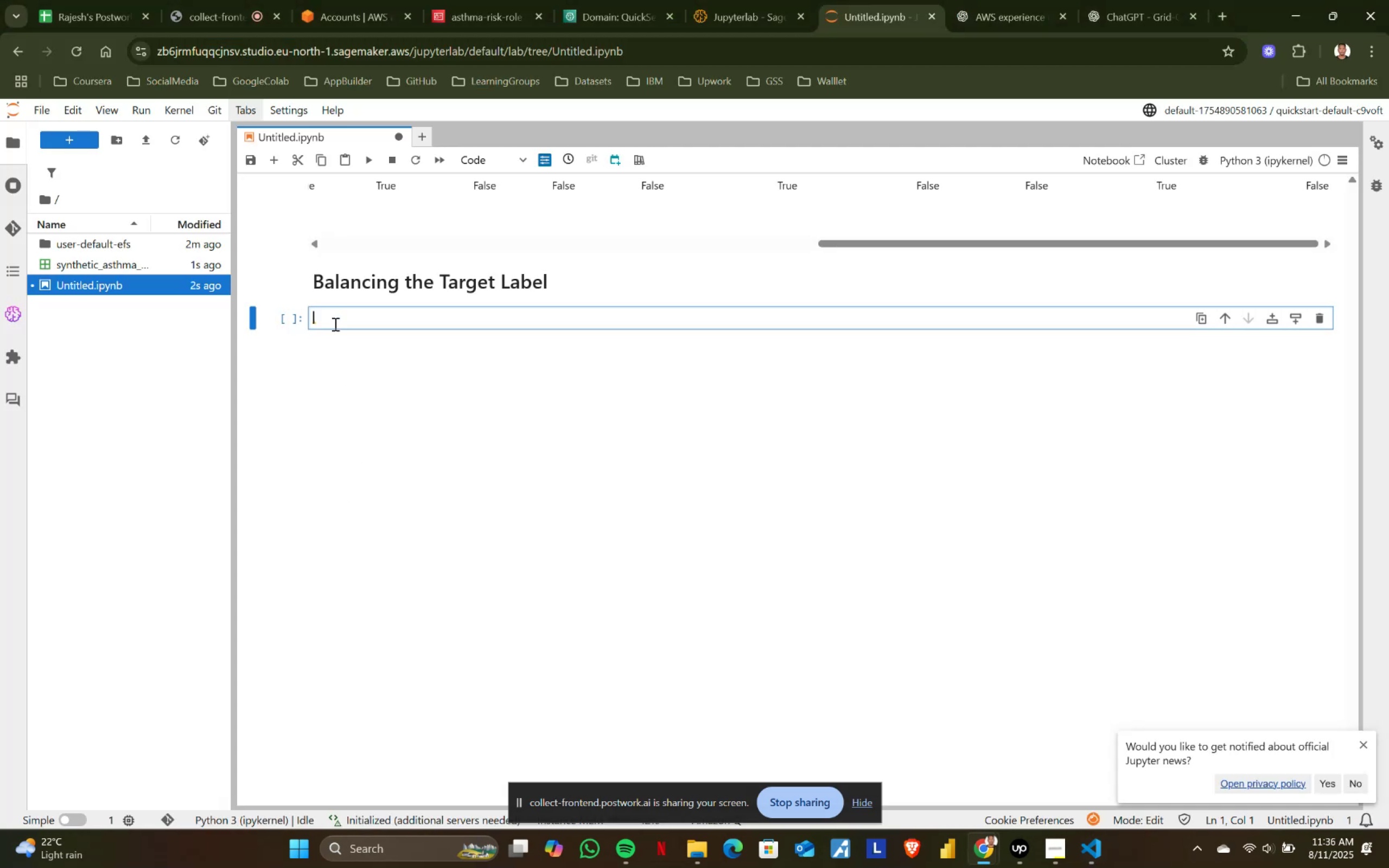 
key(Control+V)
 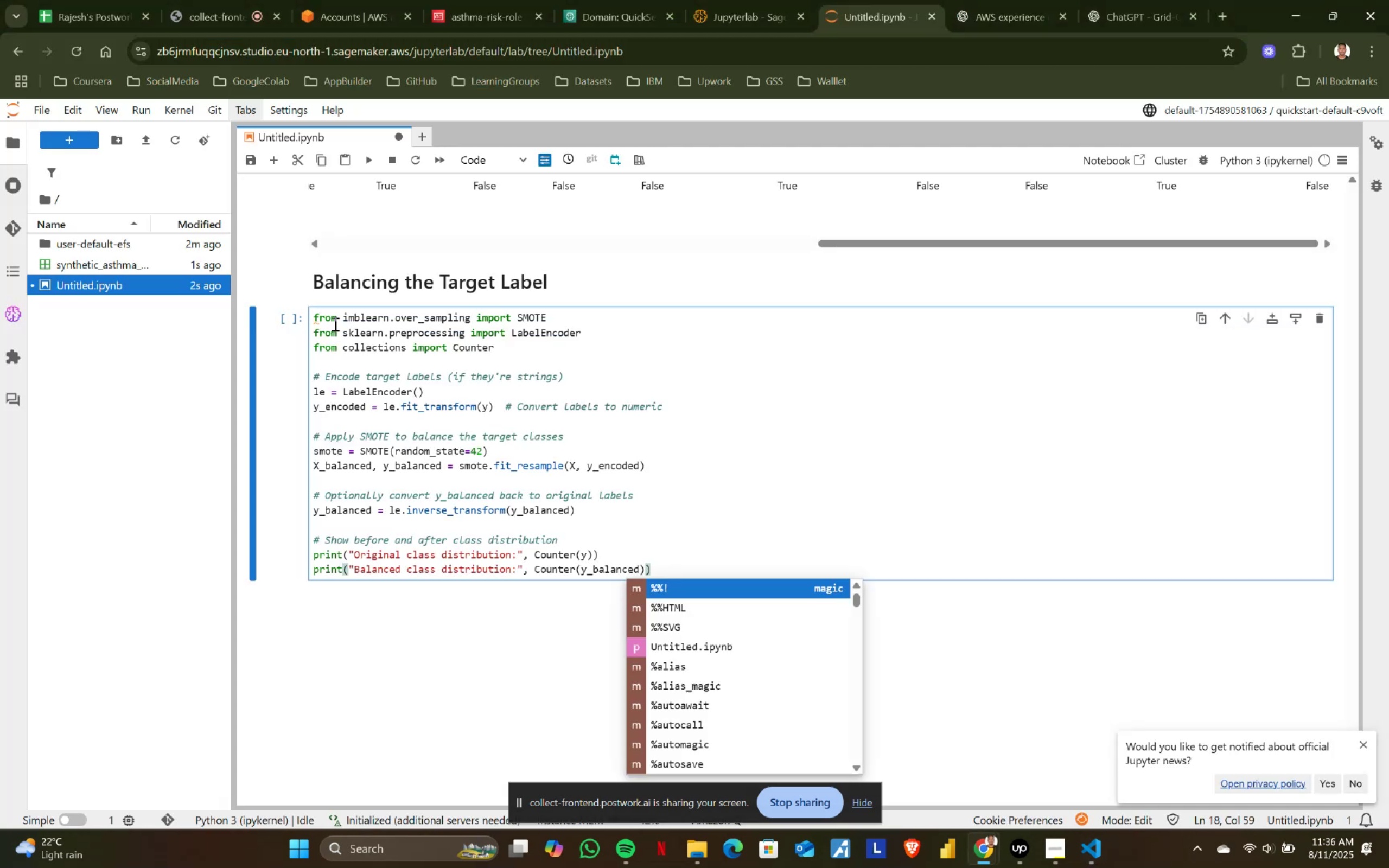 
key(Shift+ShiftRight)
 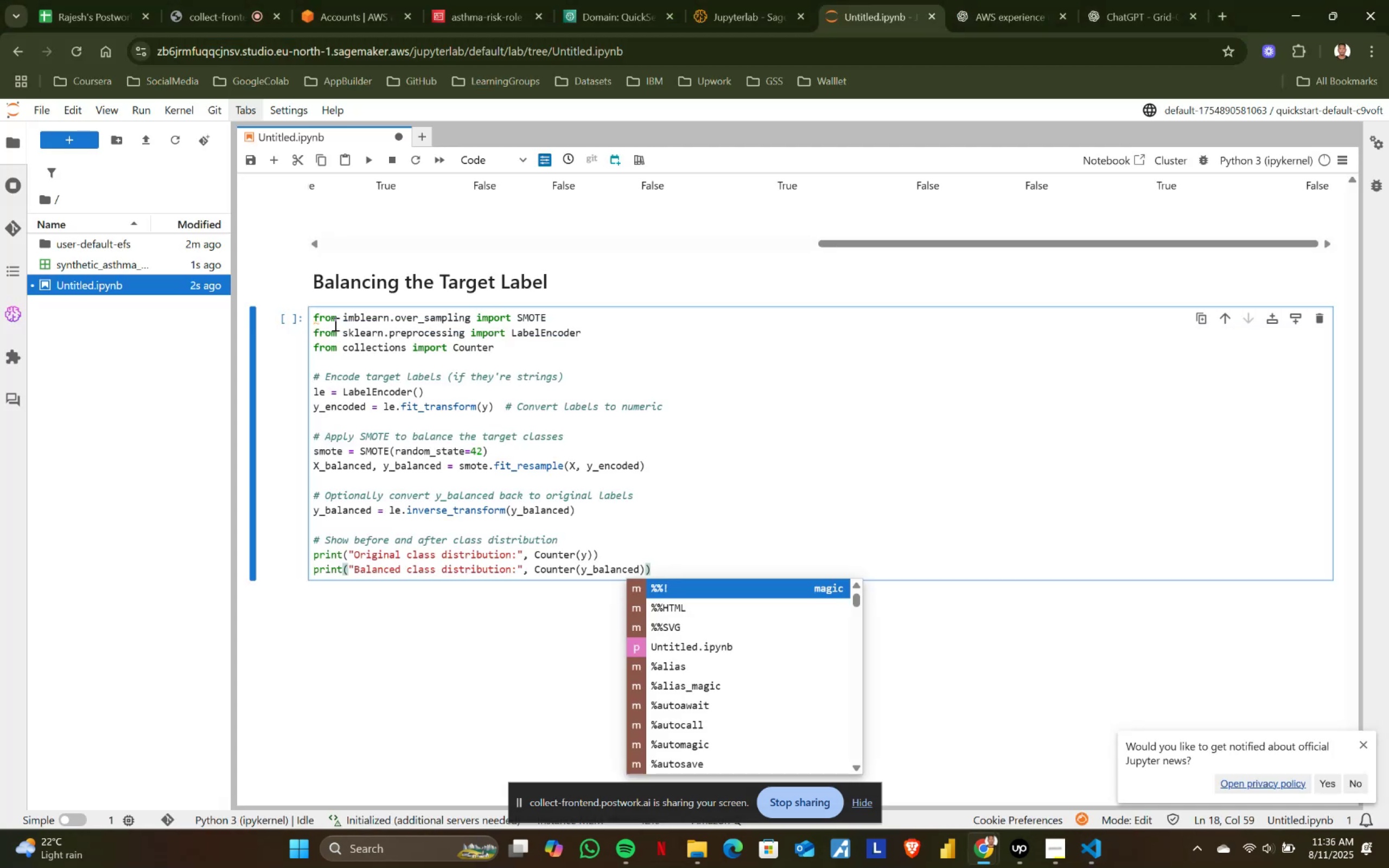 
key(Shift+Enter)
 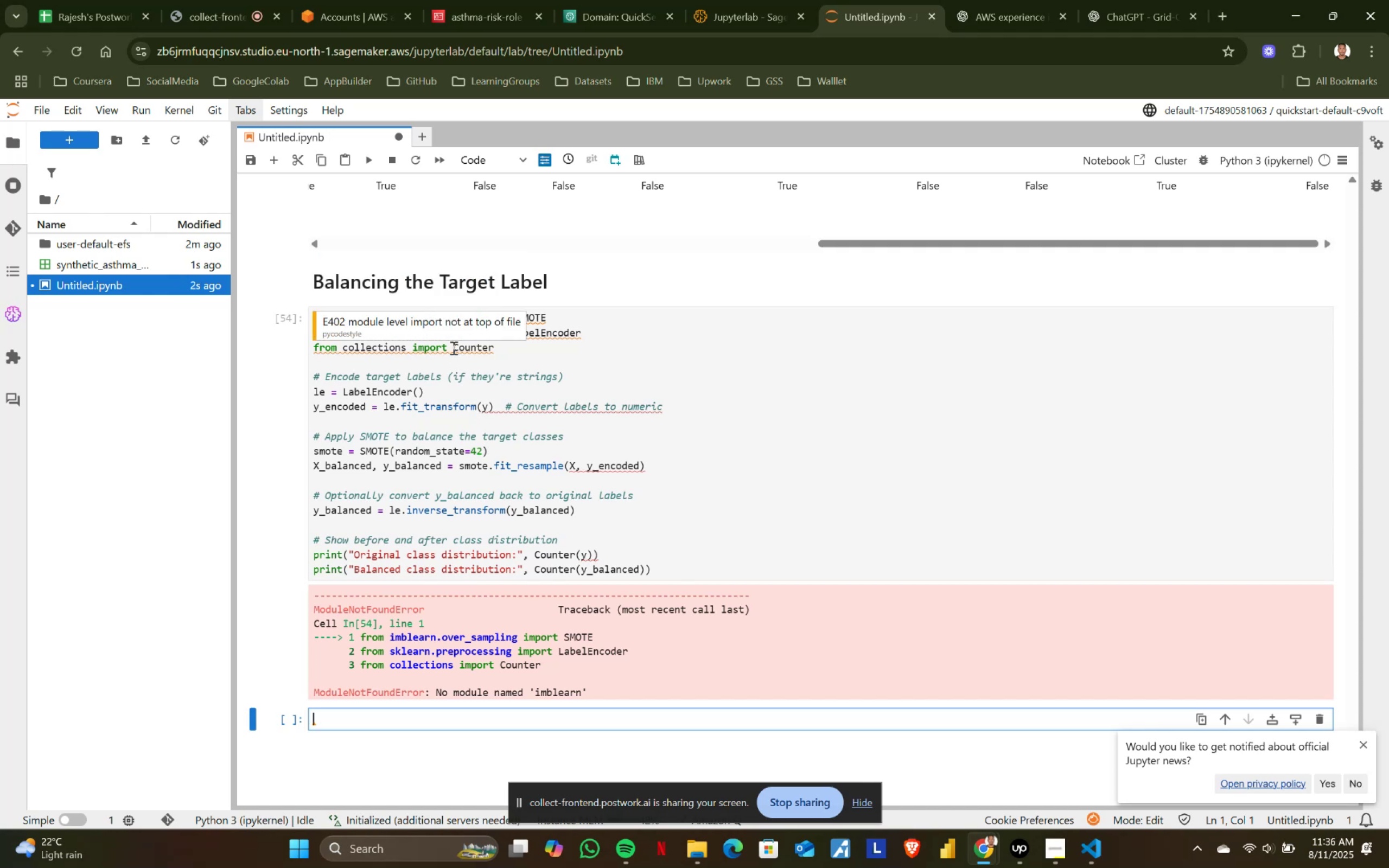 
wait(15.05)
 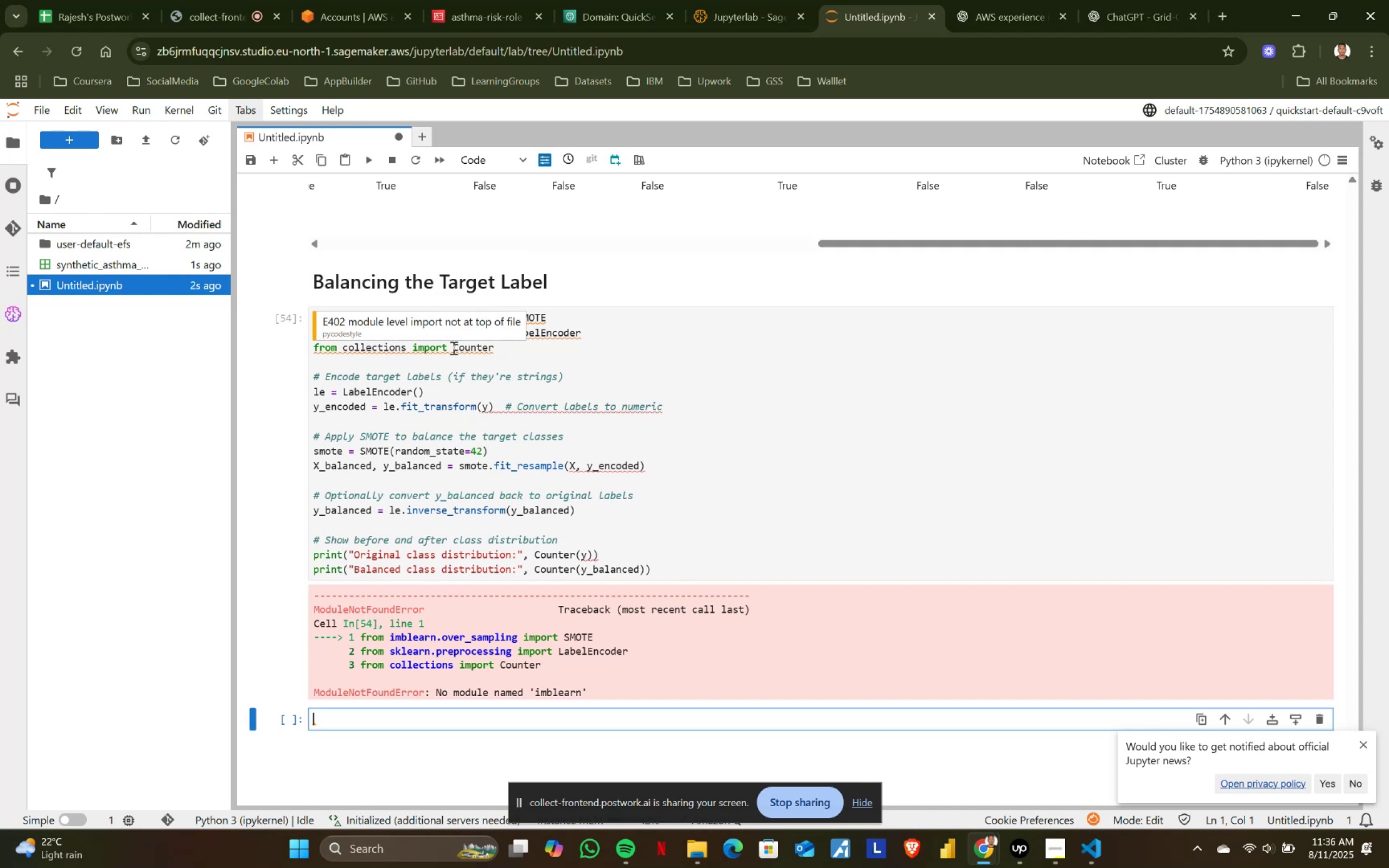 
left_click_drag(start_coordinate=[604, 689], to_coordinate=[315, 689])
 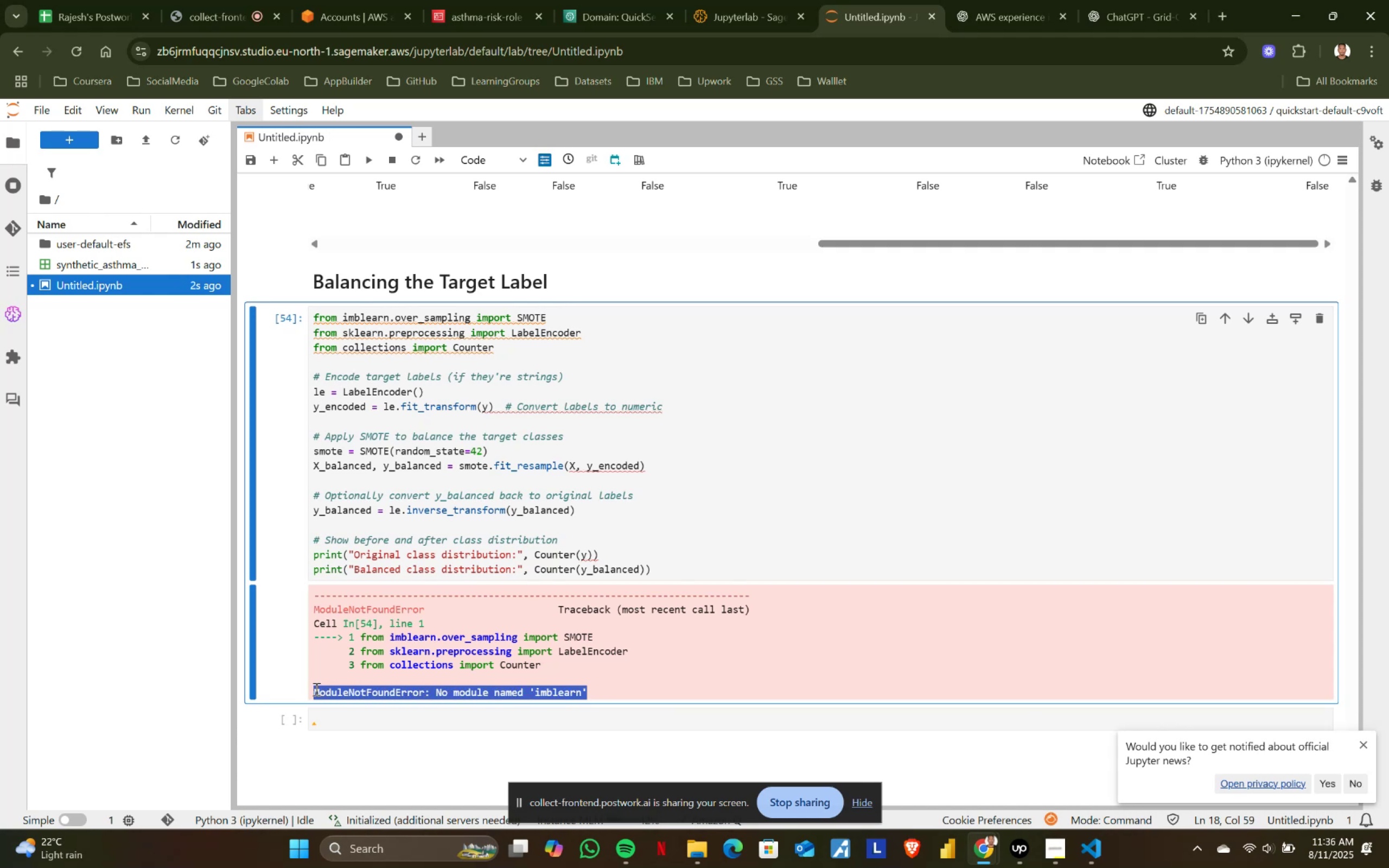 
key(Control+ControlLeft)
 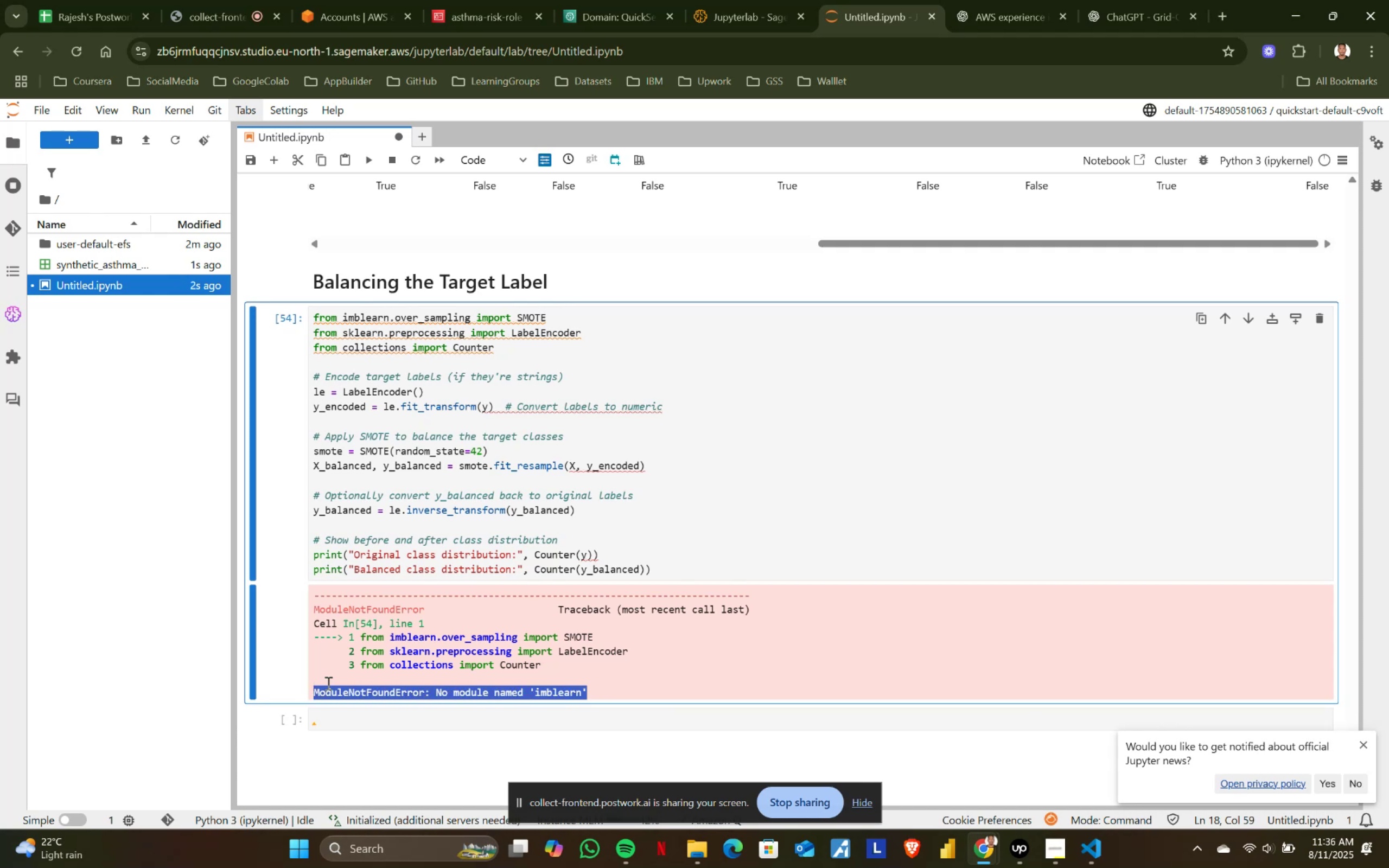 
key(Control+C)
 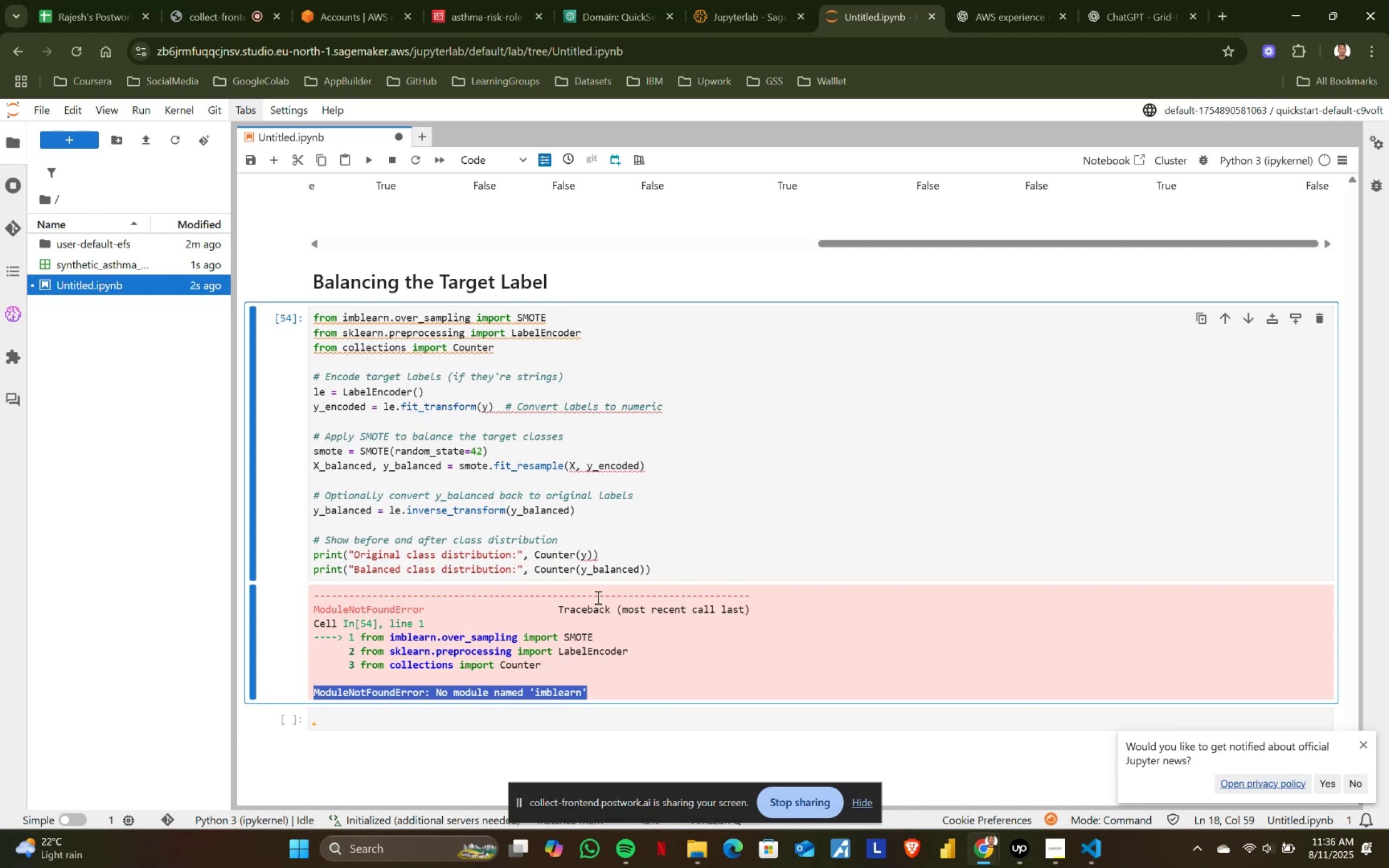 
key(Control+ControlLeft)
 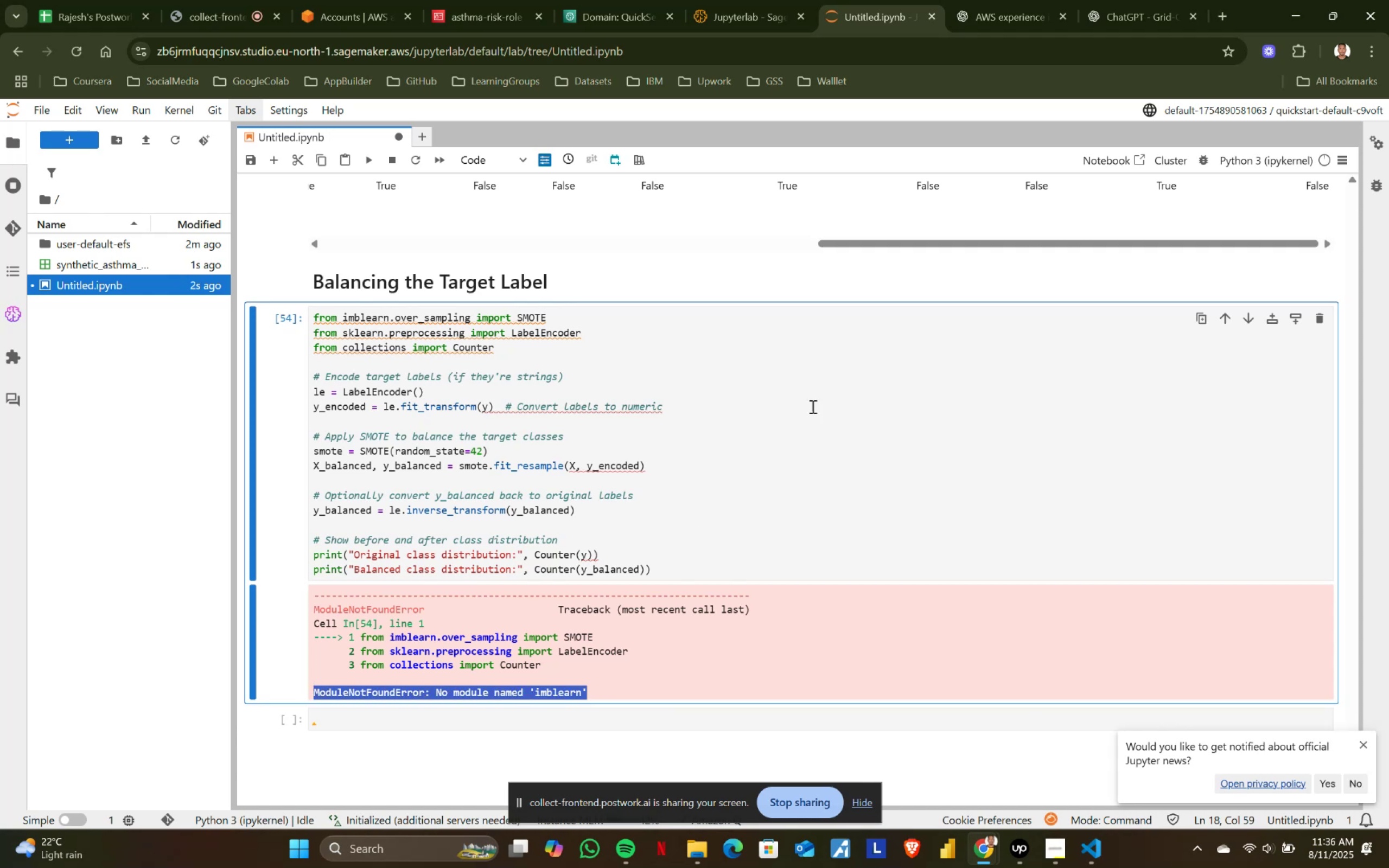 
key(Control+C)
 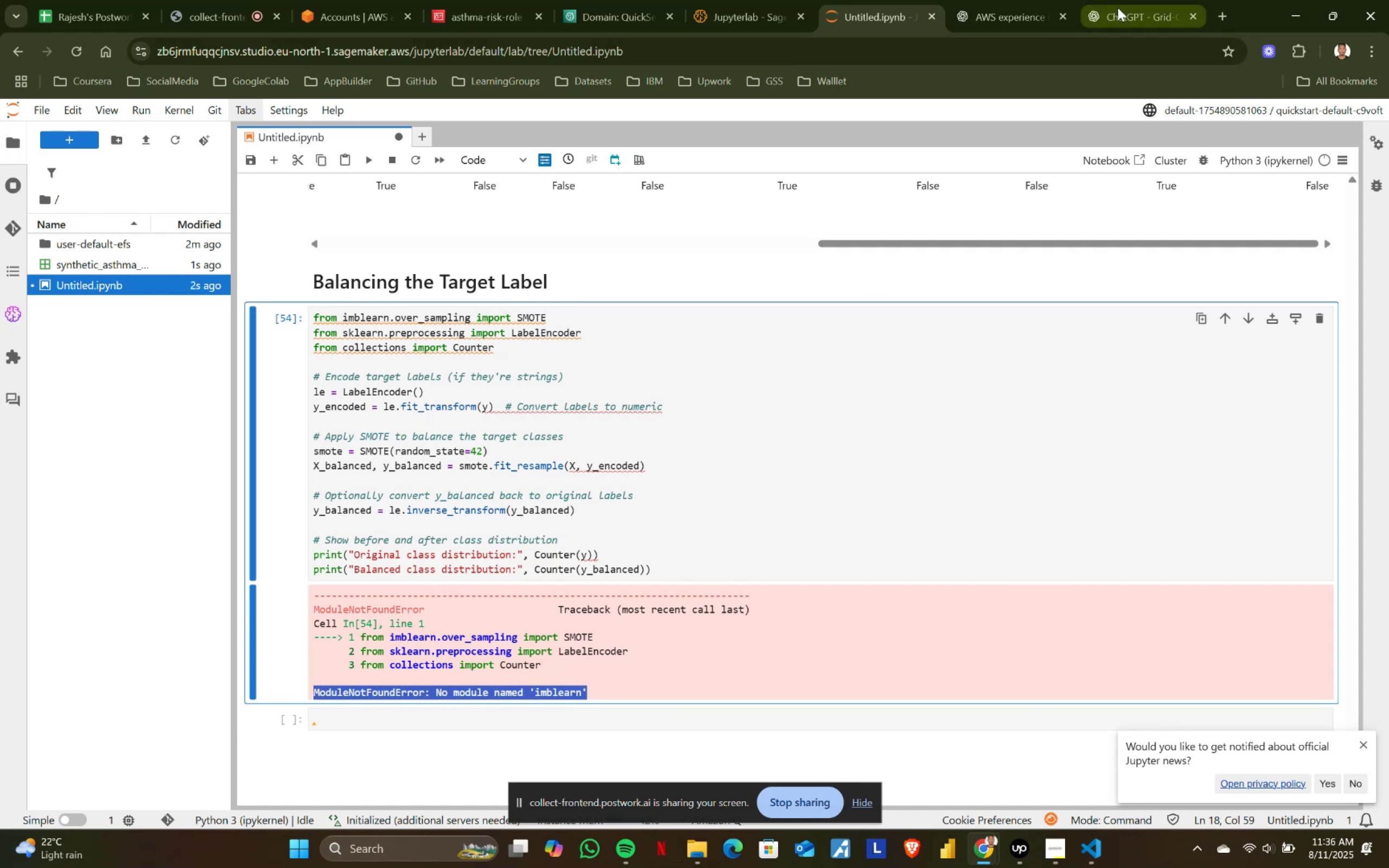 
left_click([1121, 8])
 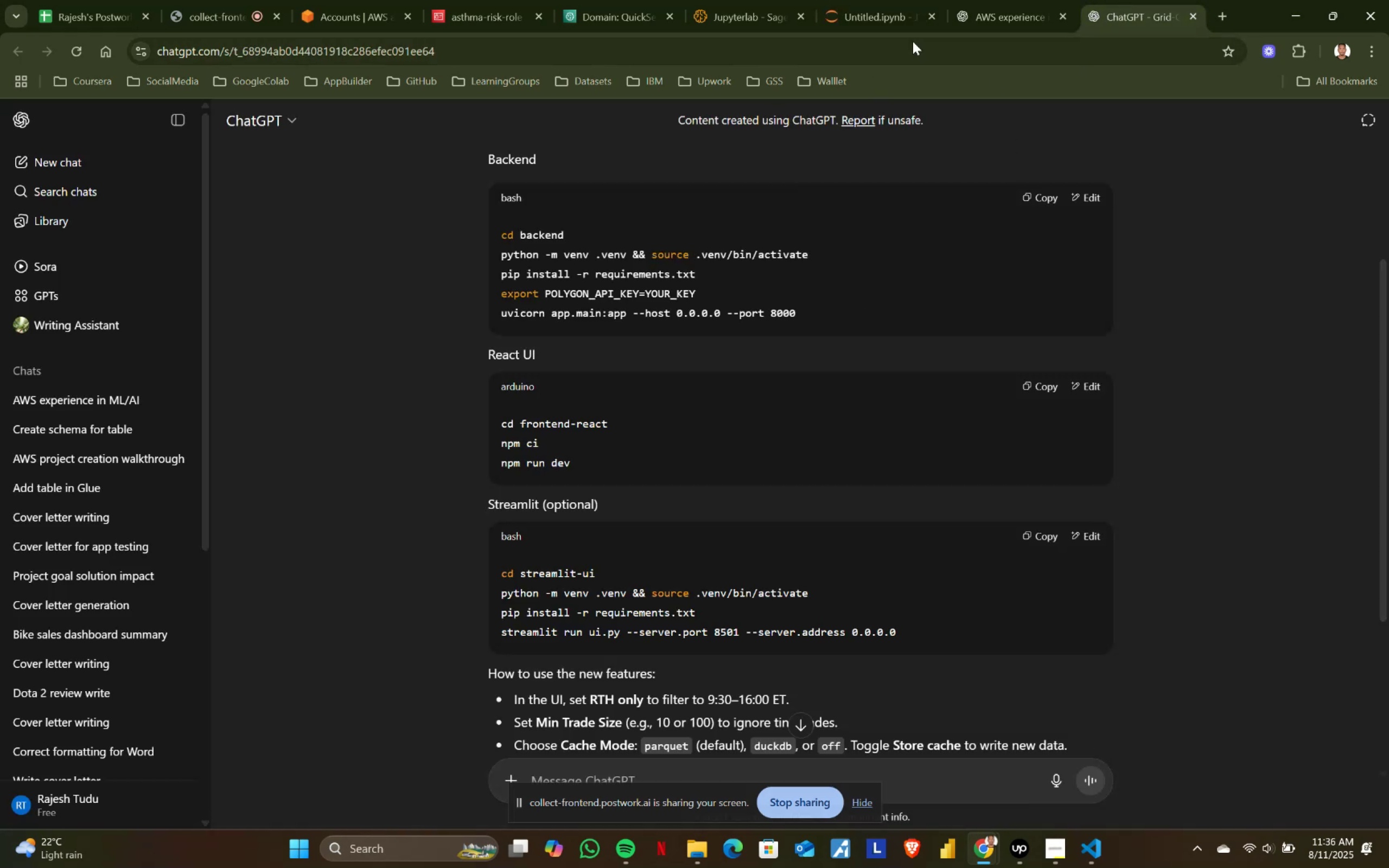 
left_click([984, 12])
 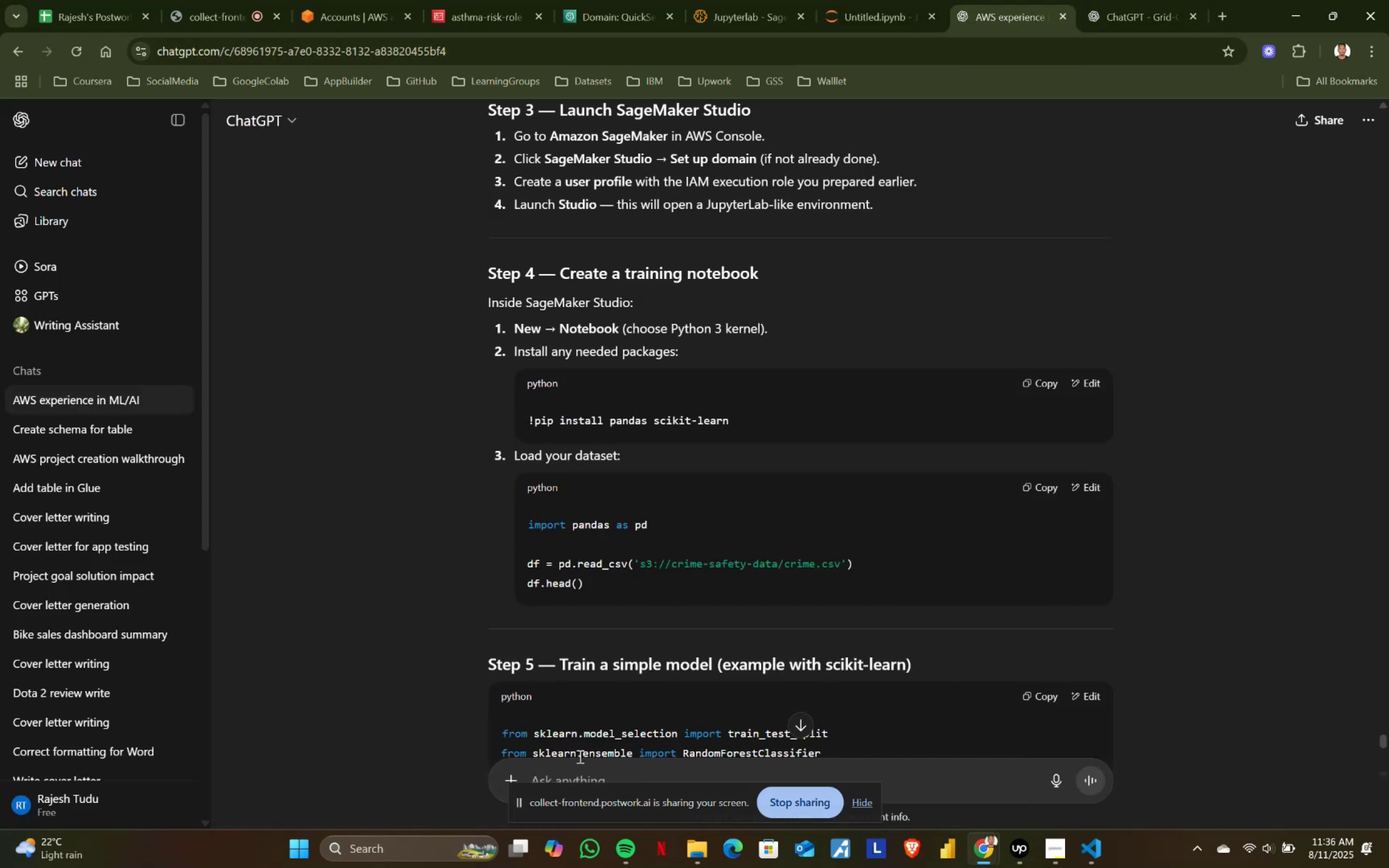 
left_click([572, 771])
 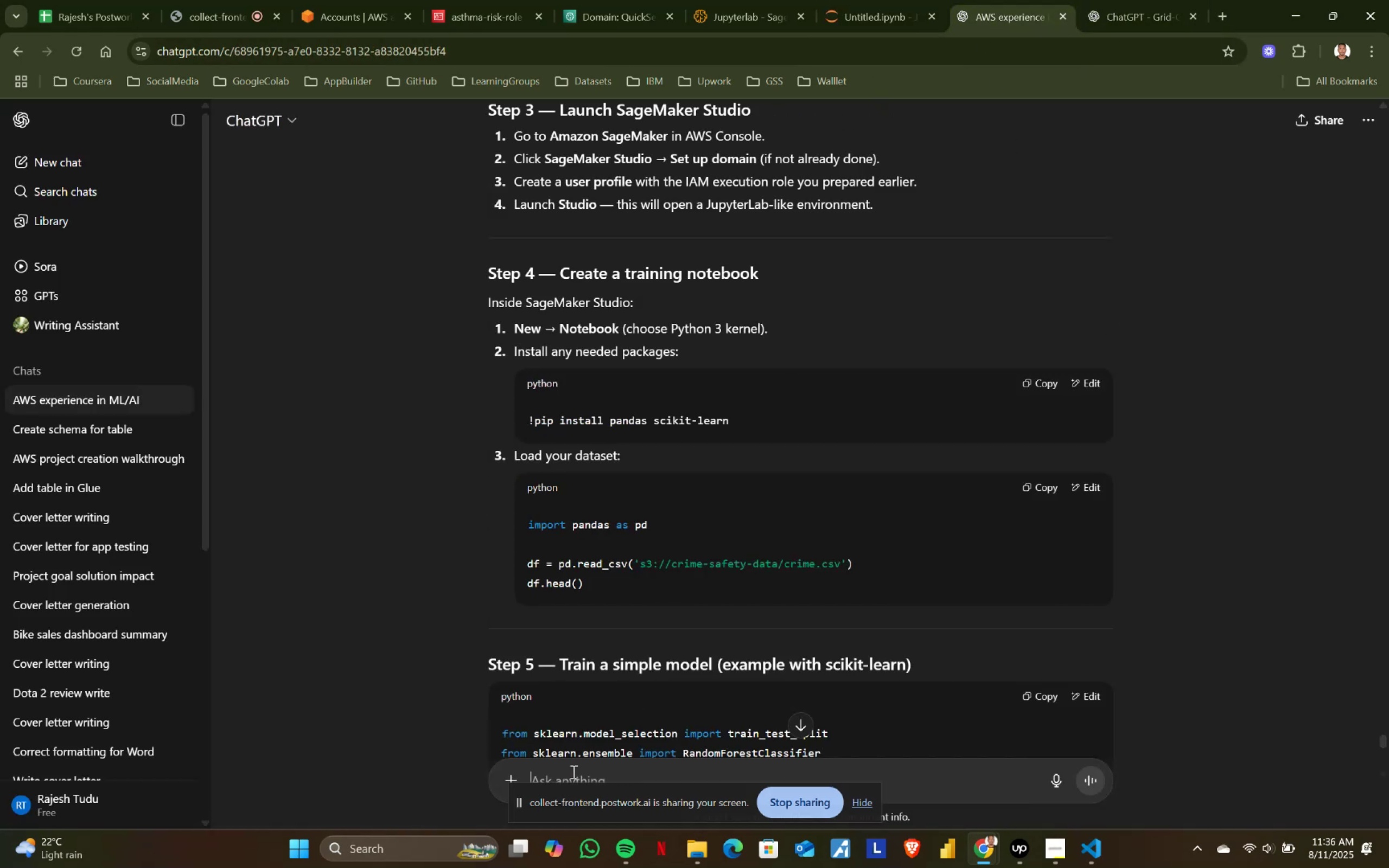 
key(Control+ControlLeft)
 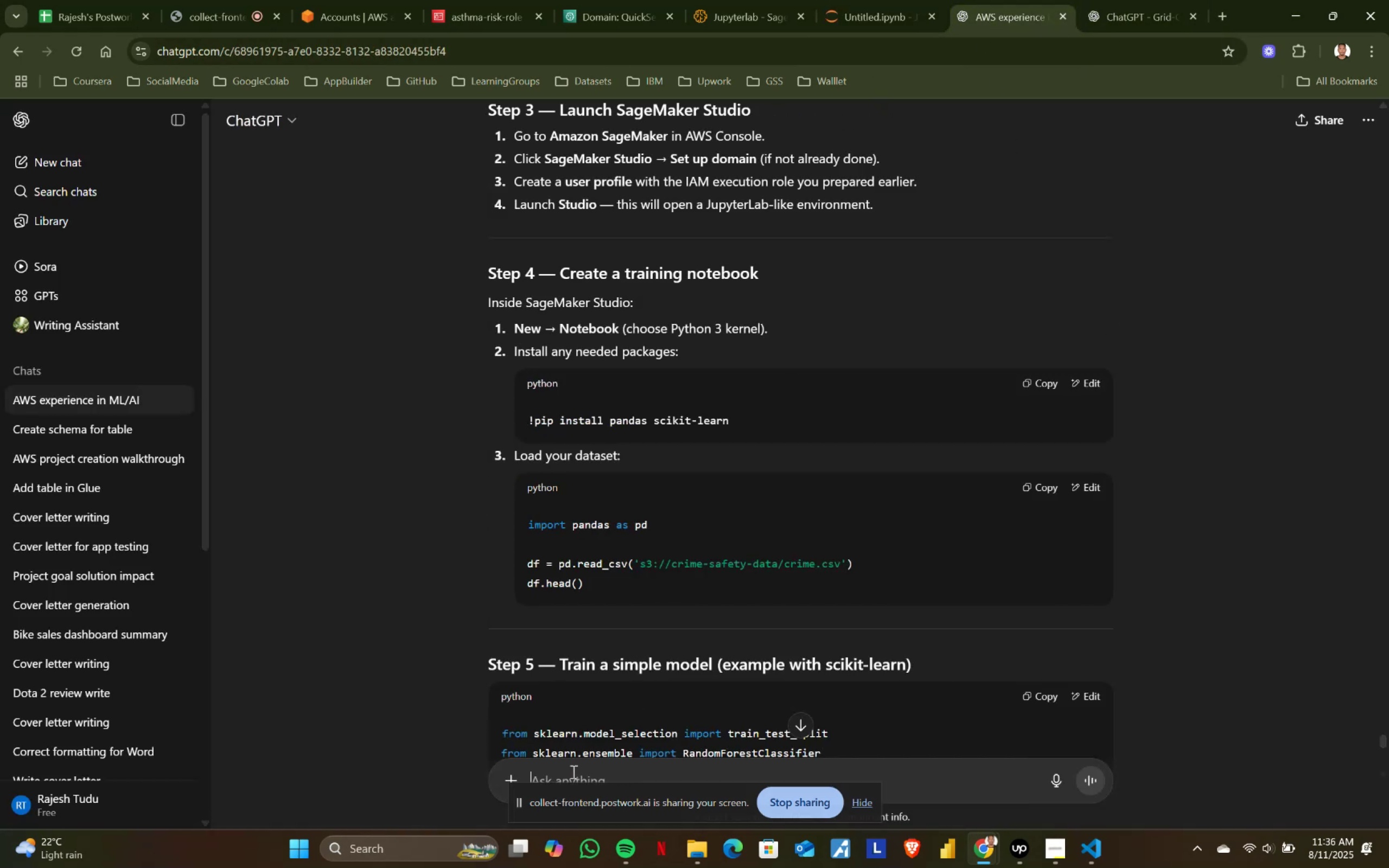 
key(Control+V)
 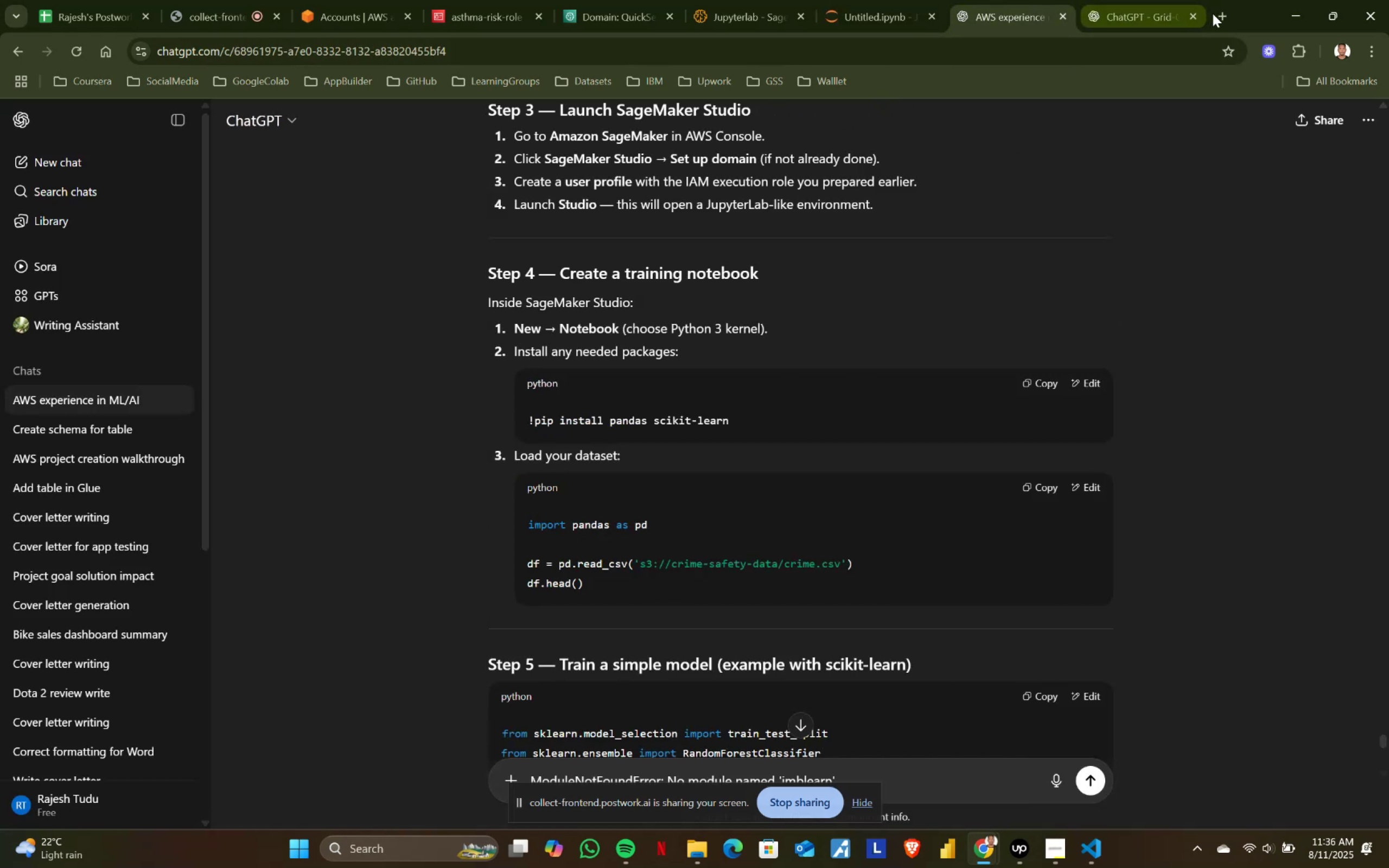 
hold_key(key=ControlLeft, duration=0.68)
left_click([81, 165])
 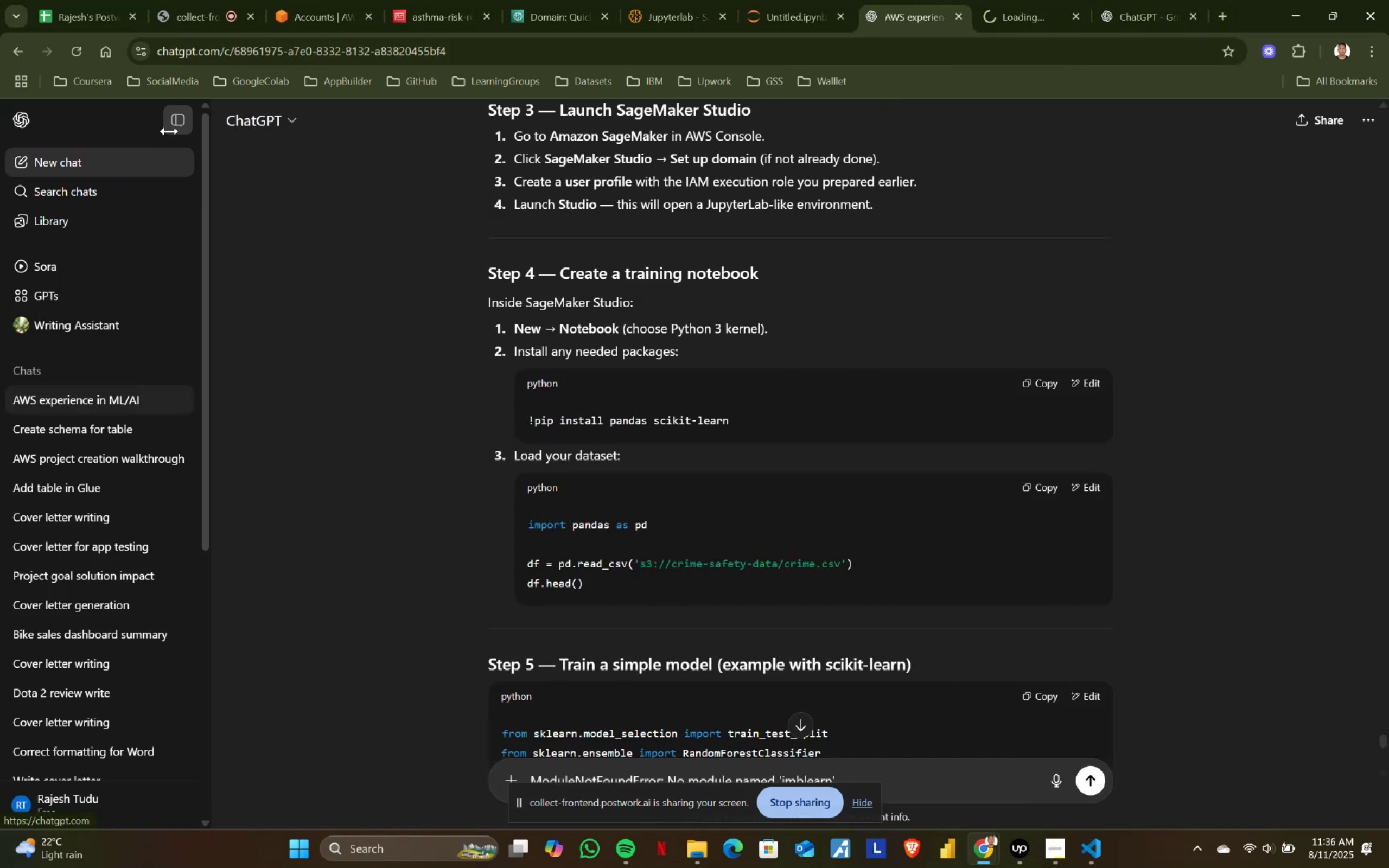 
left_click([177, 120])
 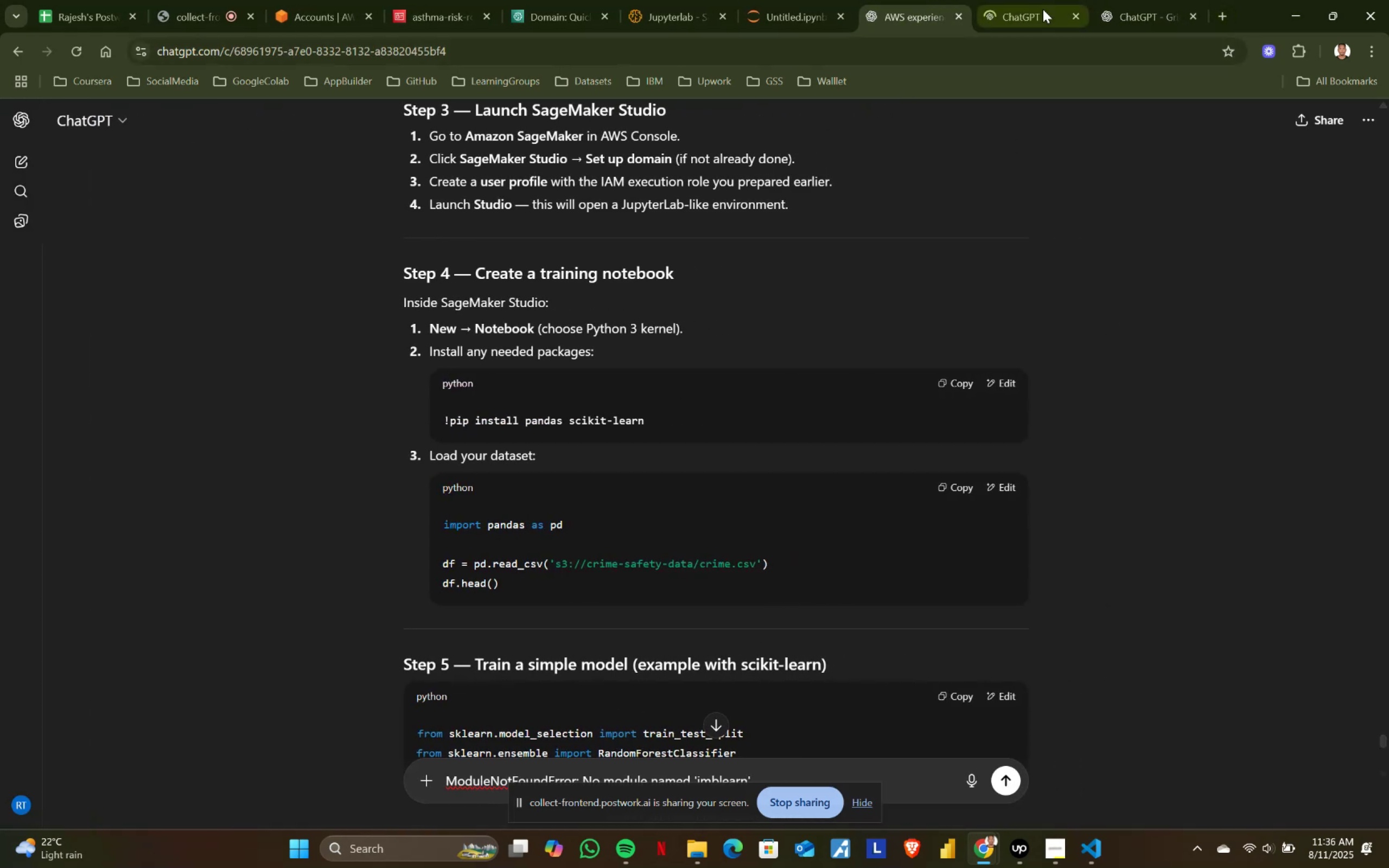 
left_click([1042, 9])
 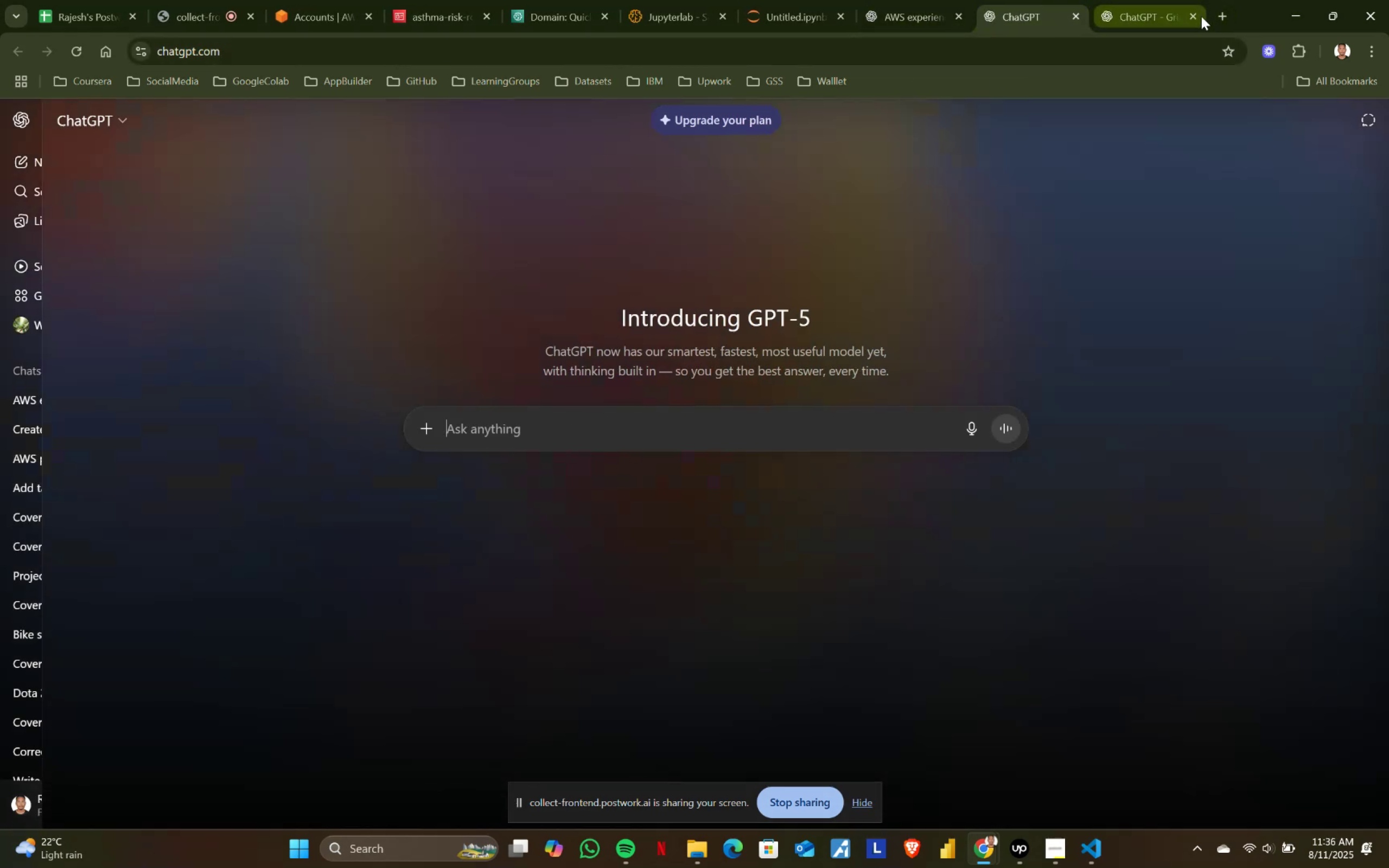 
left_click([1189, 13])
 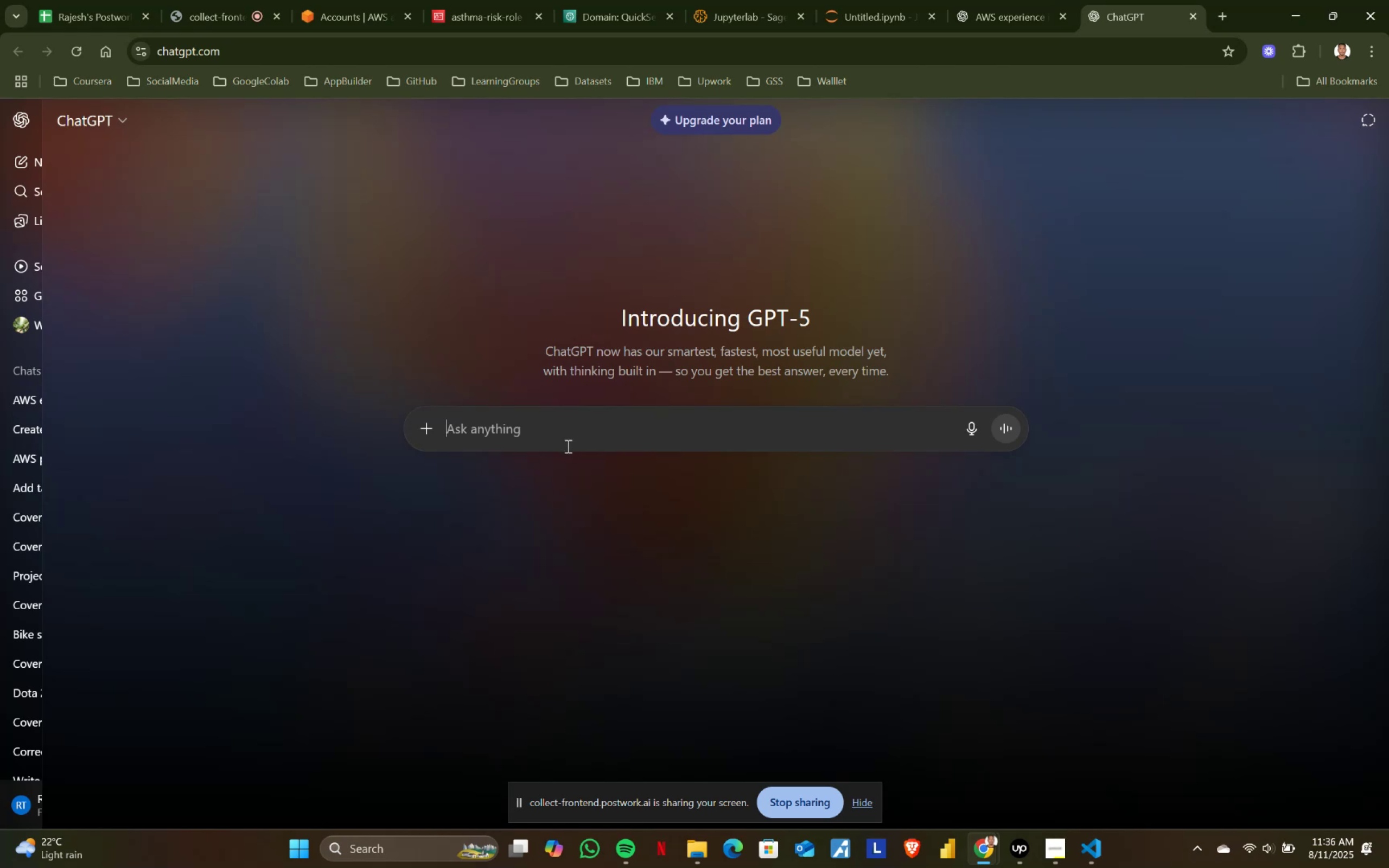 
key(Control+ControlLeft)
 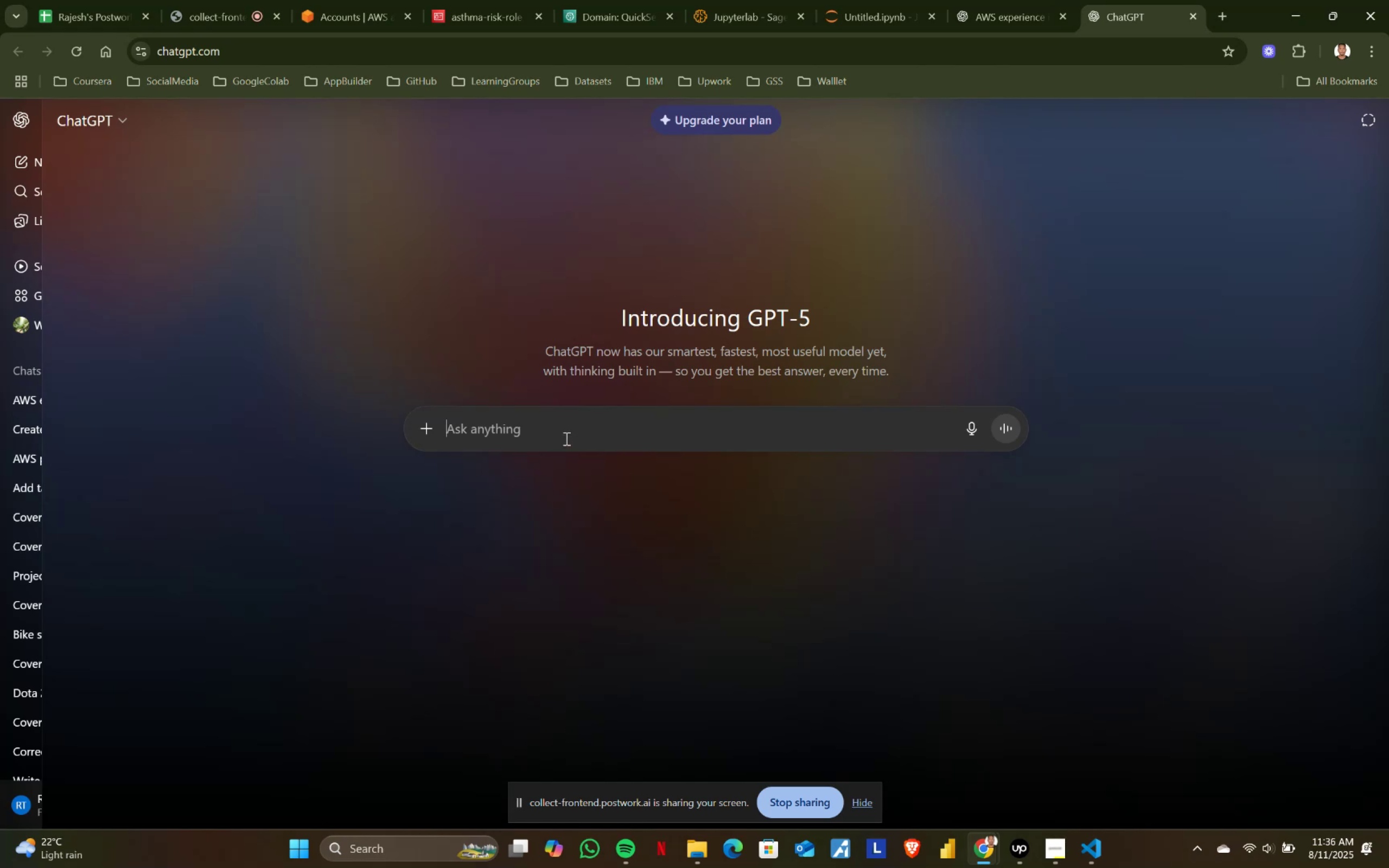 
left_click([565, 438])
 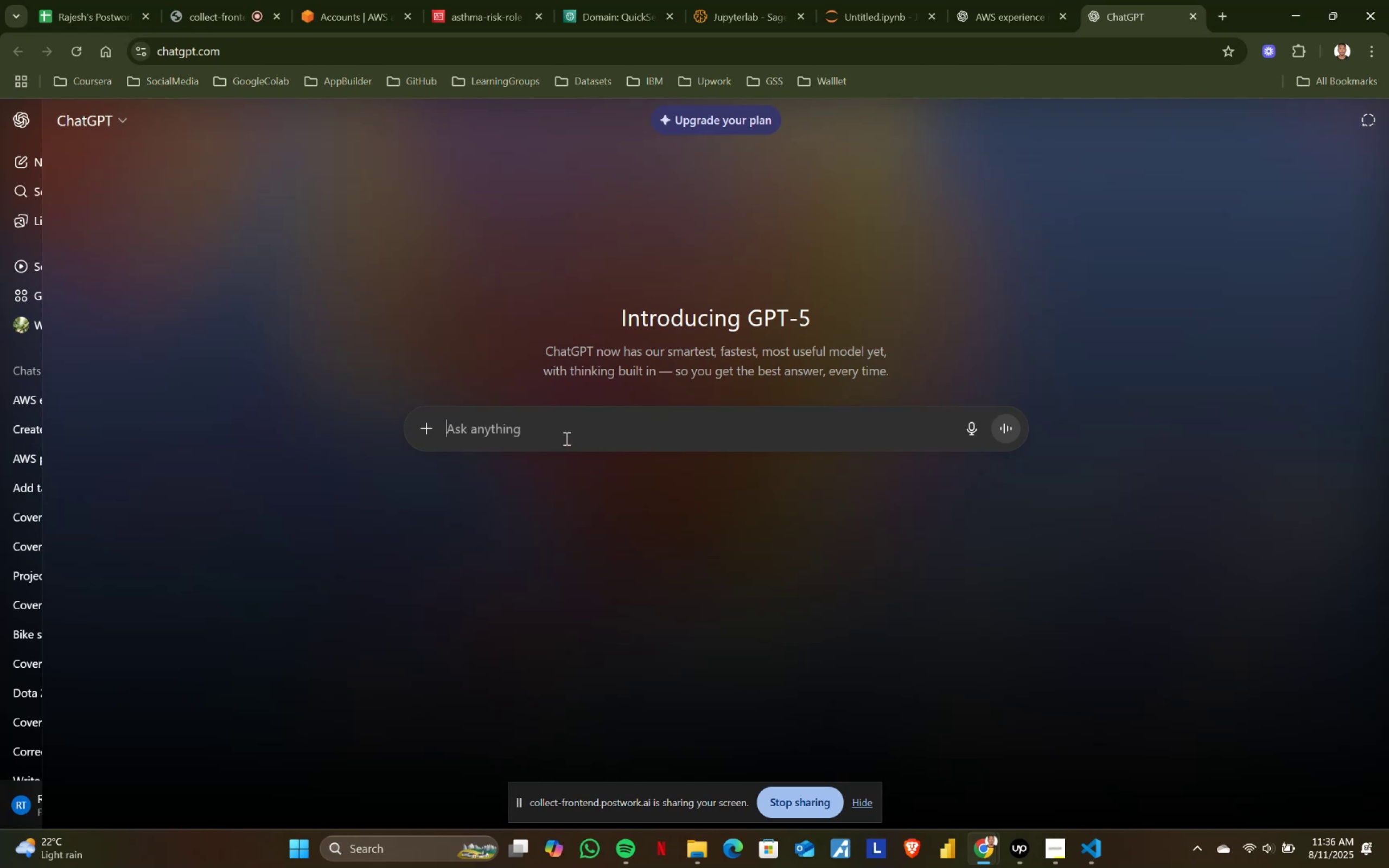 
key(Control+V)
 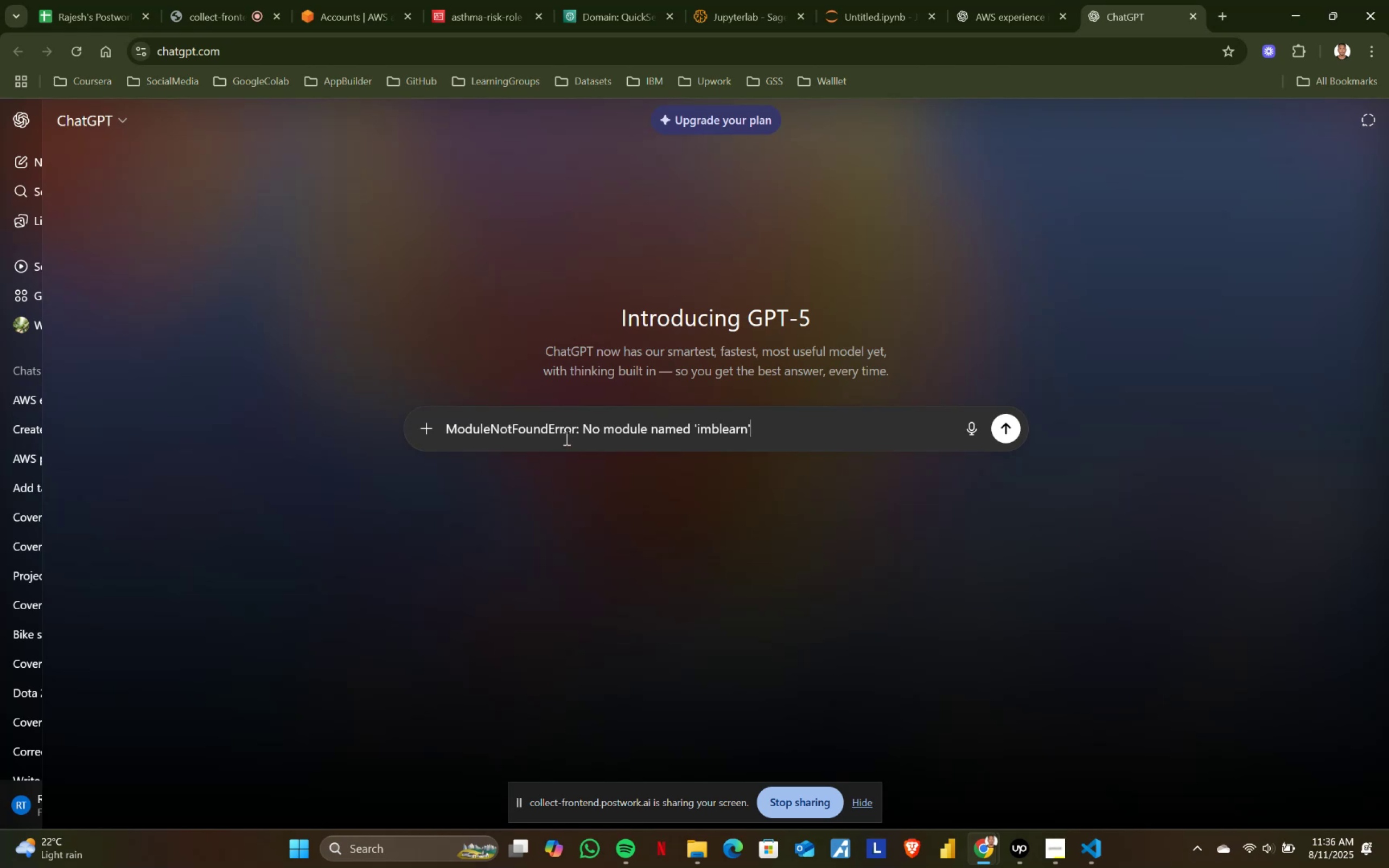 
key(Enter)
 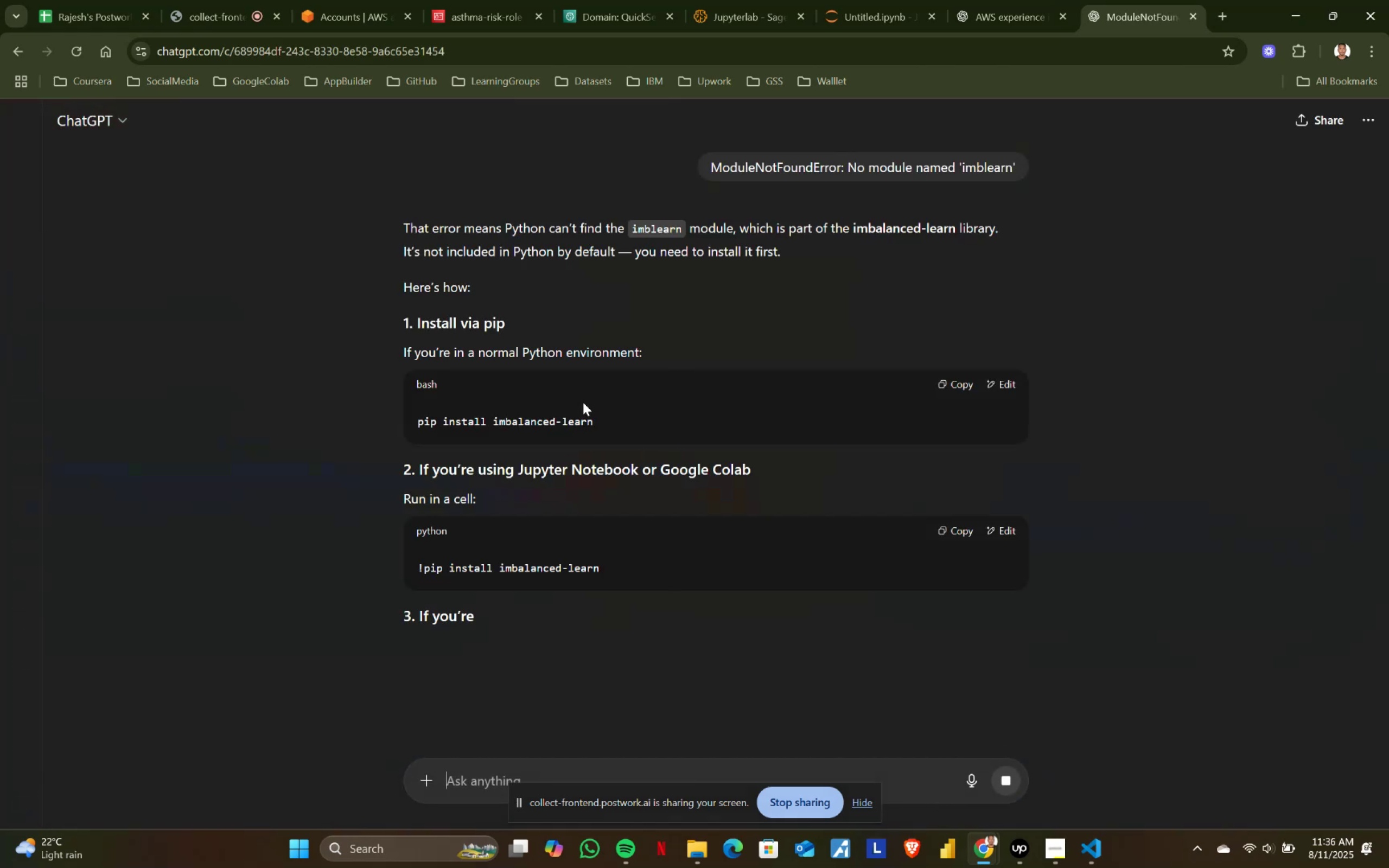 
left_click([955, 379])
 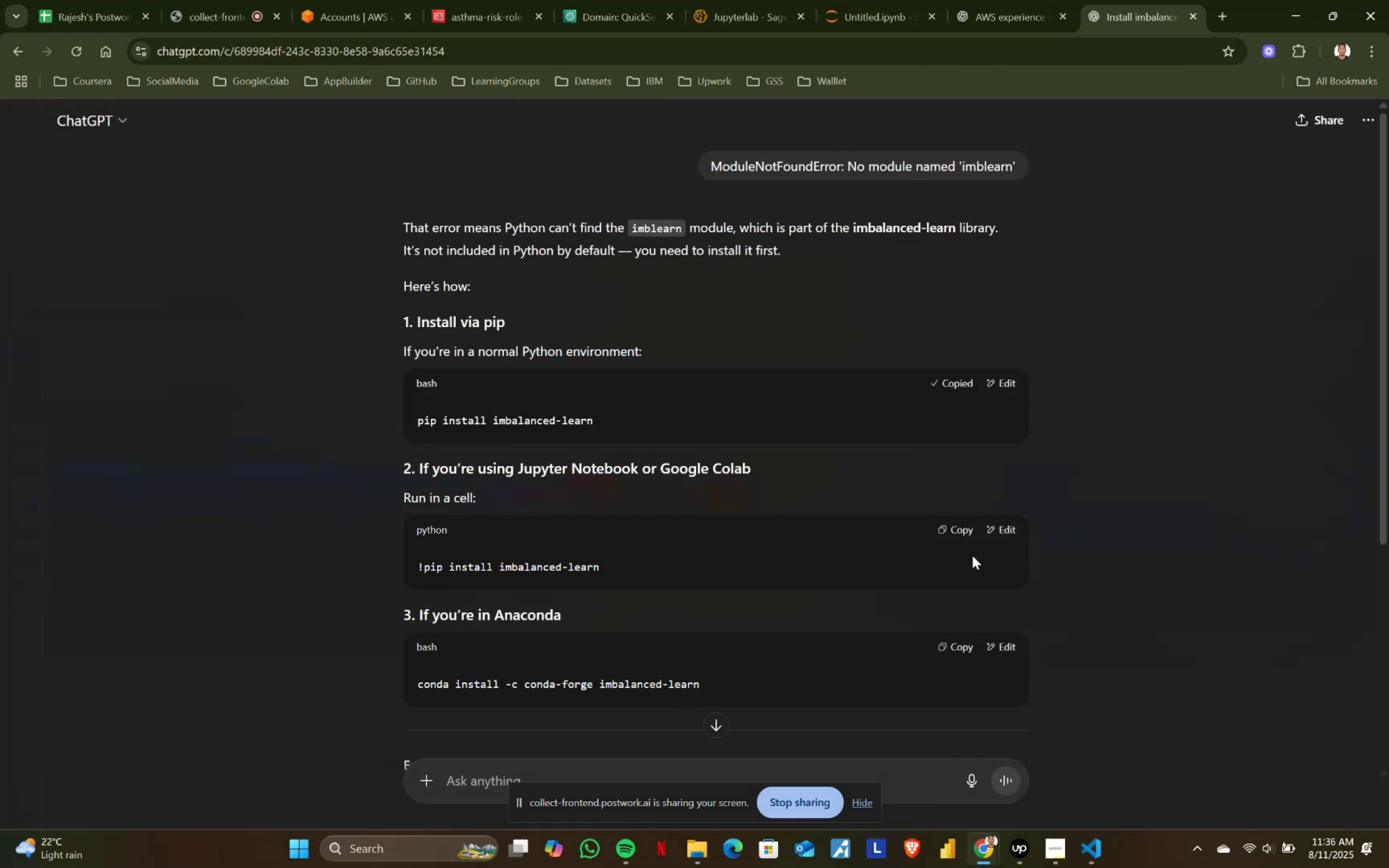 
left_click([947, 529])
 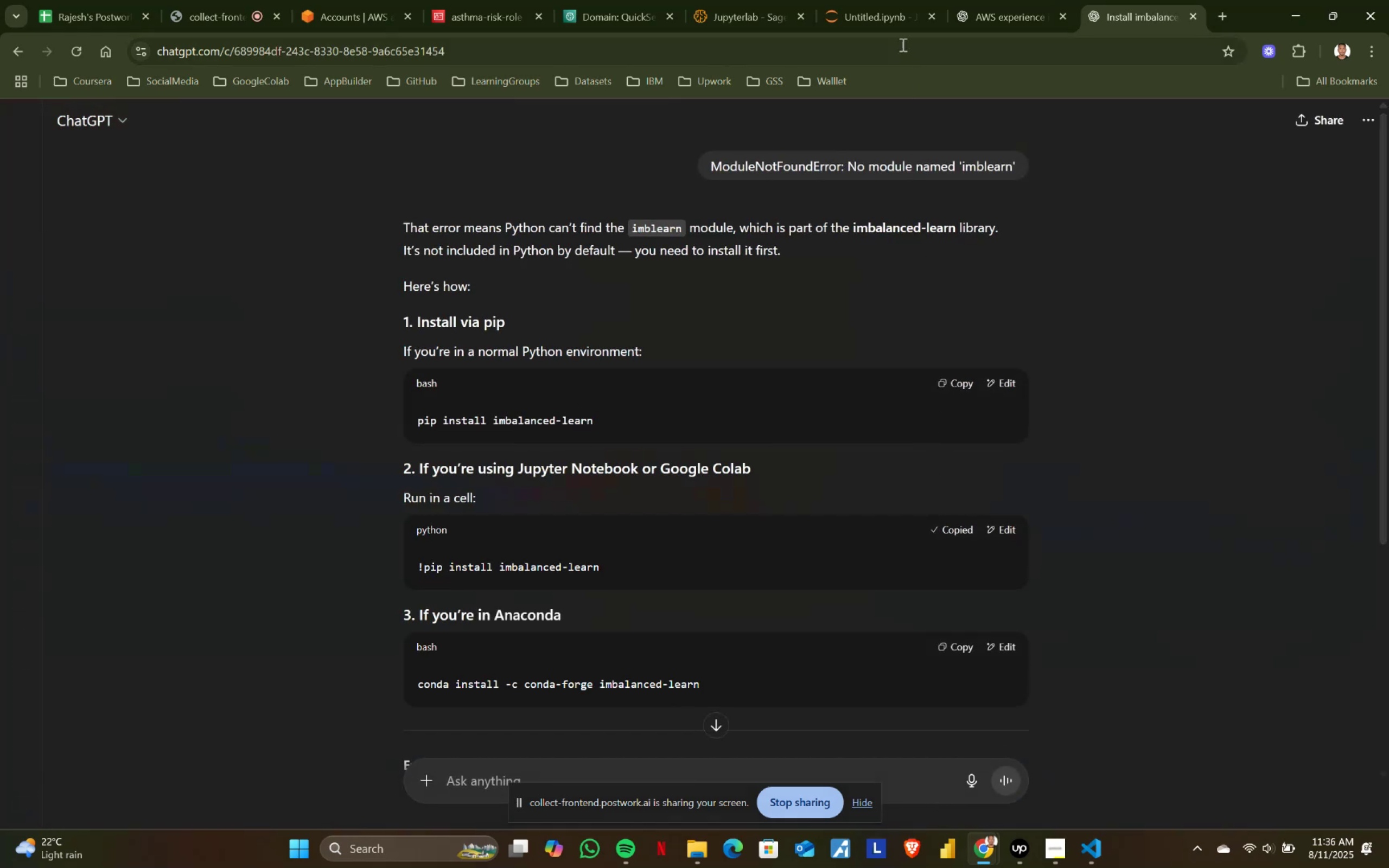 
left_click([894, 0])
 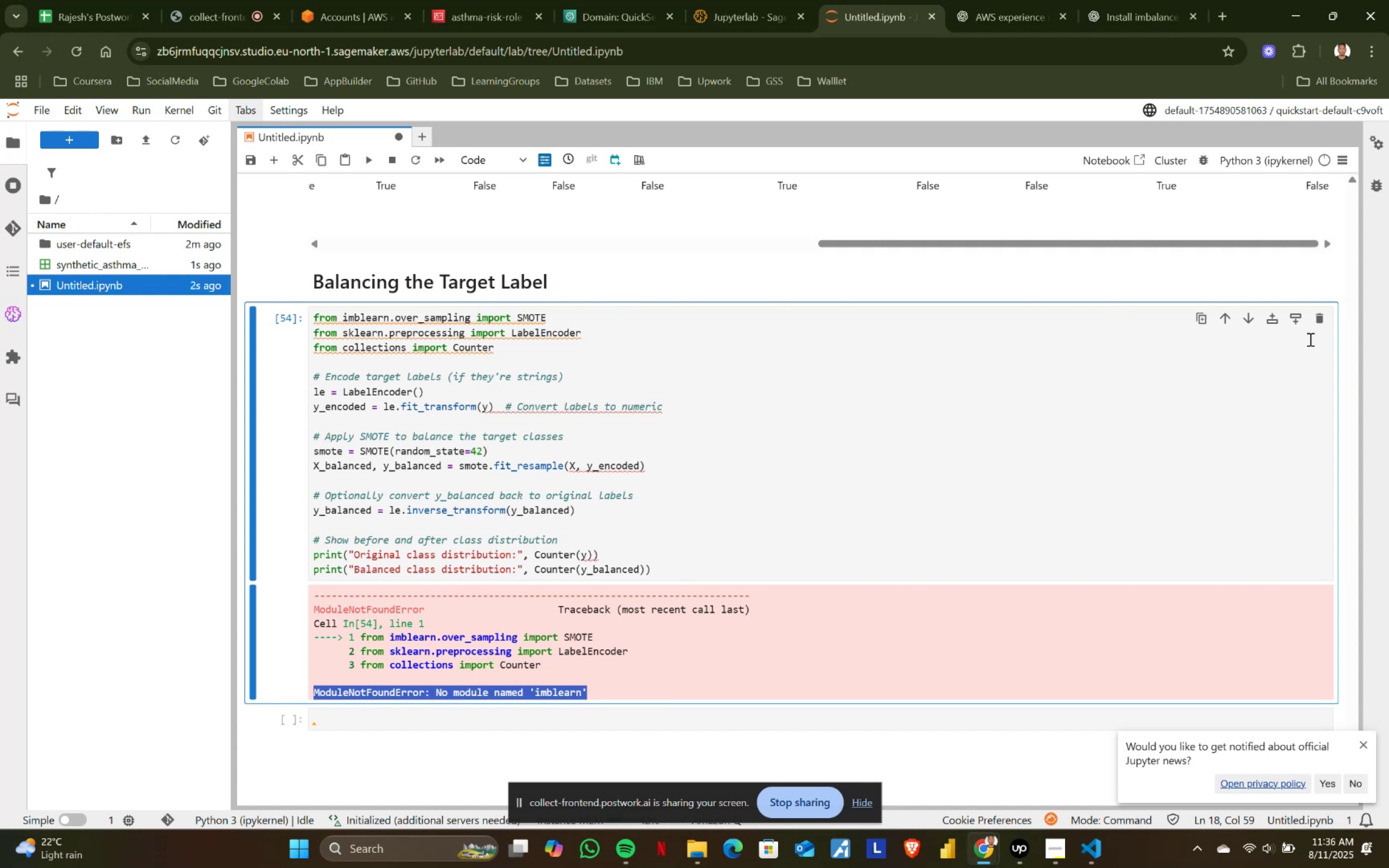 
left_click([1280, 324])
 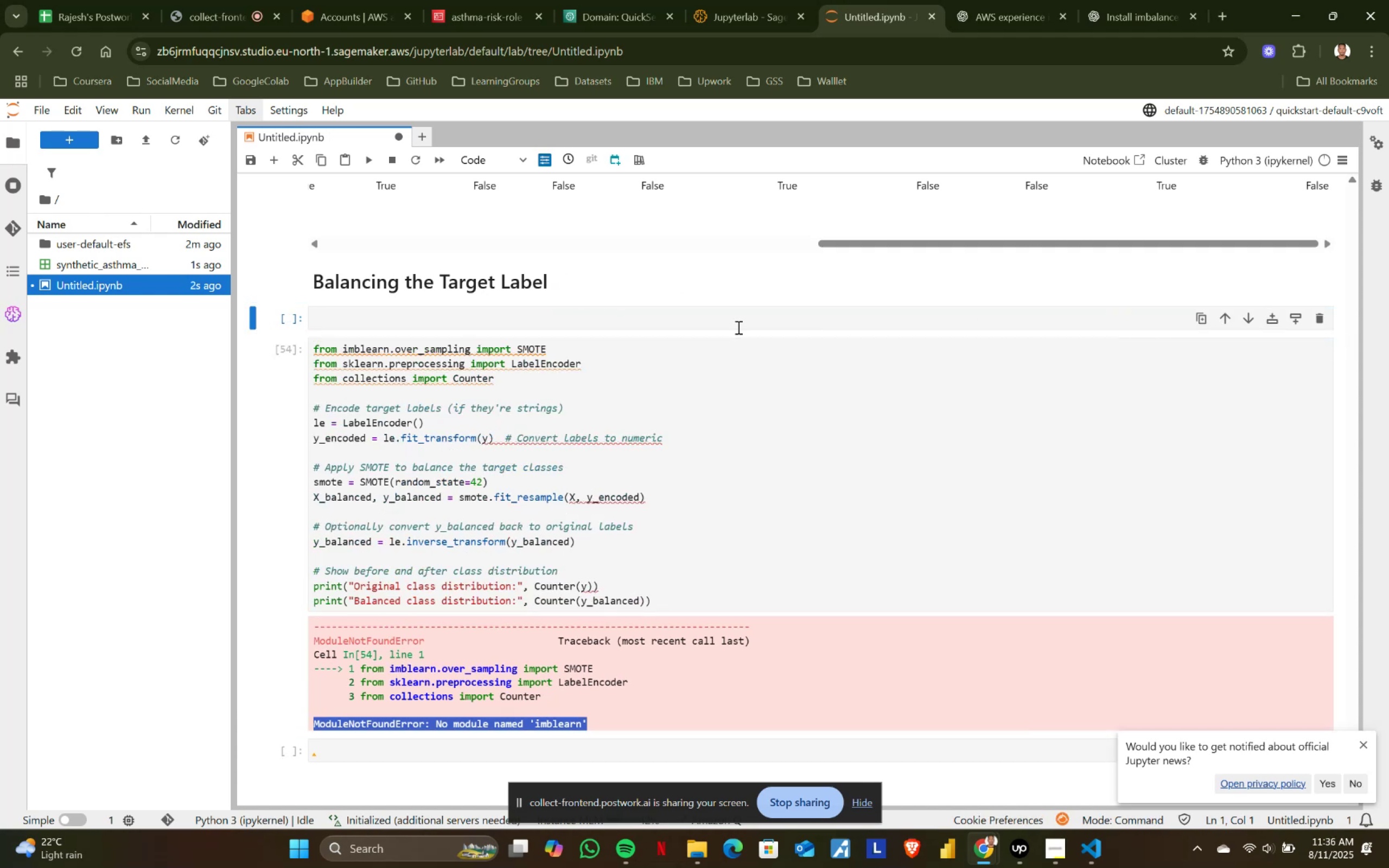 
left_click([556, 323])
 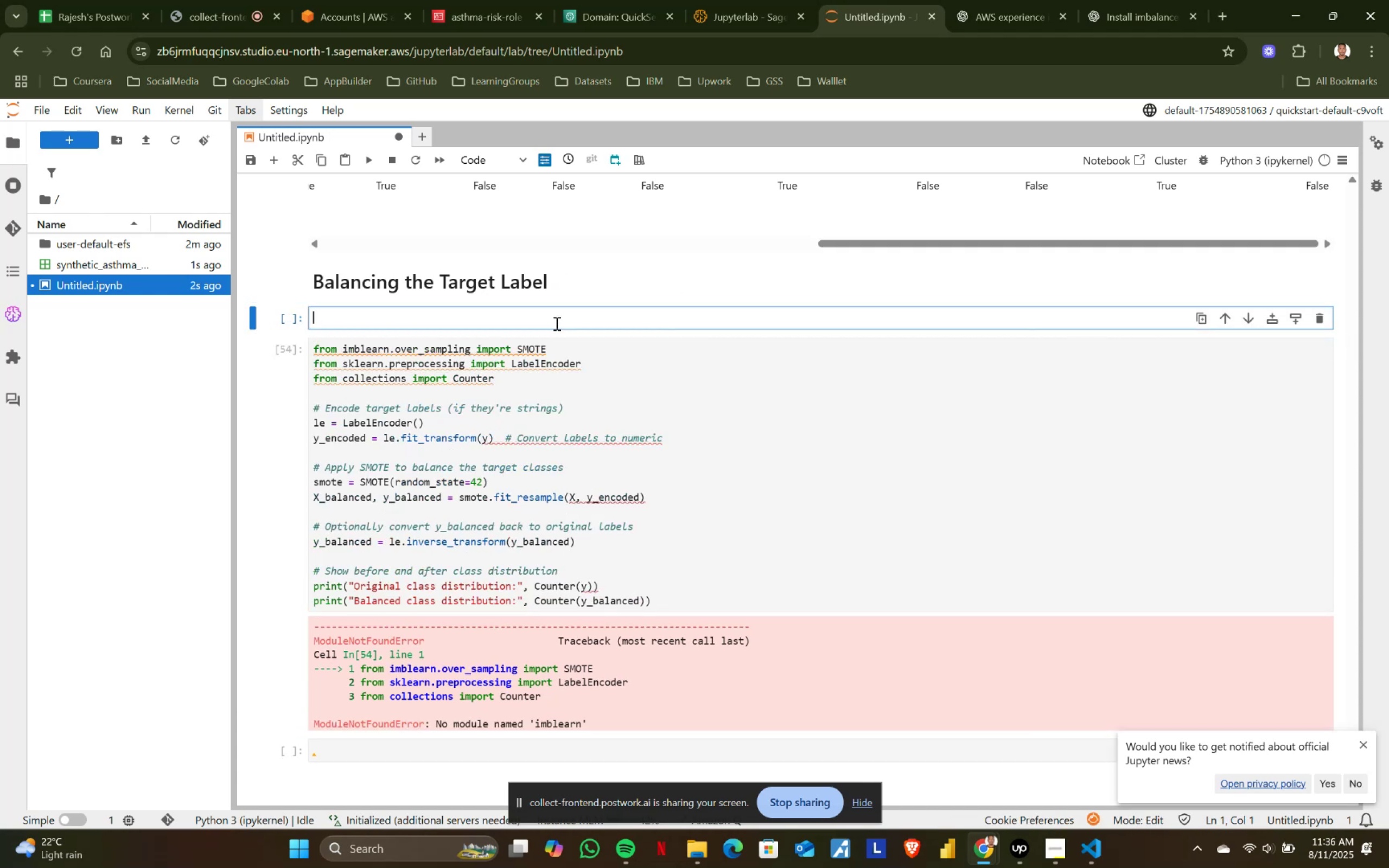 
key(Control+ControlLeft)
 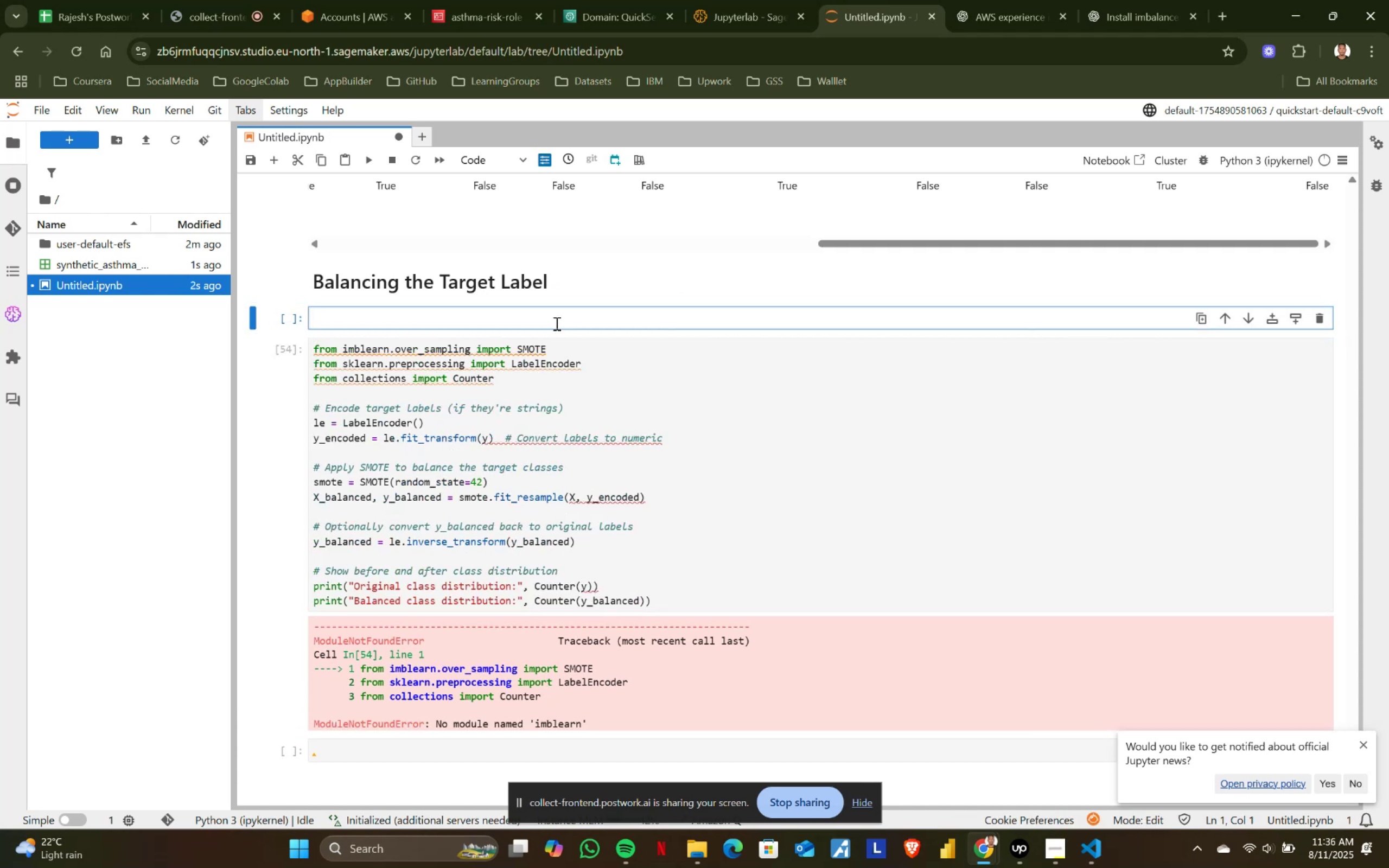 
key(Control+V)
 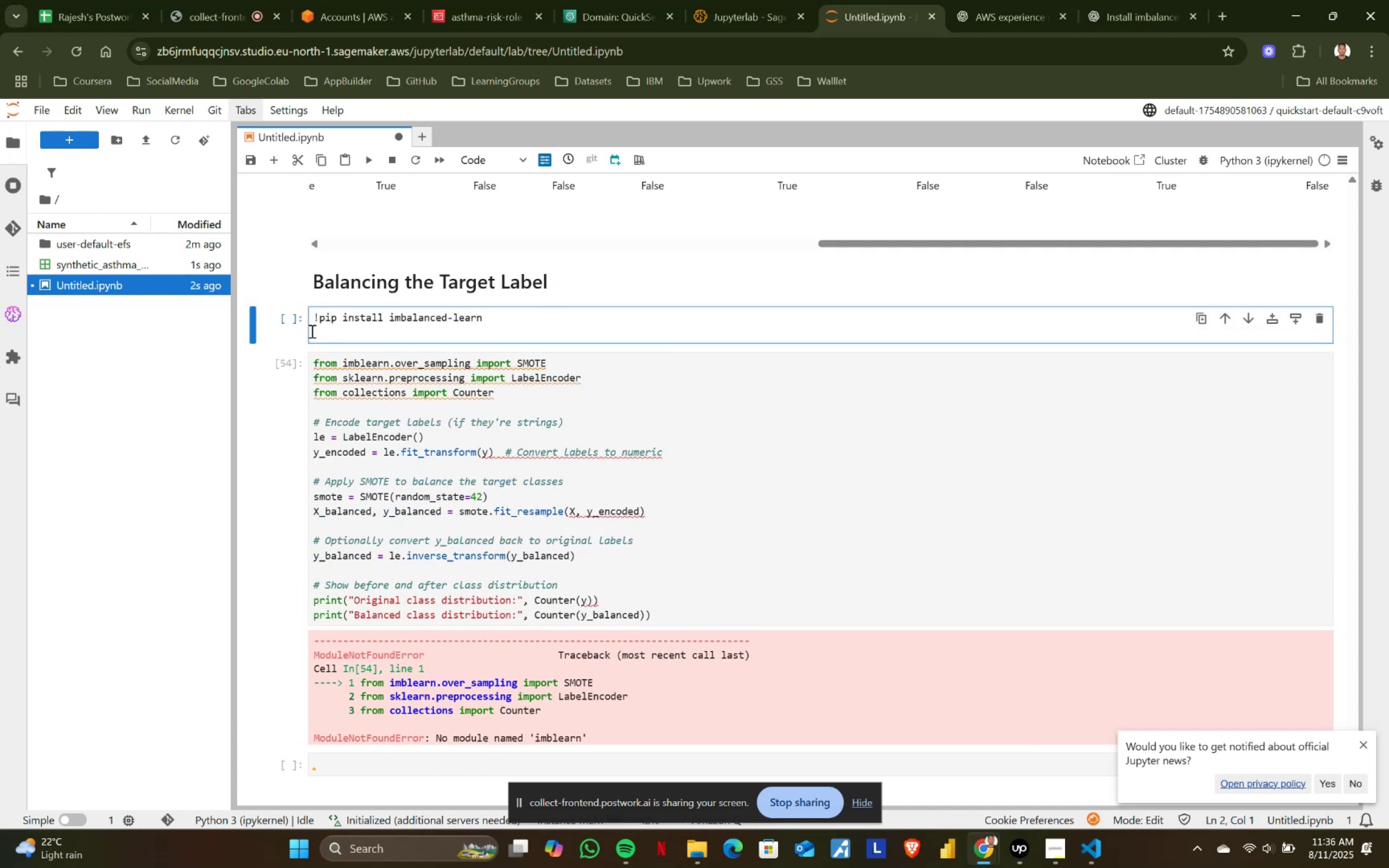 
key(Backspace)
 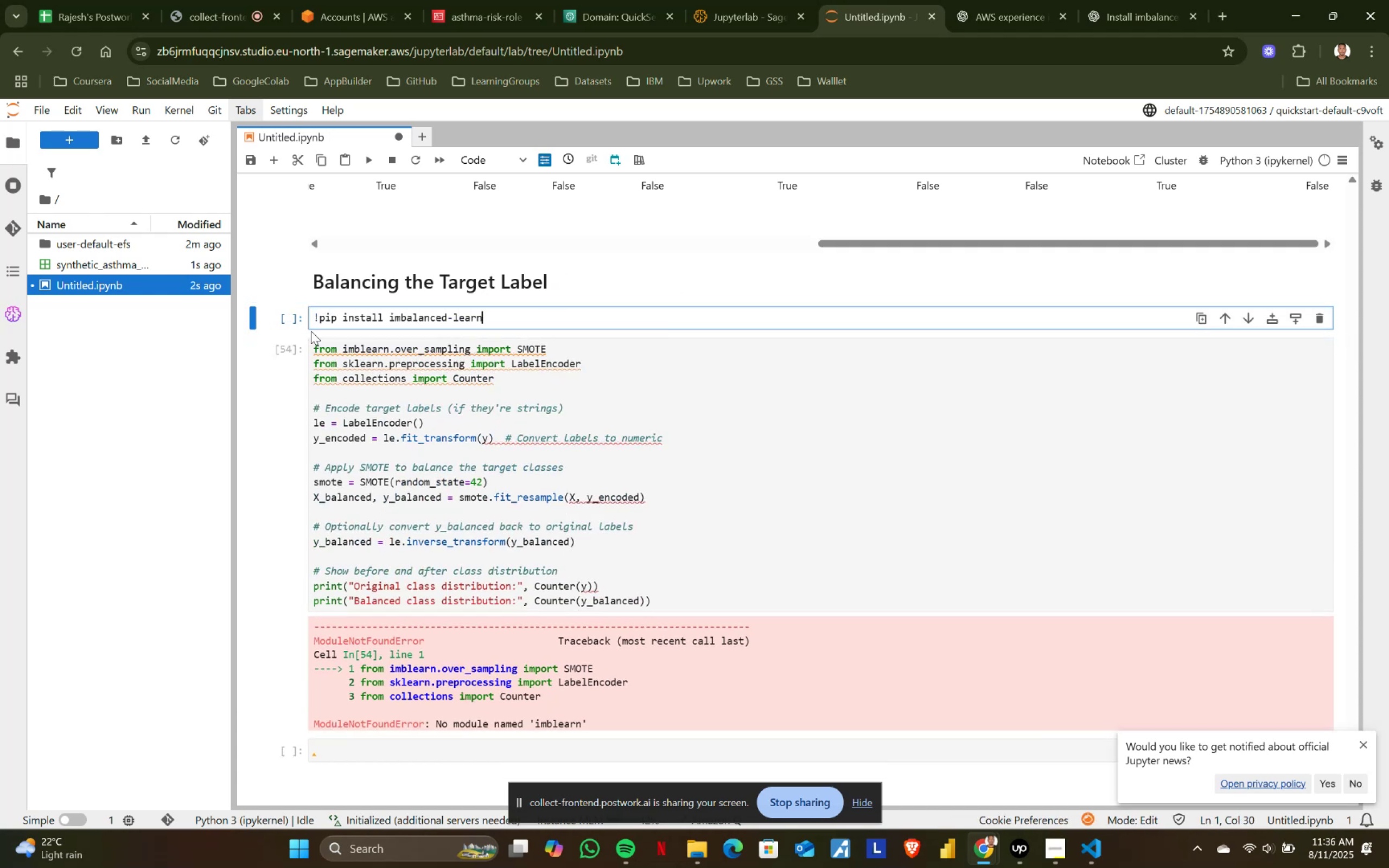 
key(Shift+ShiftRight)
 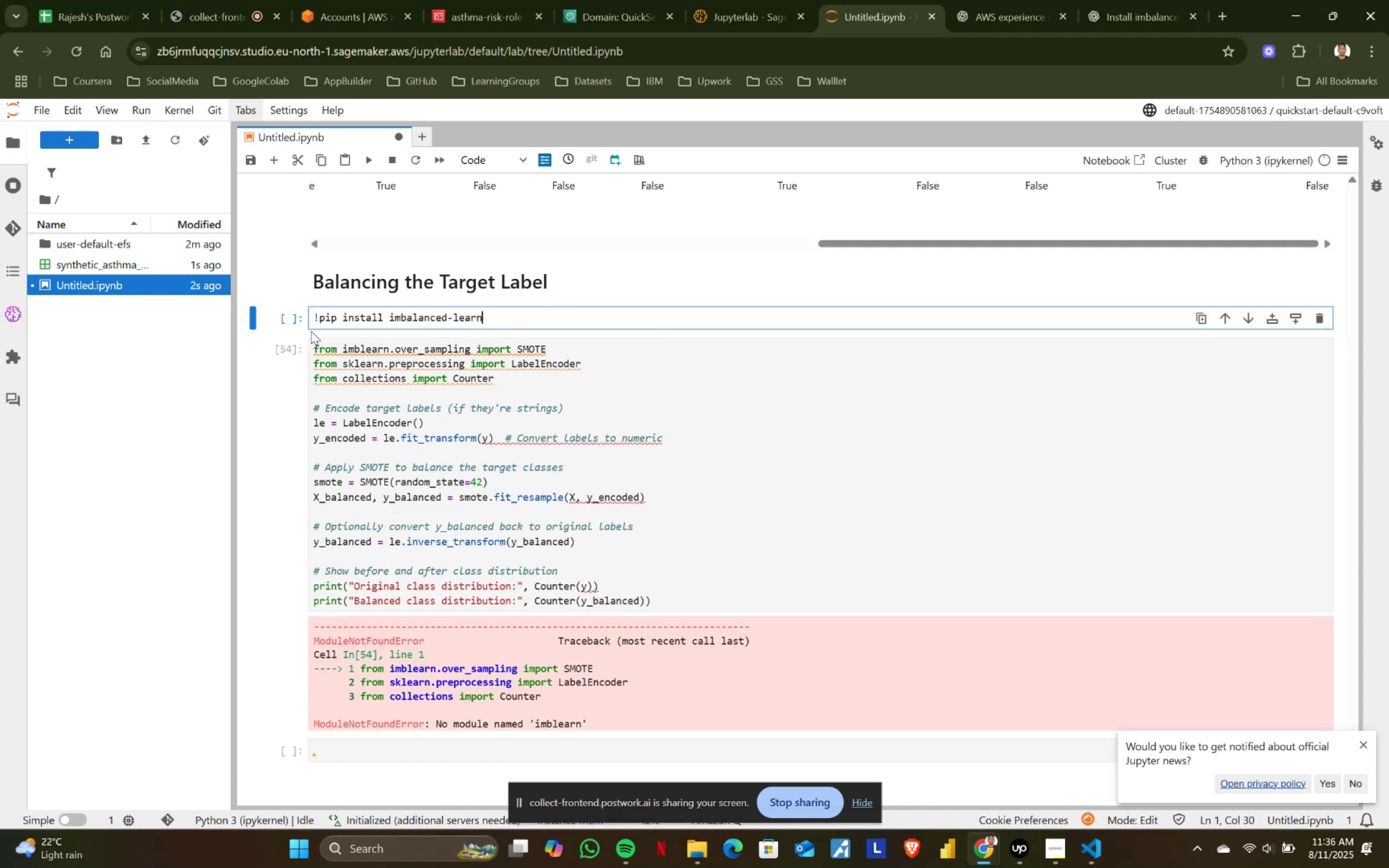 
key(Shift+Enter)
 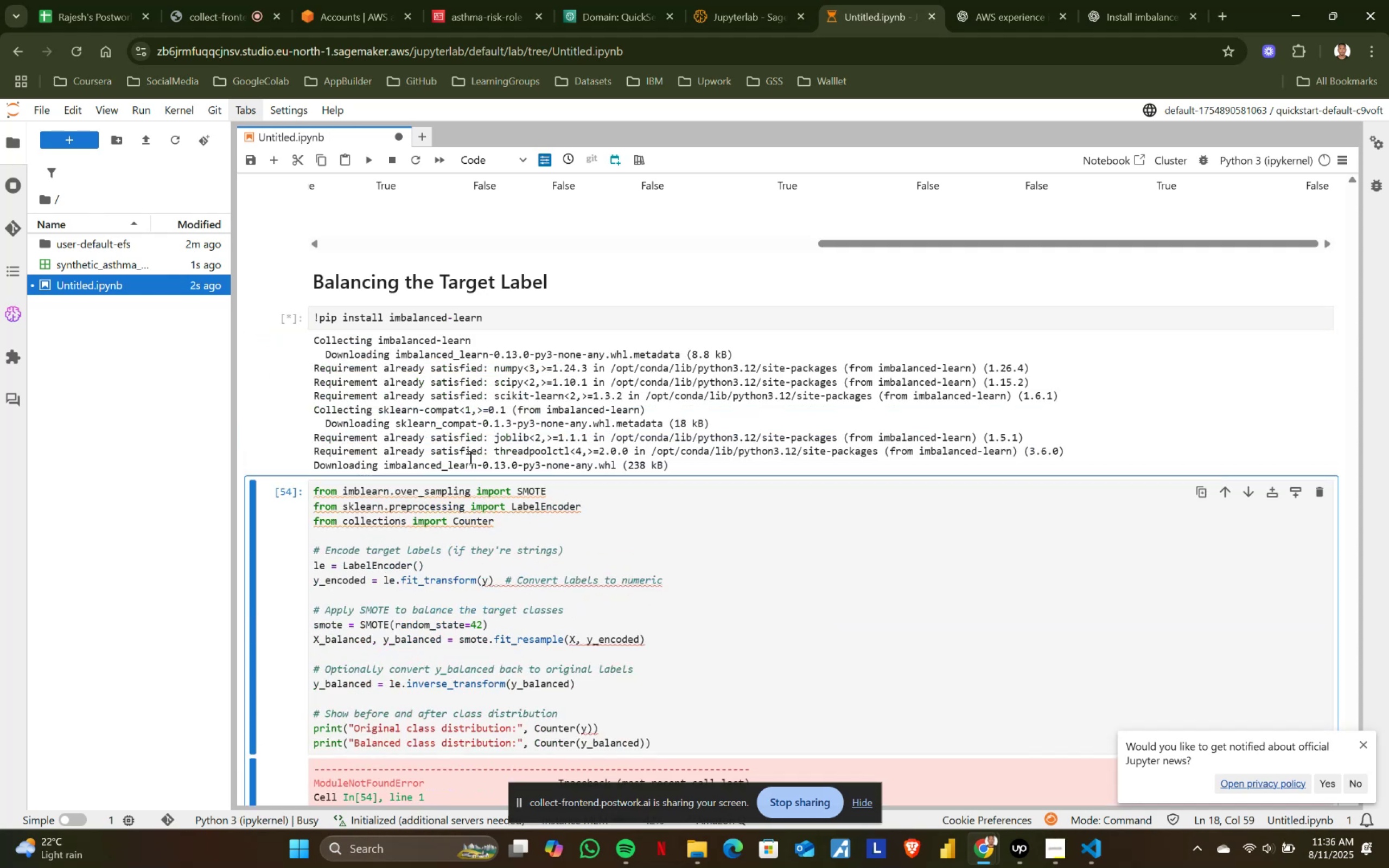 
scroll: coordinate [473, 461], scroll_direction: down, amount: 1.0
 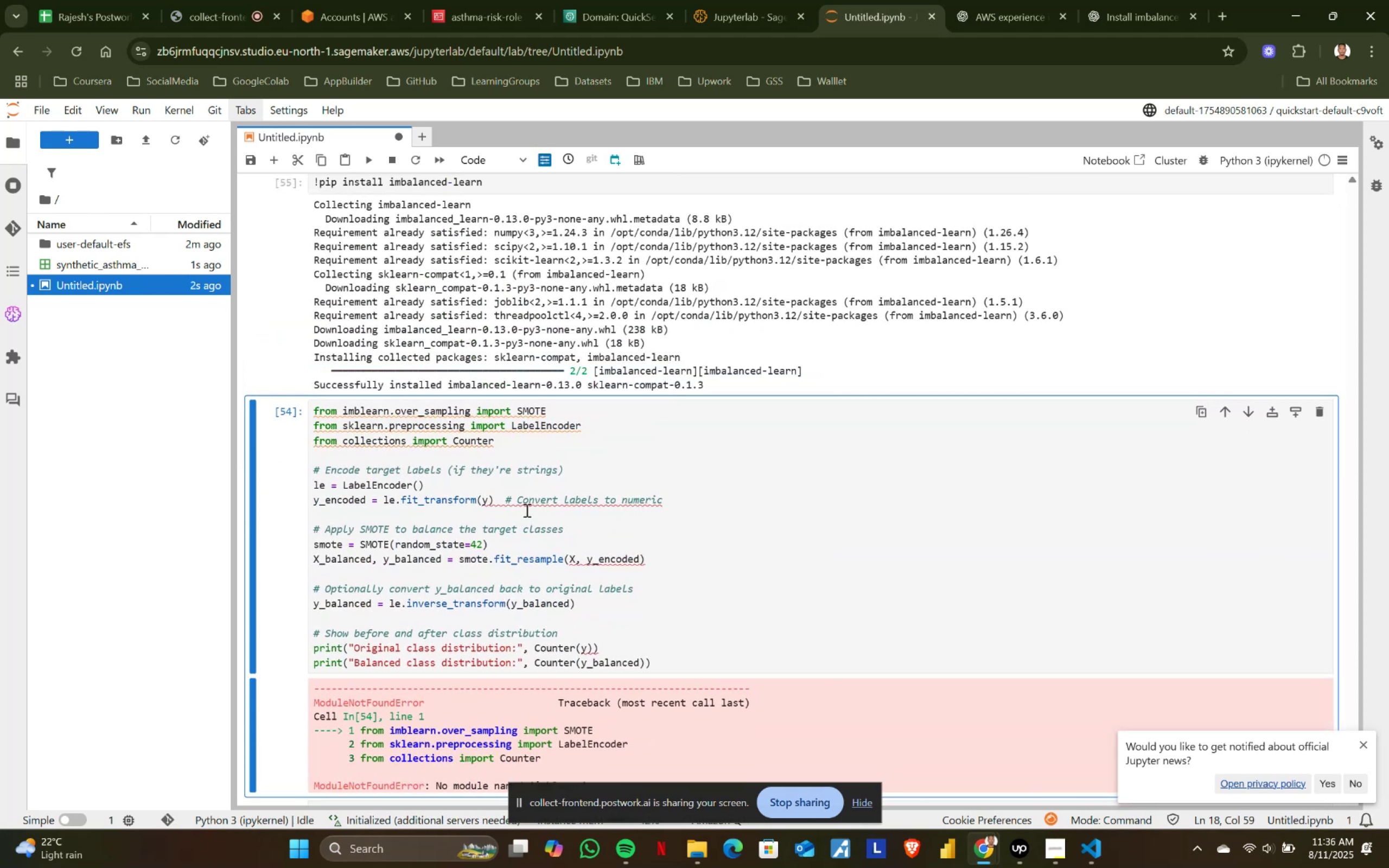 
left_click([526, 510])
 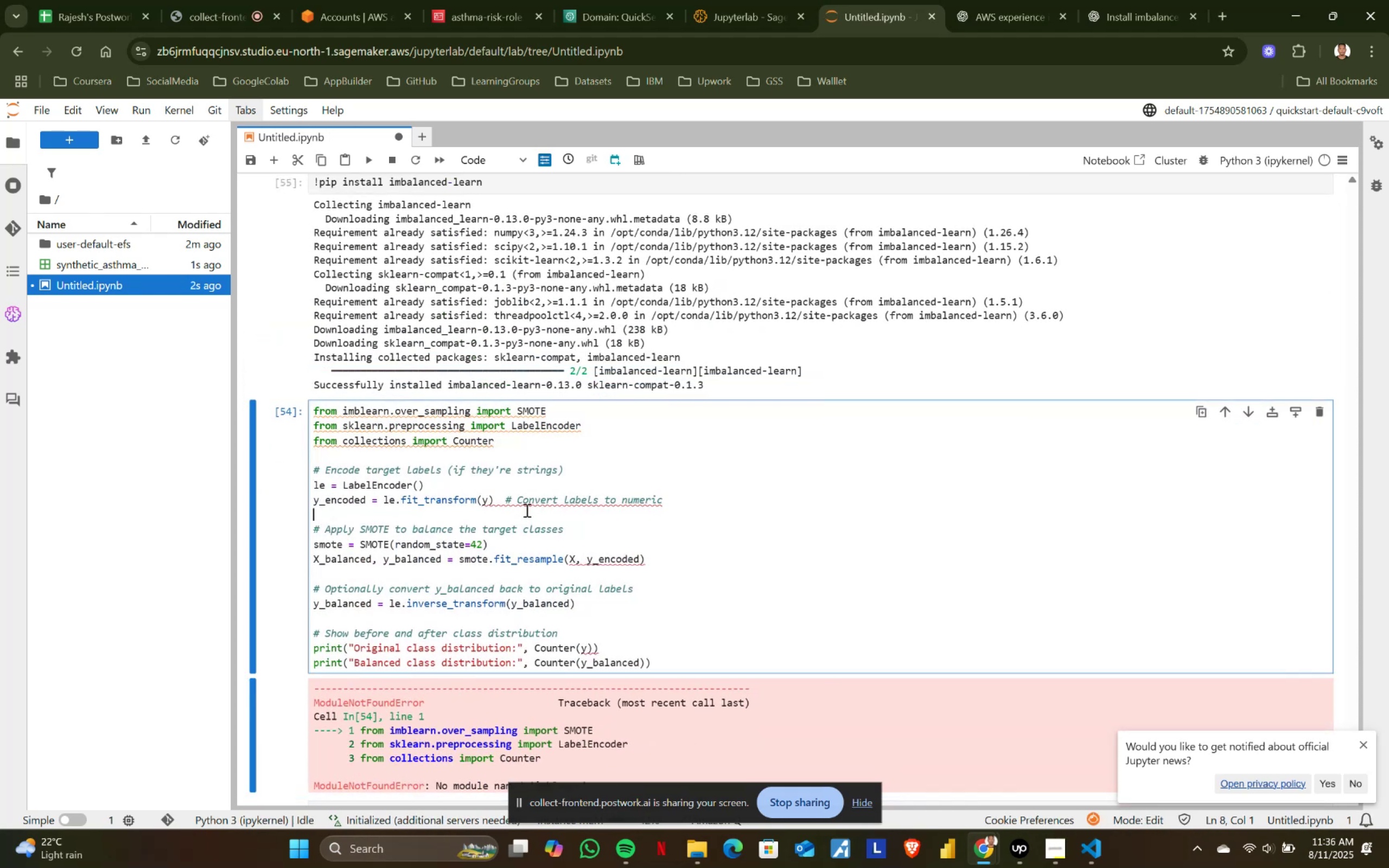 
key(Shift+ShiftRight)
 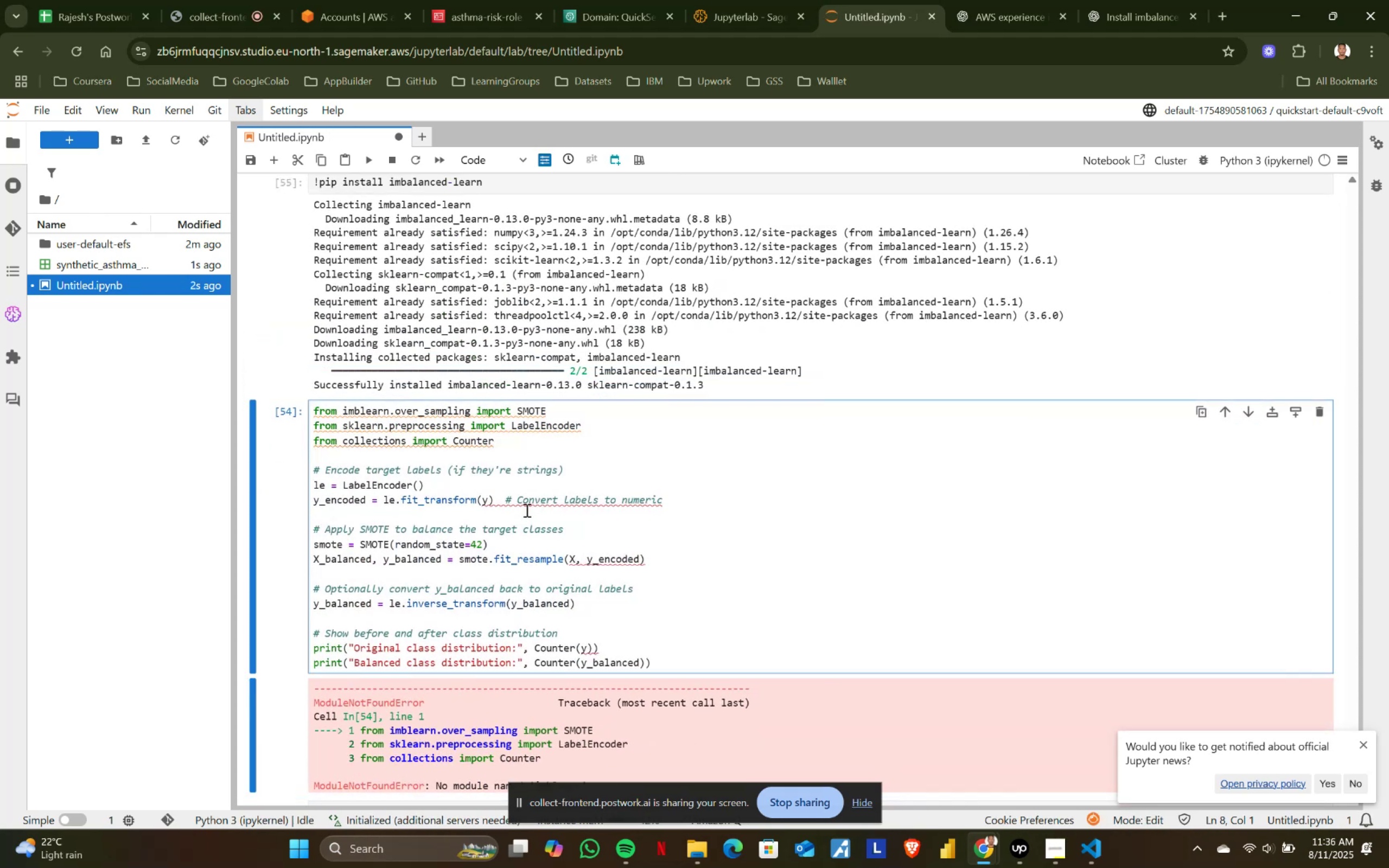 
key(Shift+Enter)
 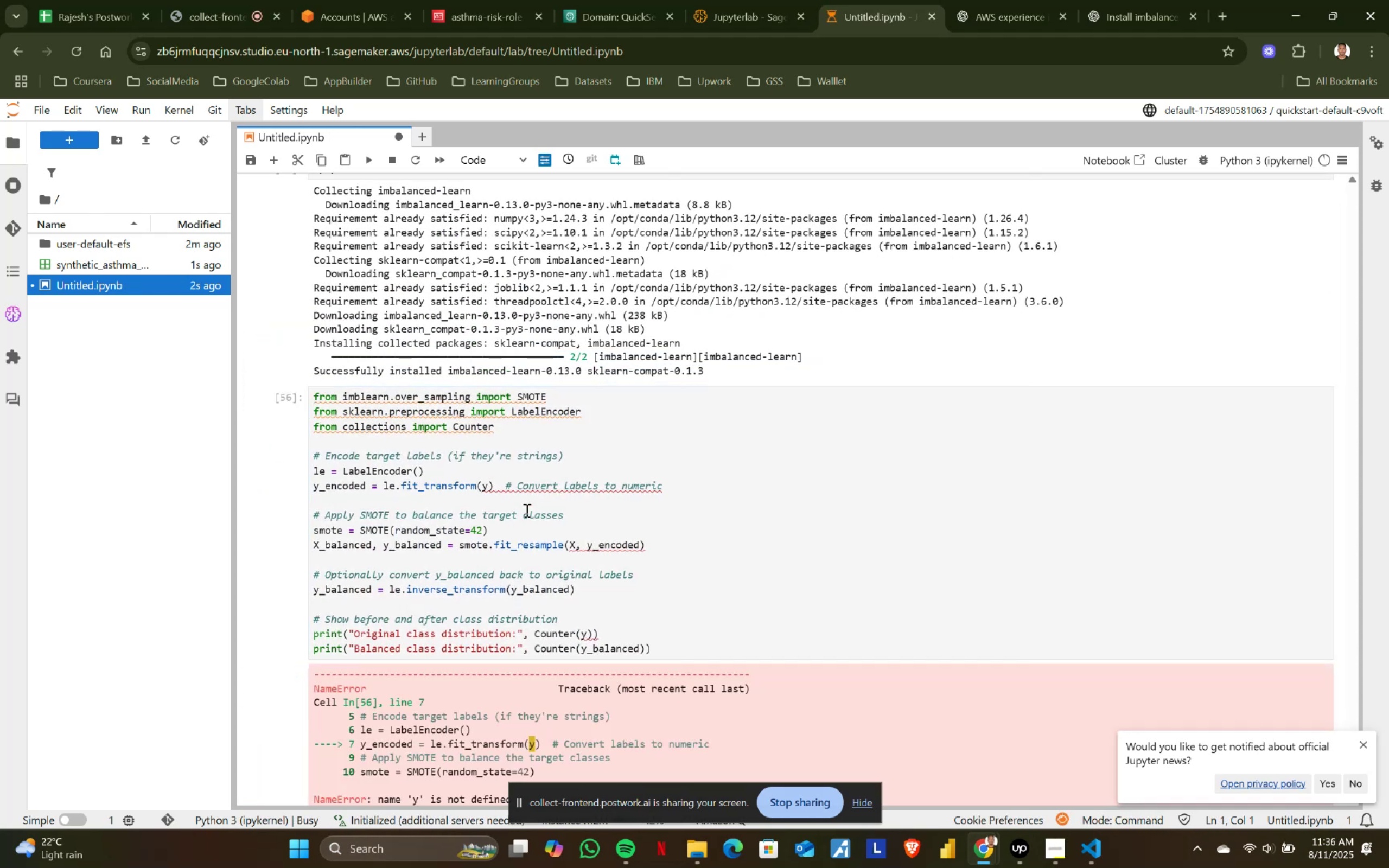 
scroll: coordinate [526, 510], scroll_direction: down, amount: 1.0
 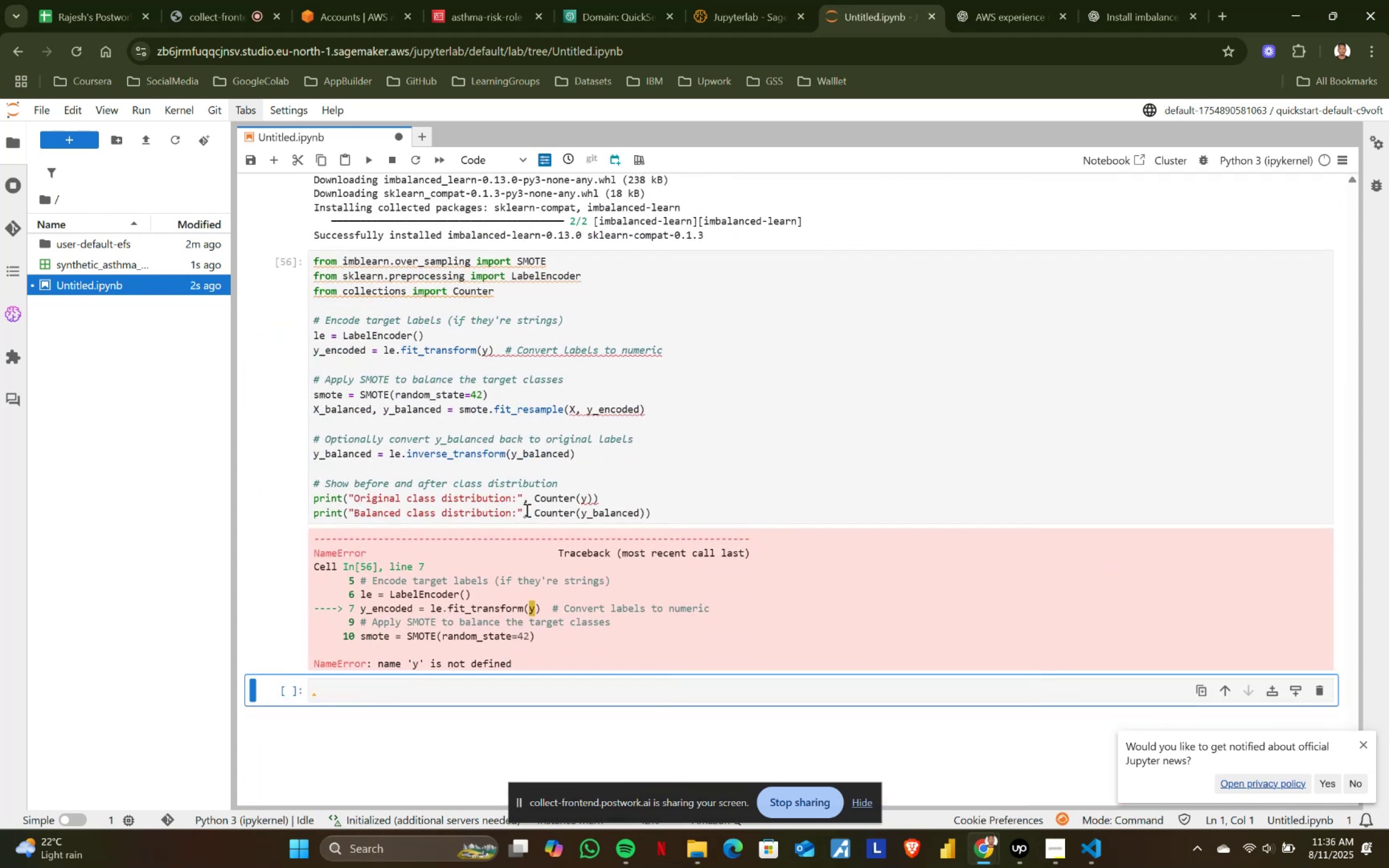 
scroll: coordinate [526, 510], scroll_direction: up, amount: 1.0
 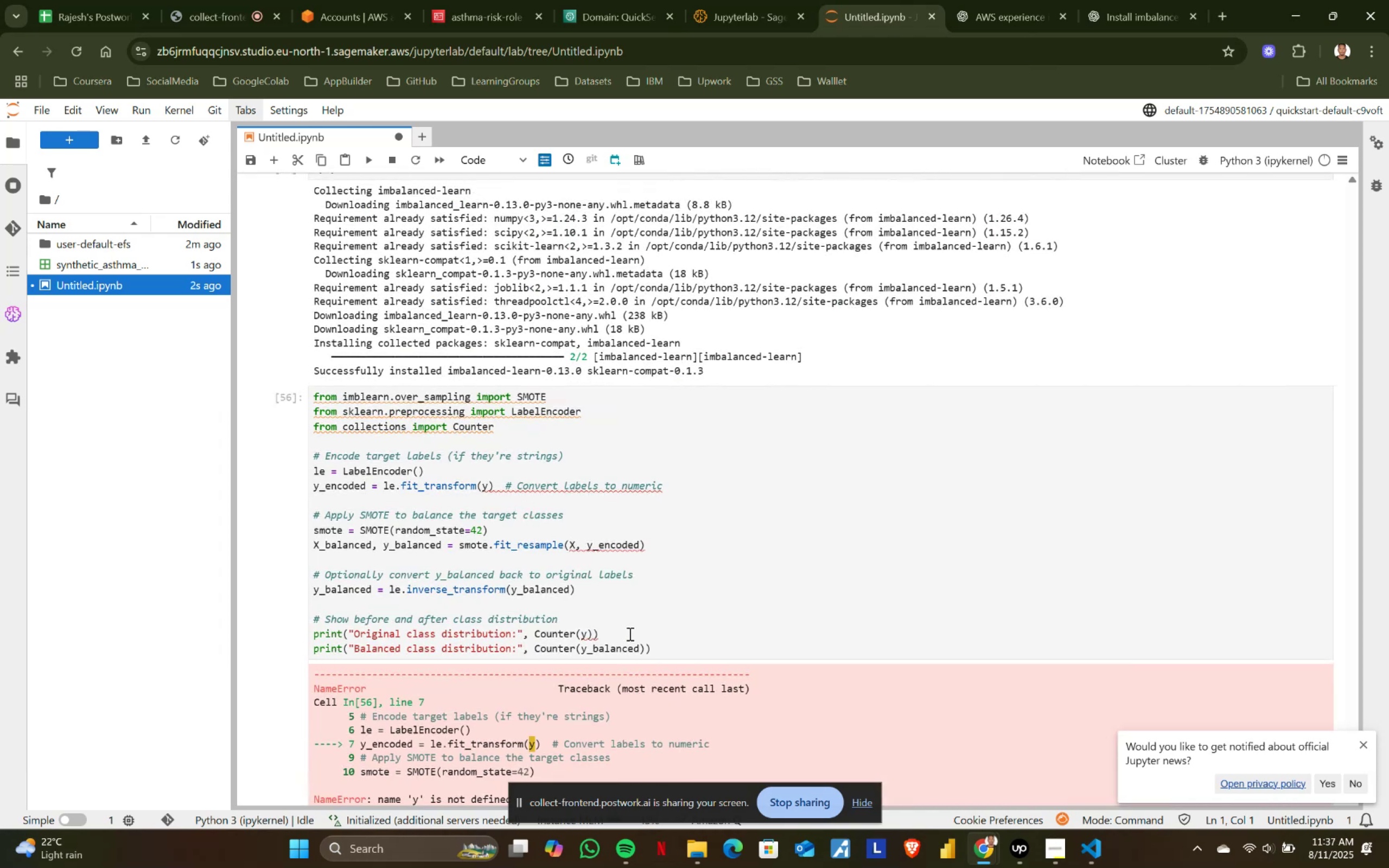 
wait(13.1)
 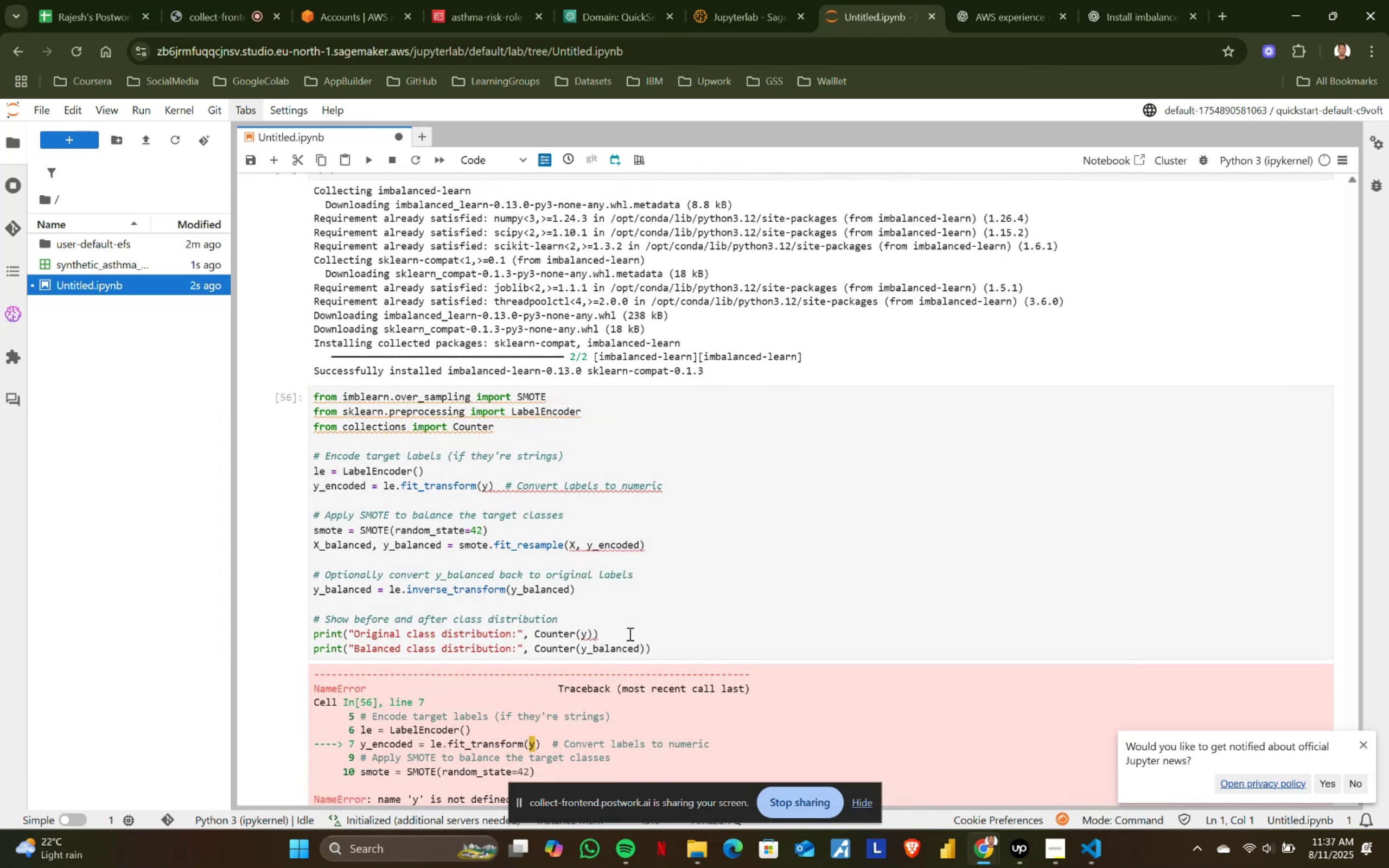 
key(Alt+AltLeft)
 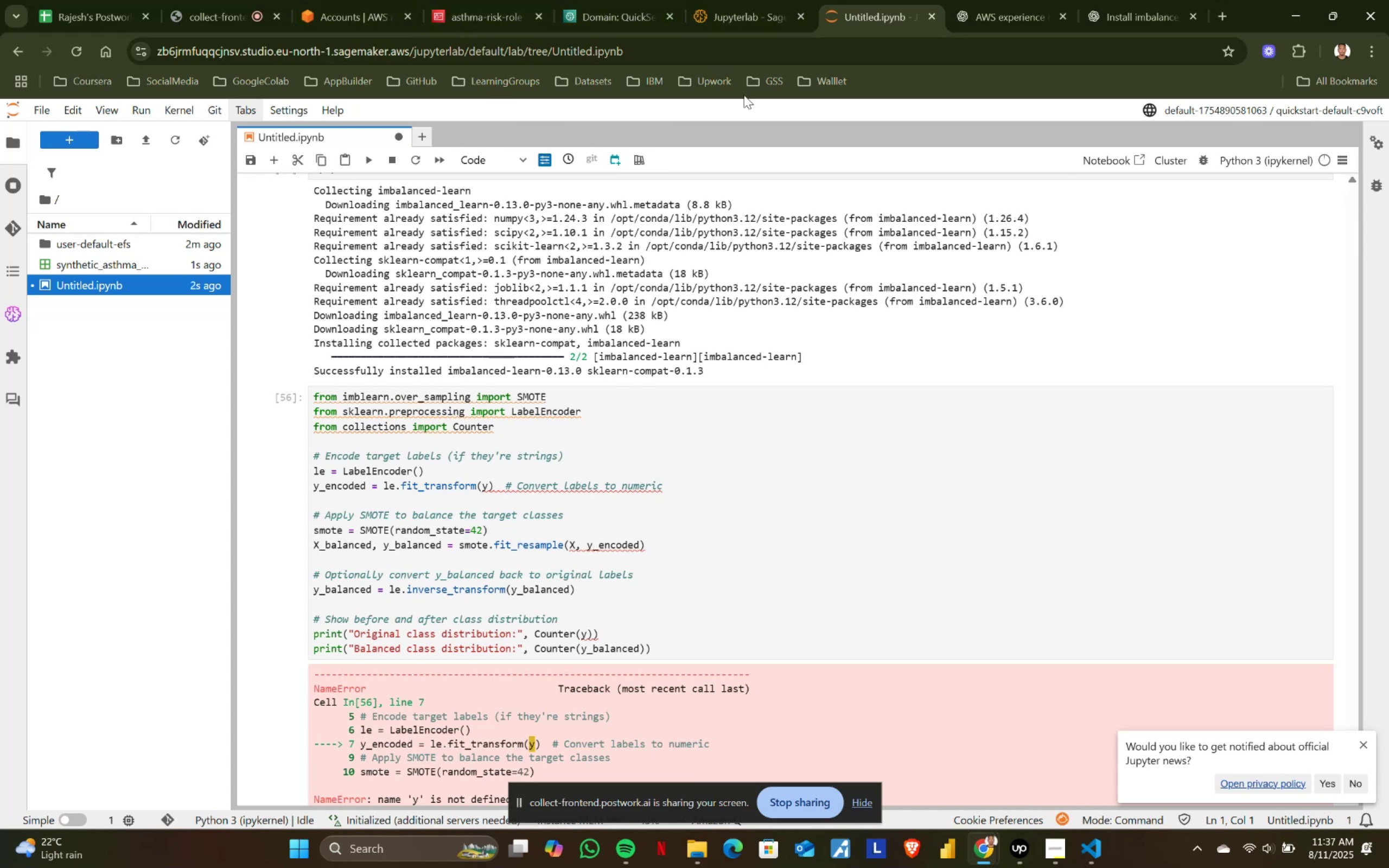 
key(Alt+Tab)
 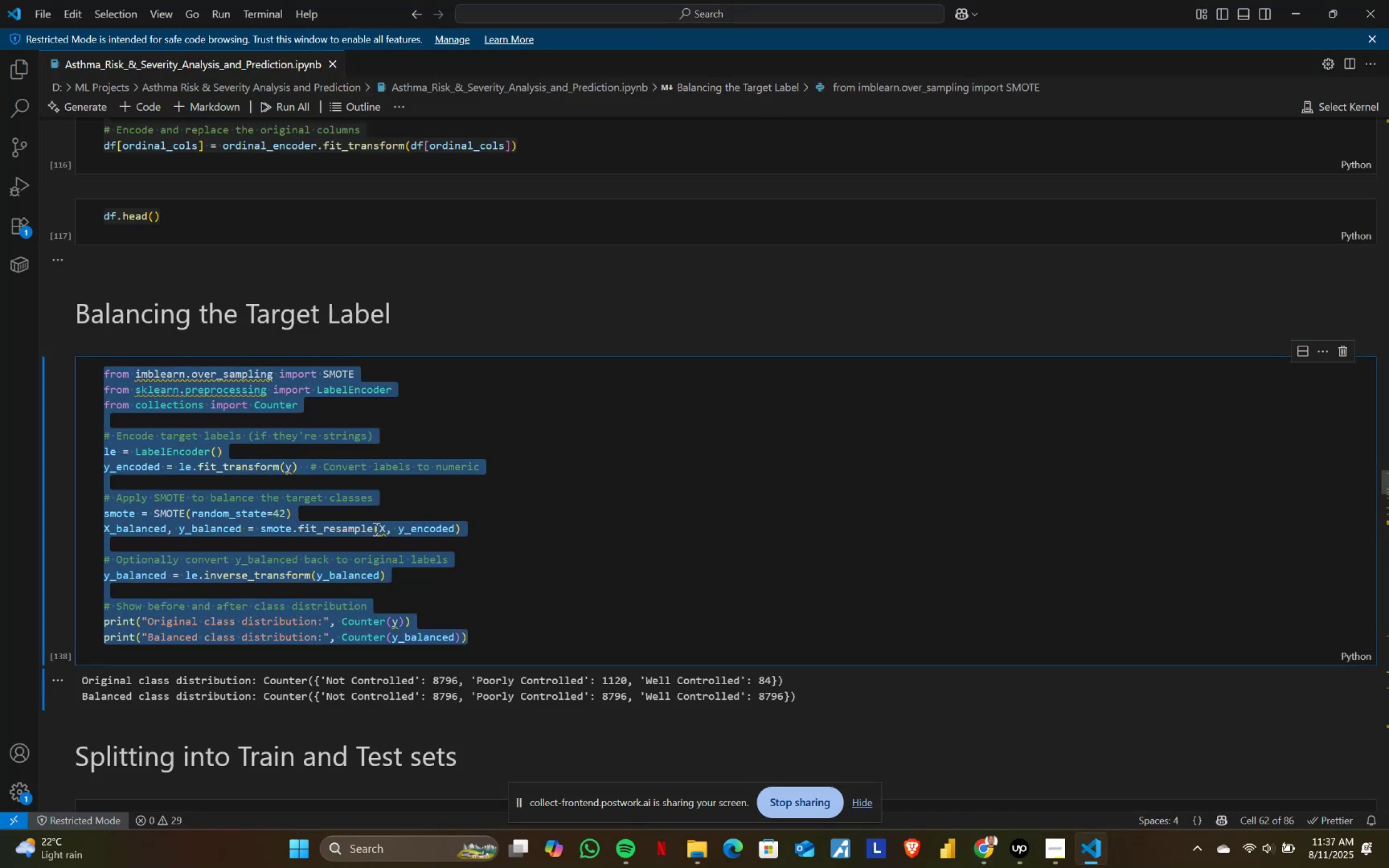 
left_click([375, 529])
 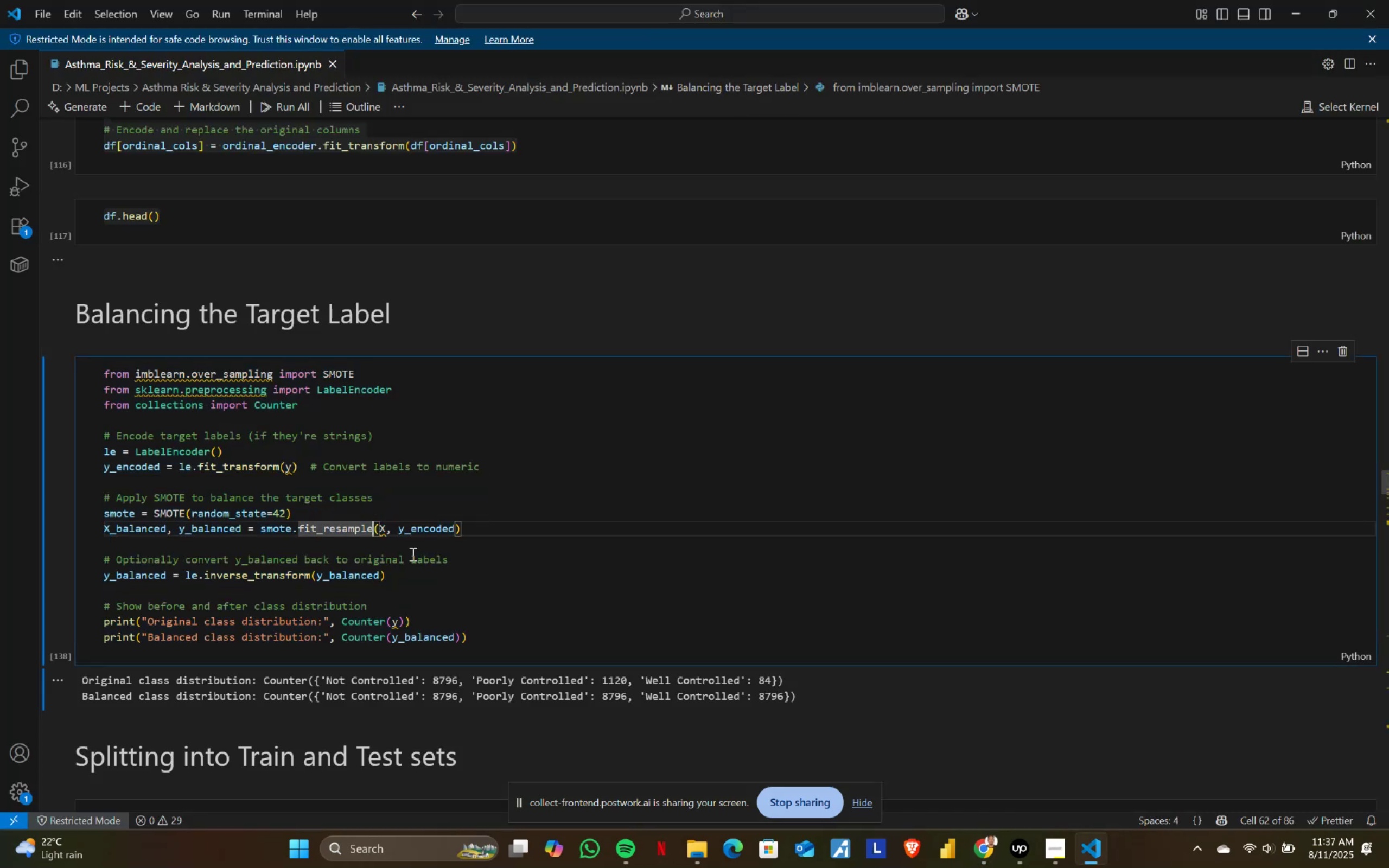 
scroll: coordinate [503, 589], scroll_direction: up, amount: 2.0
 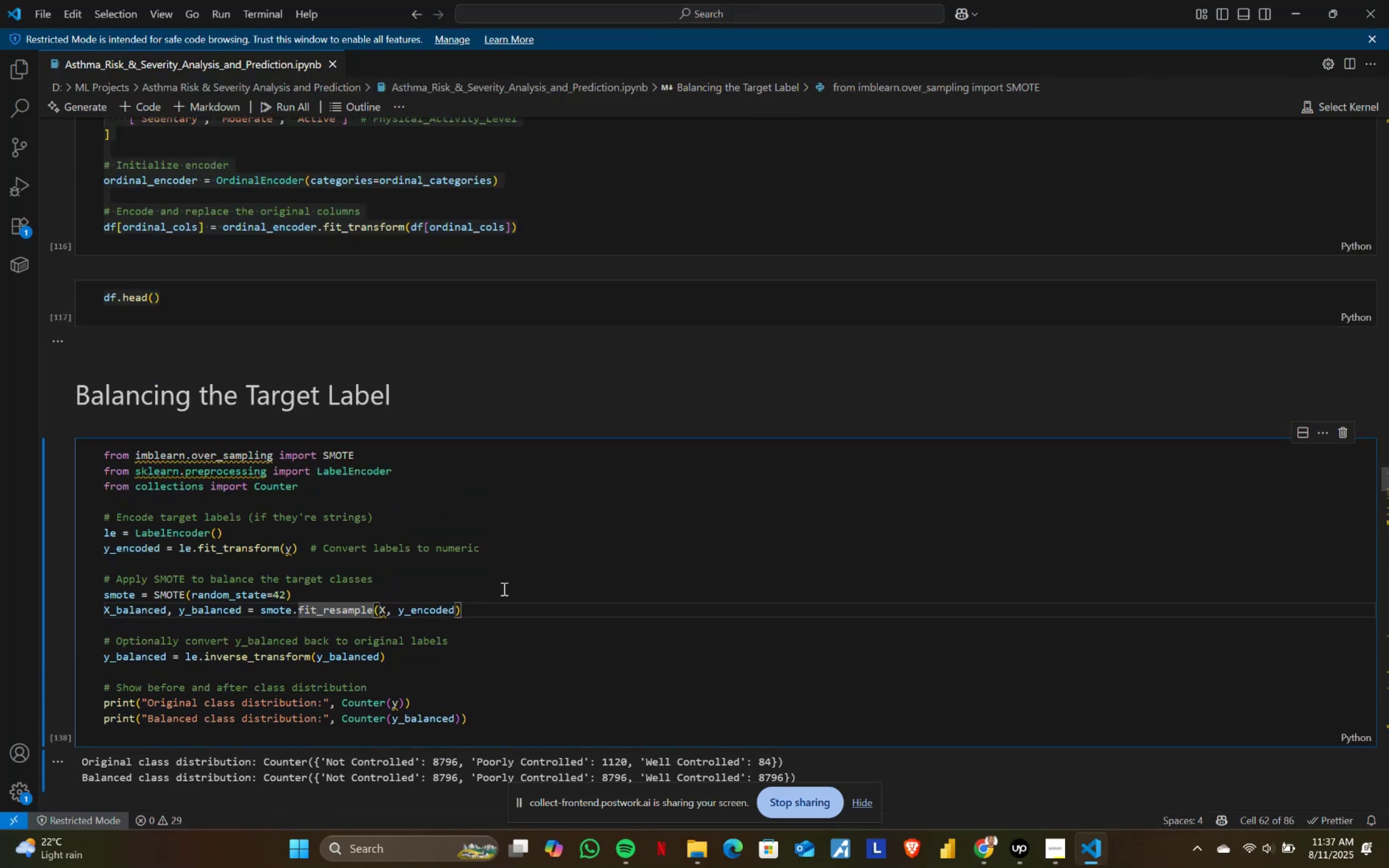 
scroll: coordinate [503, 589], scroll_direction: down, amount: 4.0
 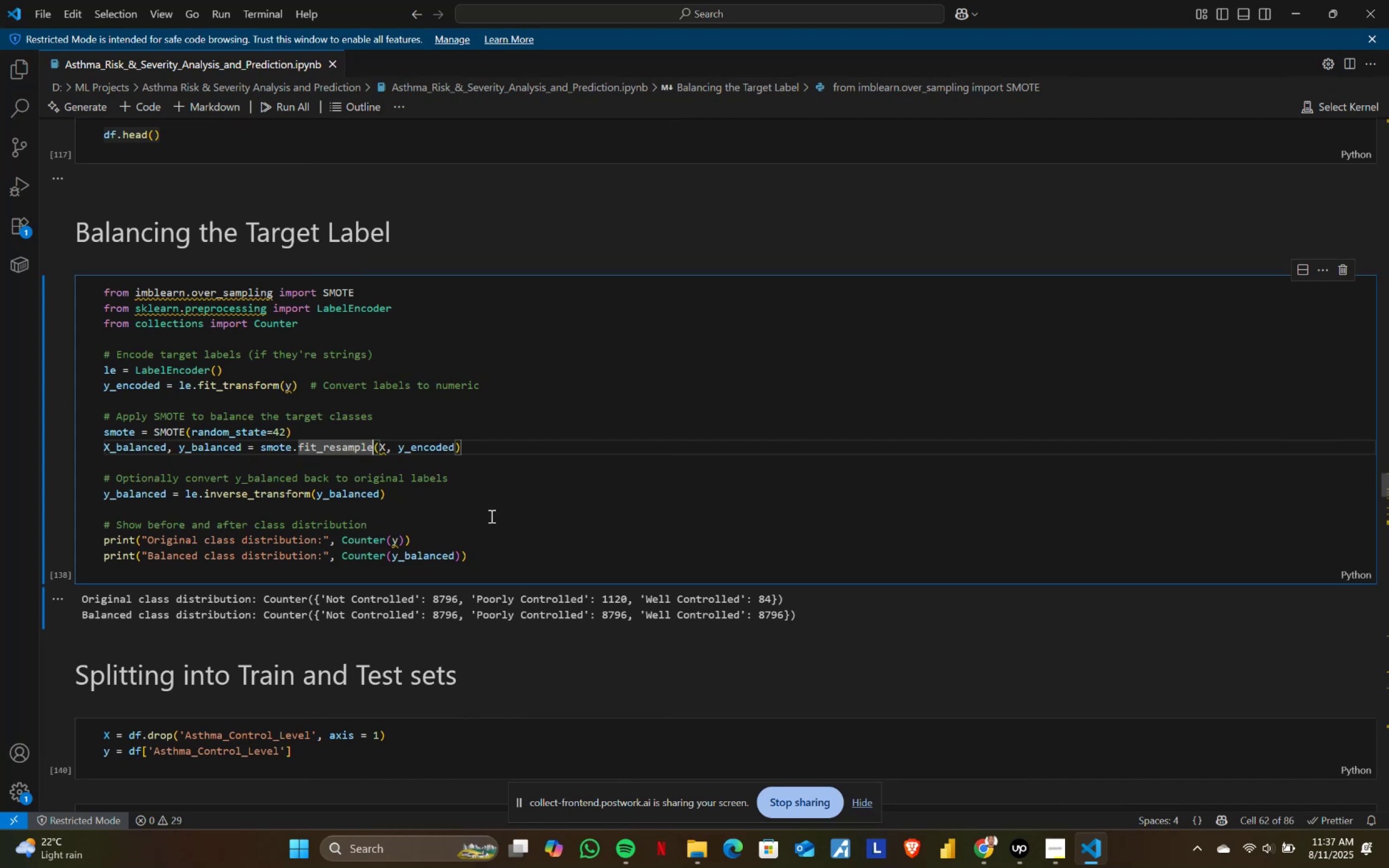 
wait(7.79)
 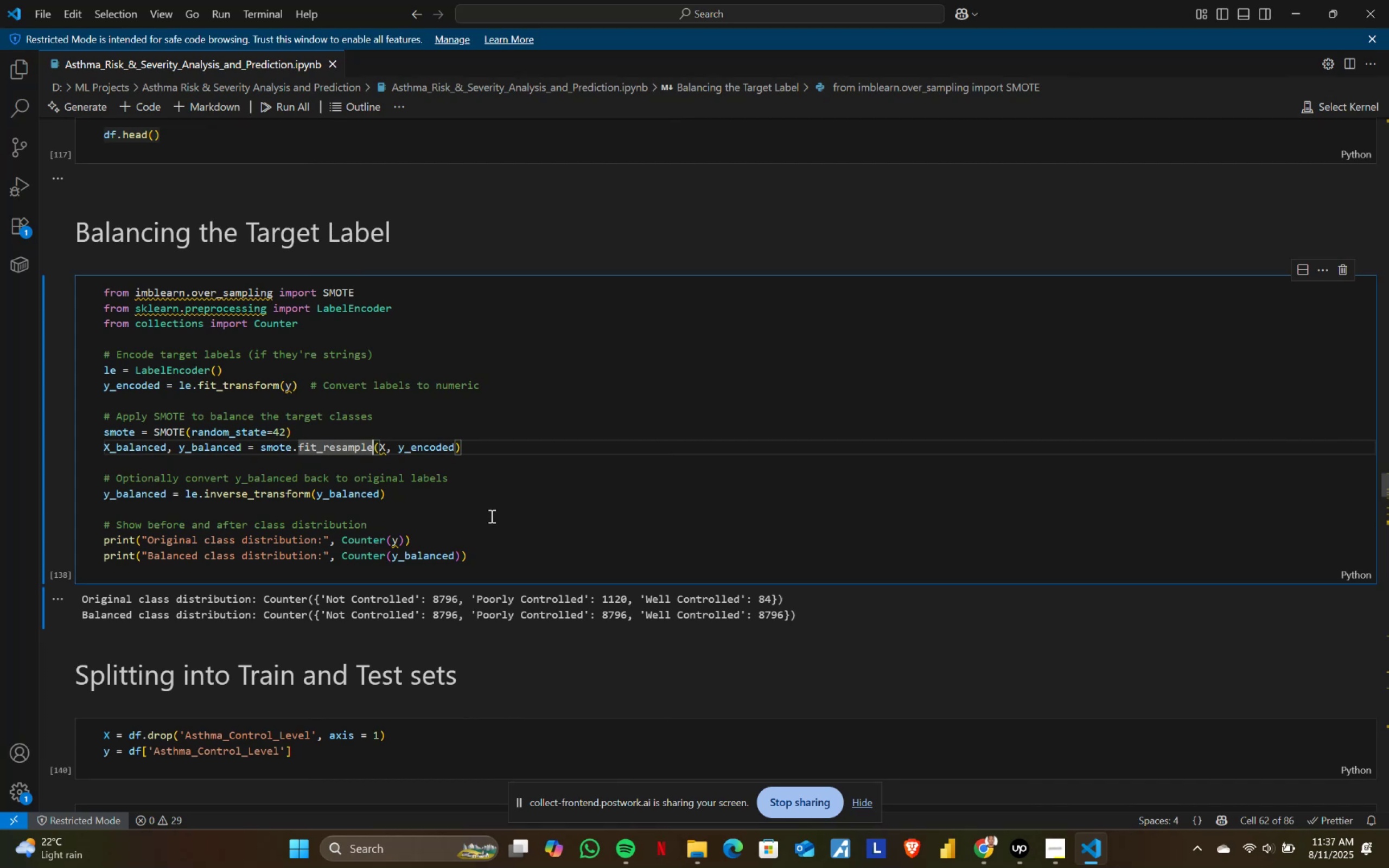 
key(Alt+AltLeft)
 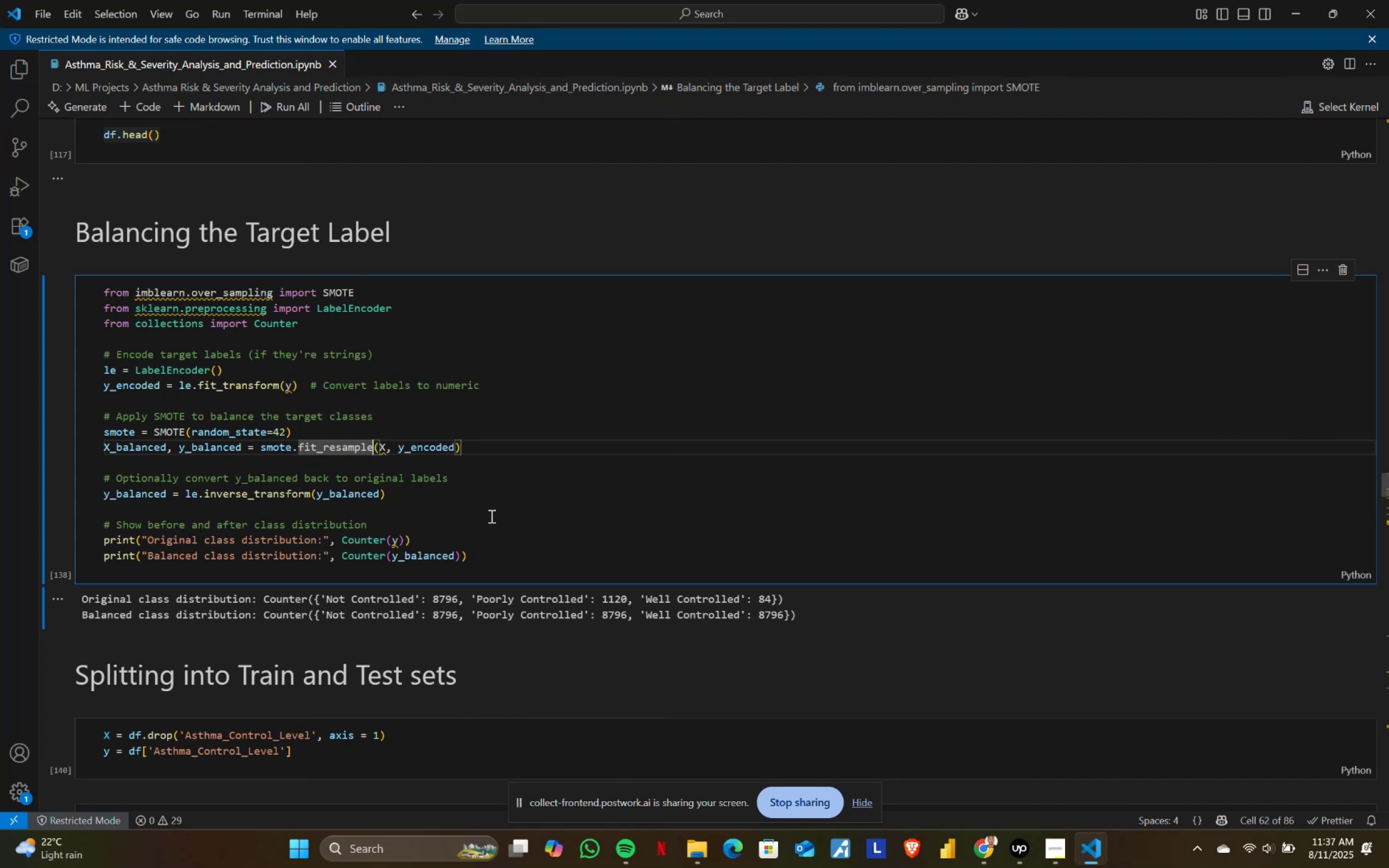 
key(Alt+Tab)
 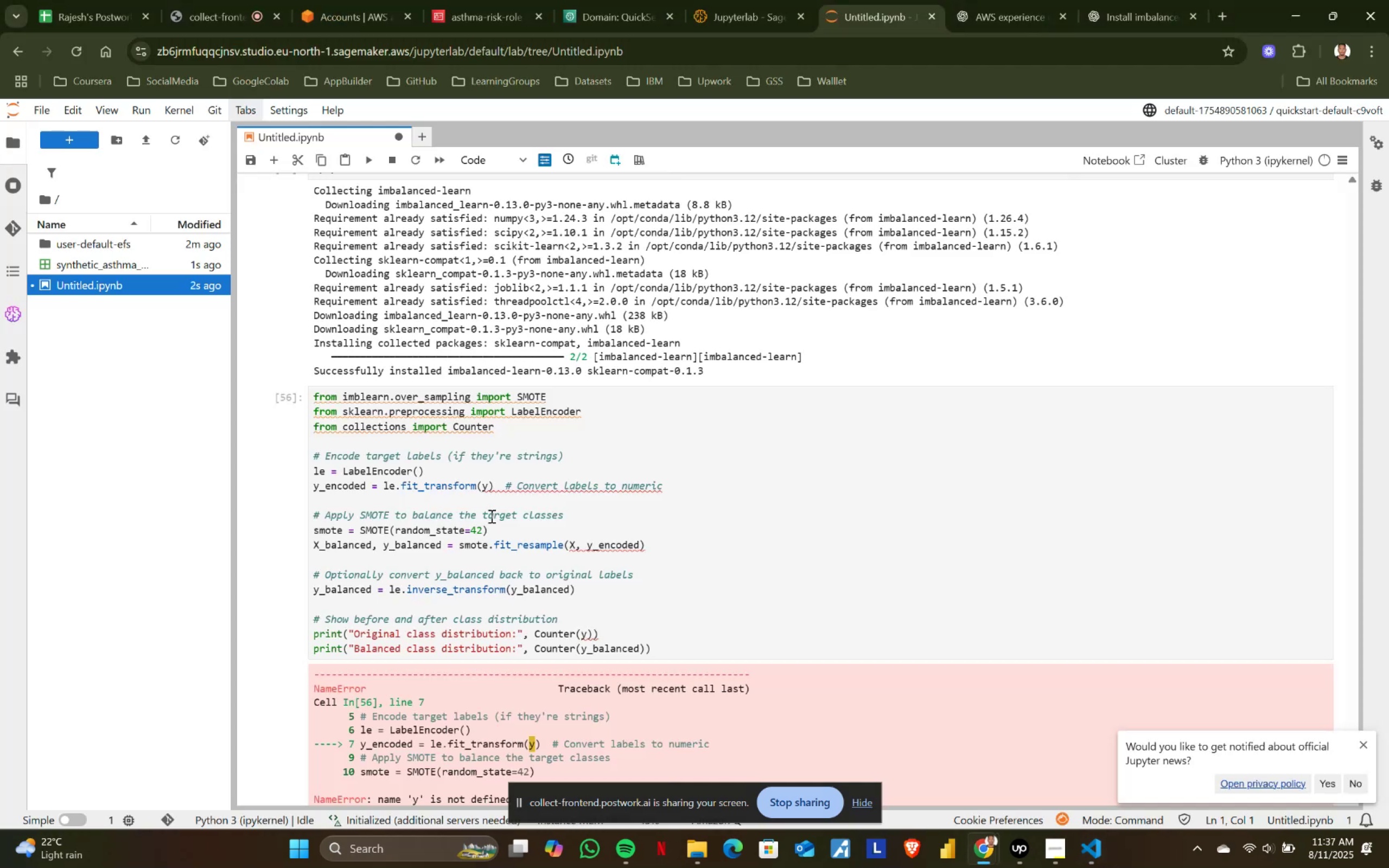 
scroll: coordinate [490, 516], scroll_direction: down, amount: 1.0
 